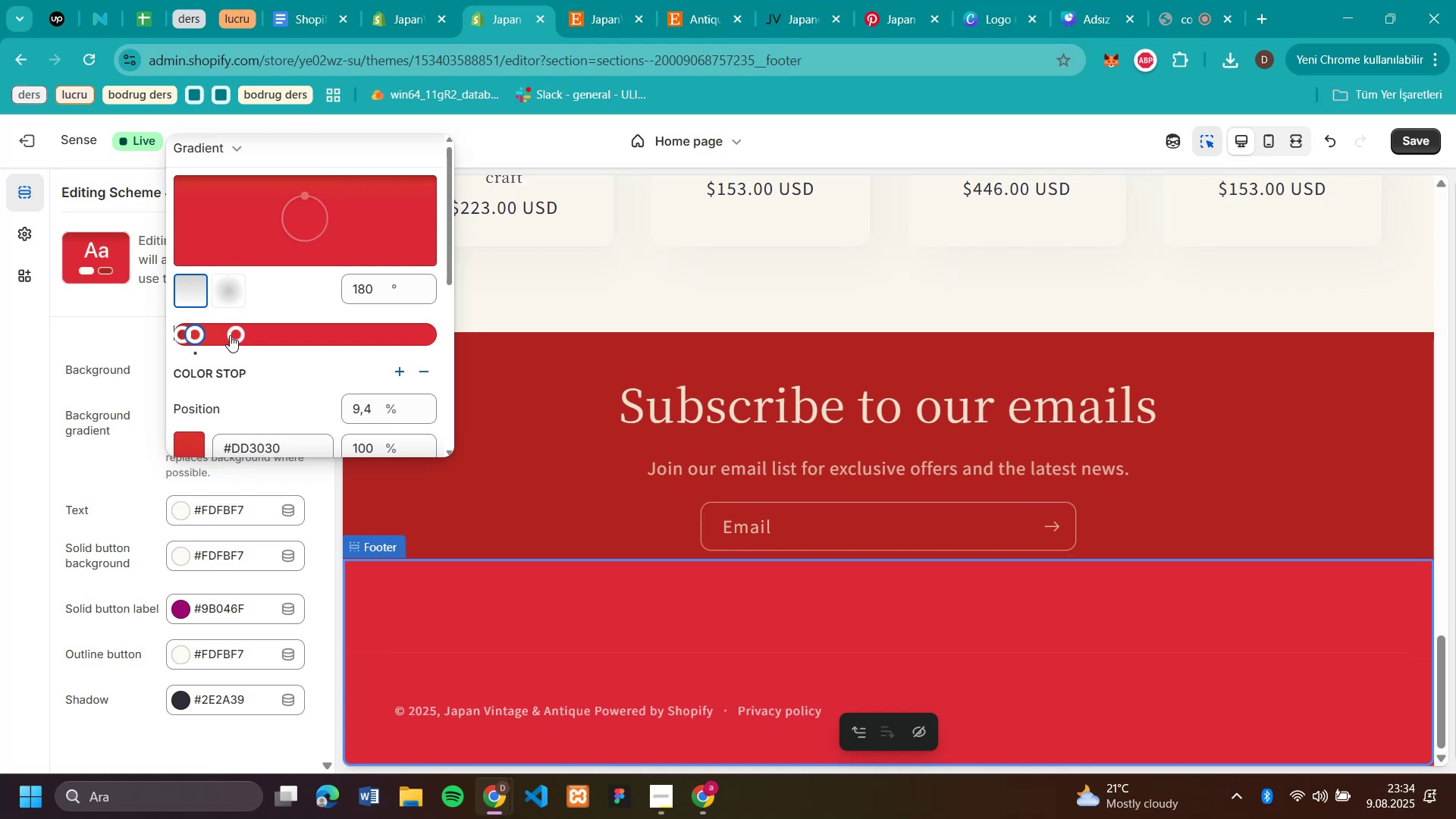 
left_click_drag(start_coordinate=[235, 334], to_coordinate=[182, 336])
 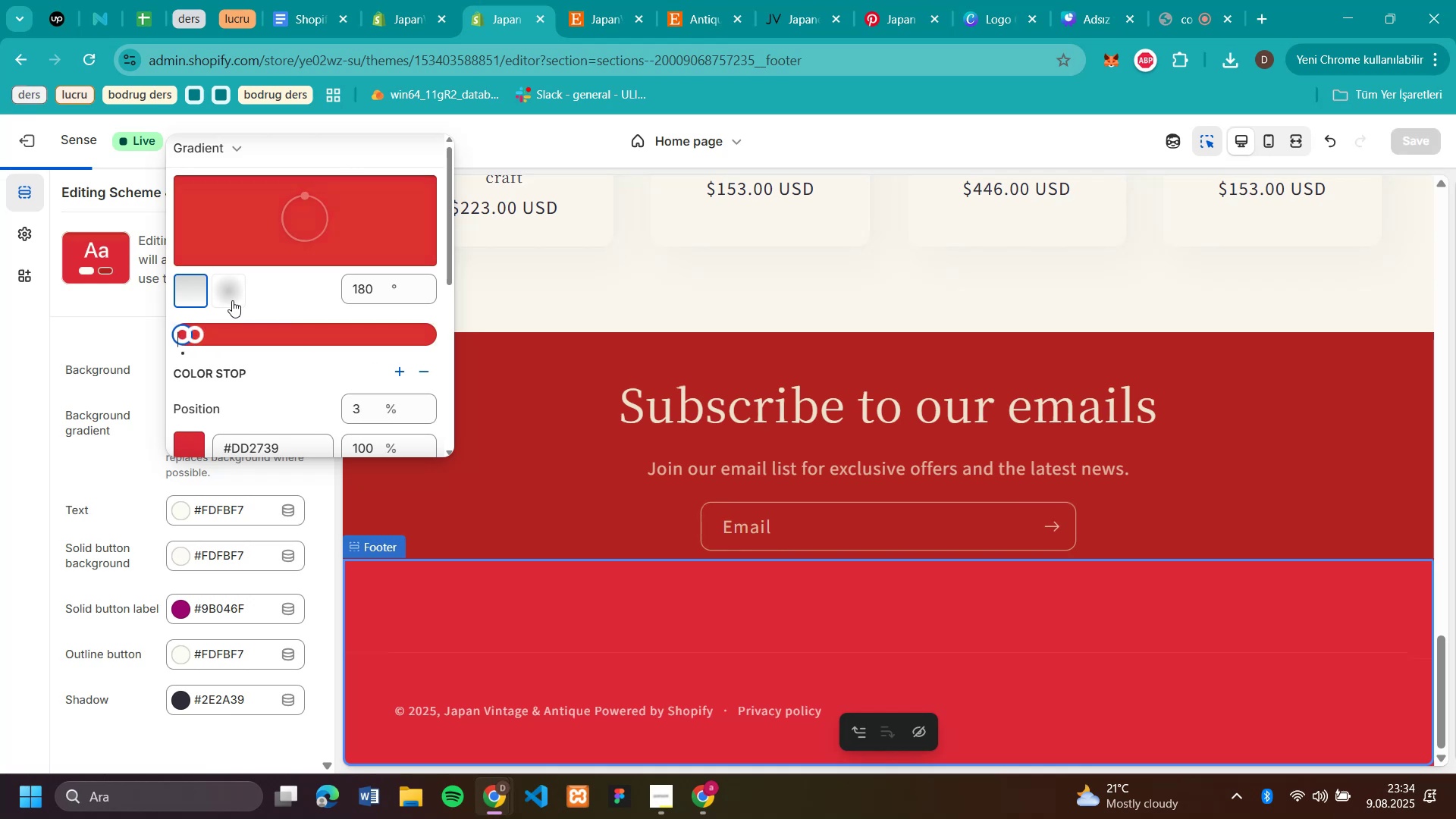 
left_click([231, 297])
 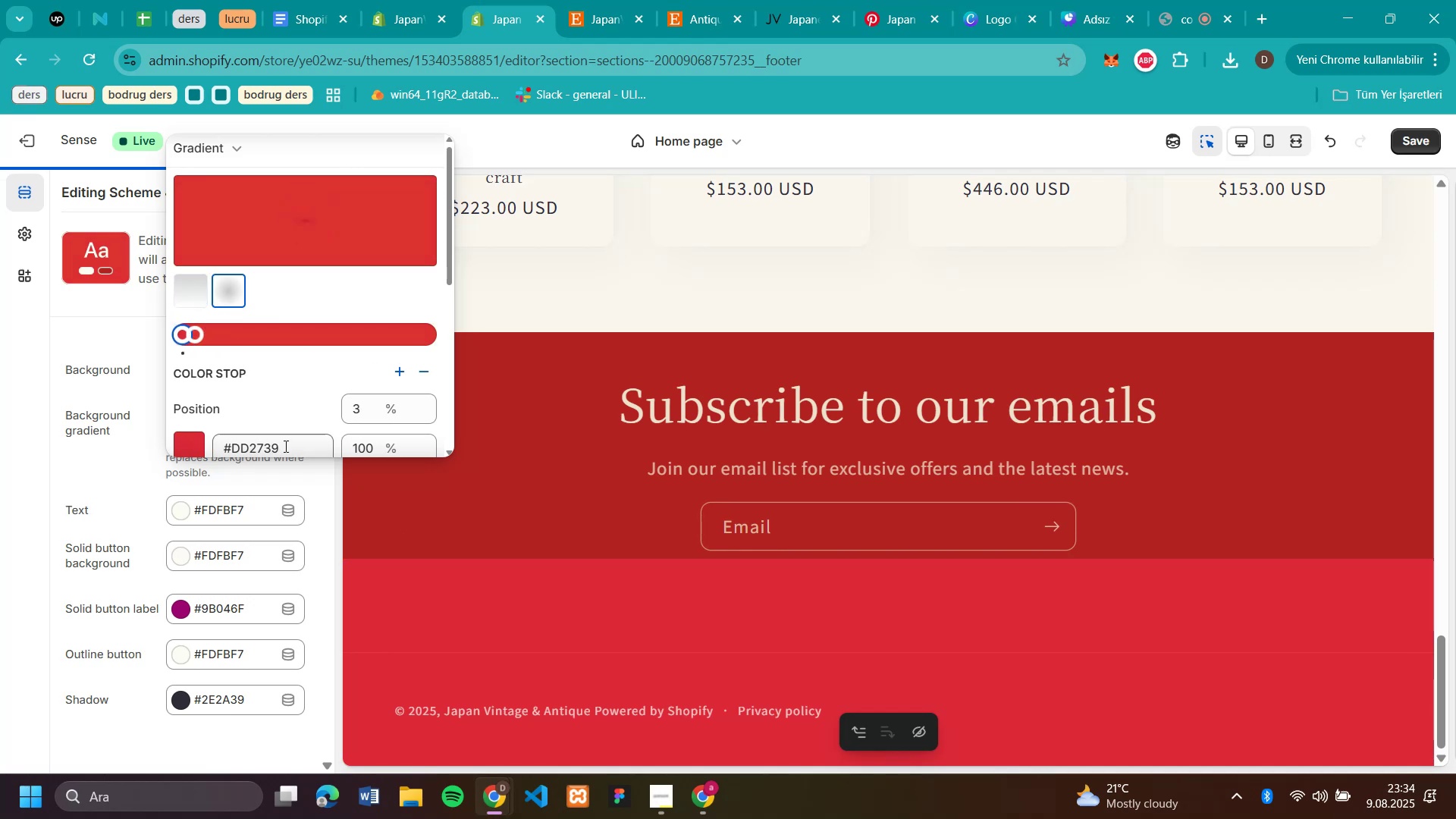 
left_click_drag(start_coordinate=[287, 448], to_coordinate=[231, 319])
 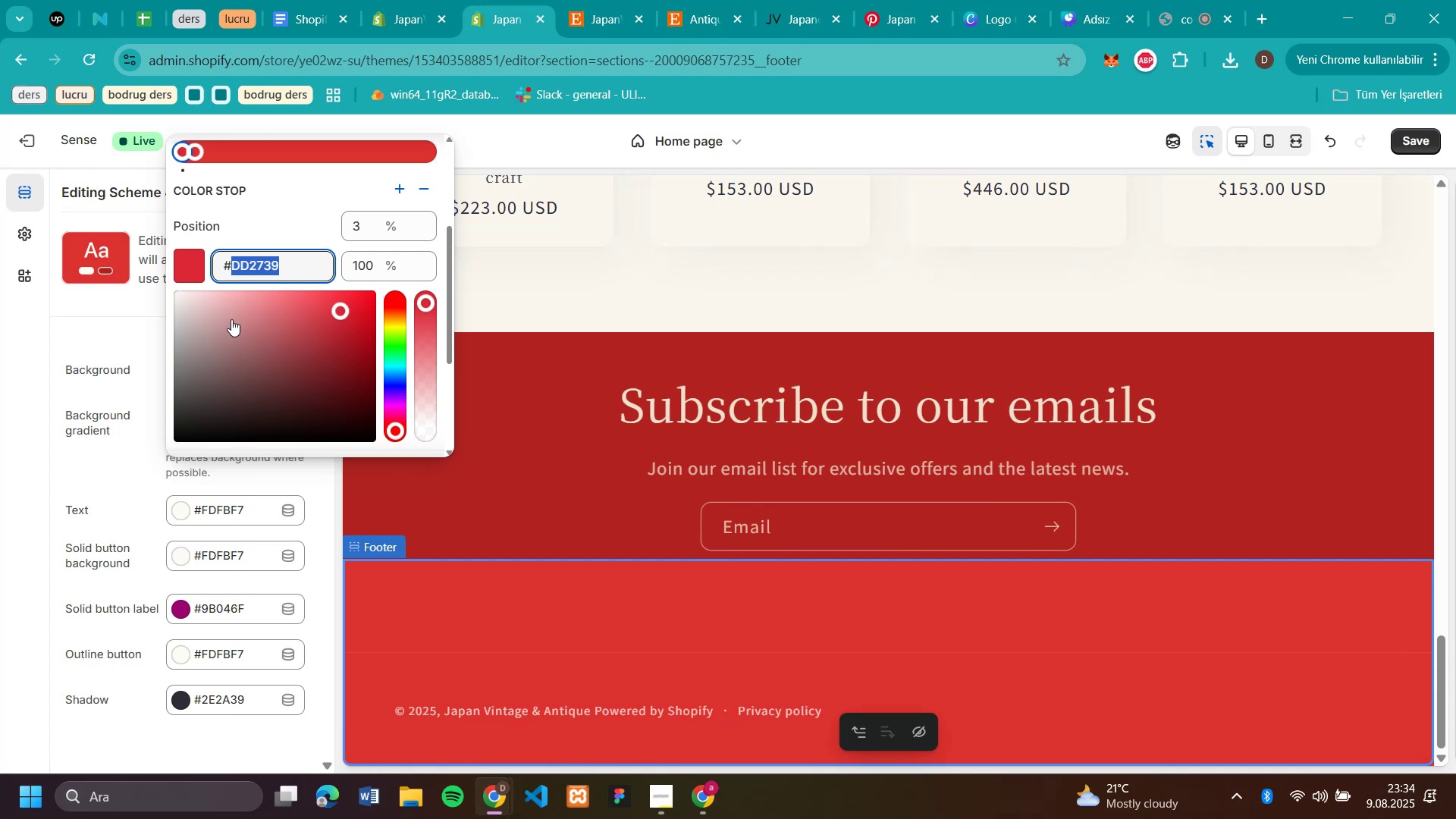 
type(b22222)
 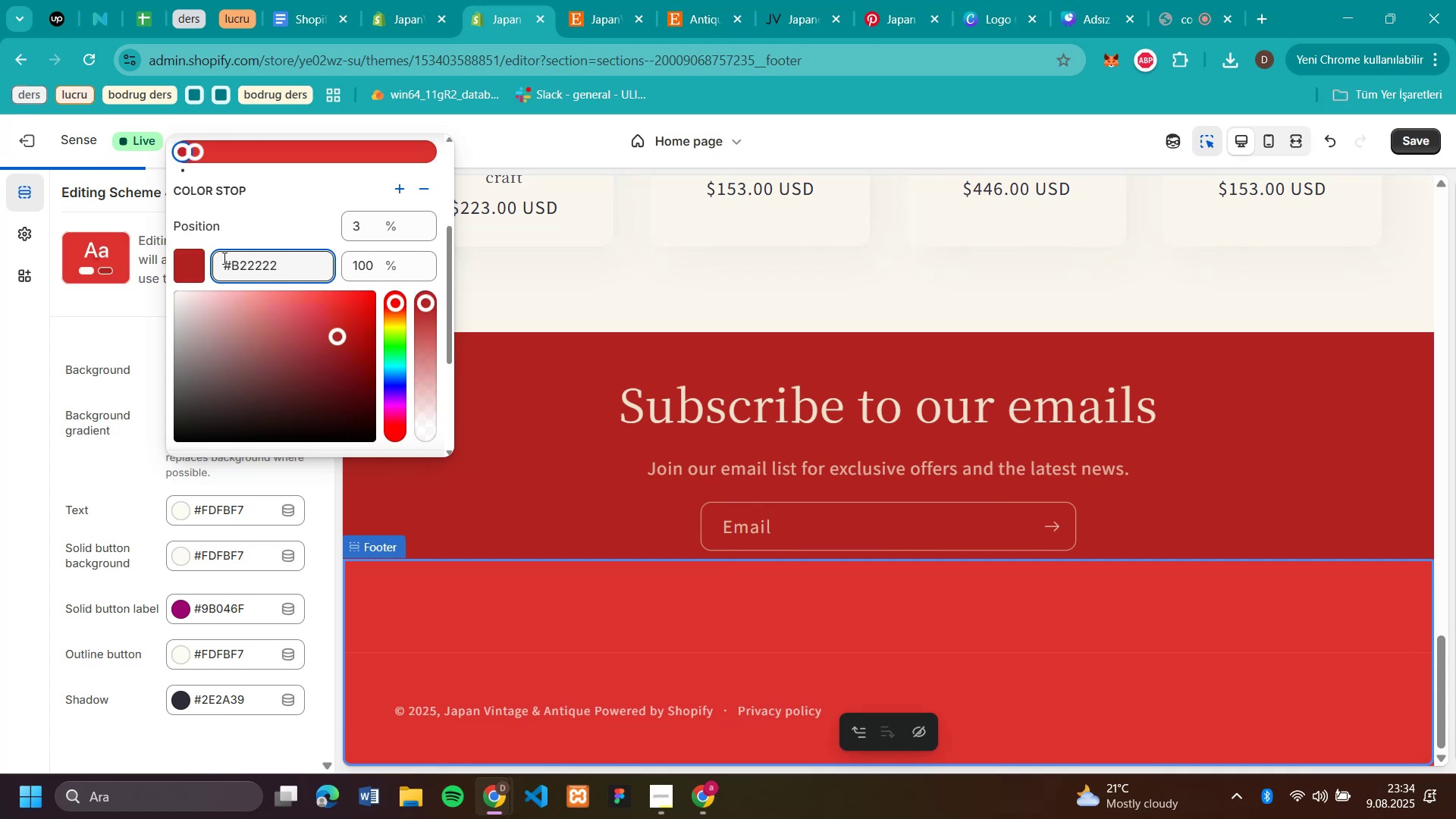 
left_click([193, 275])
 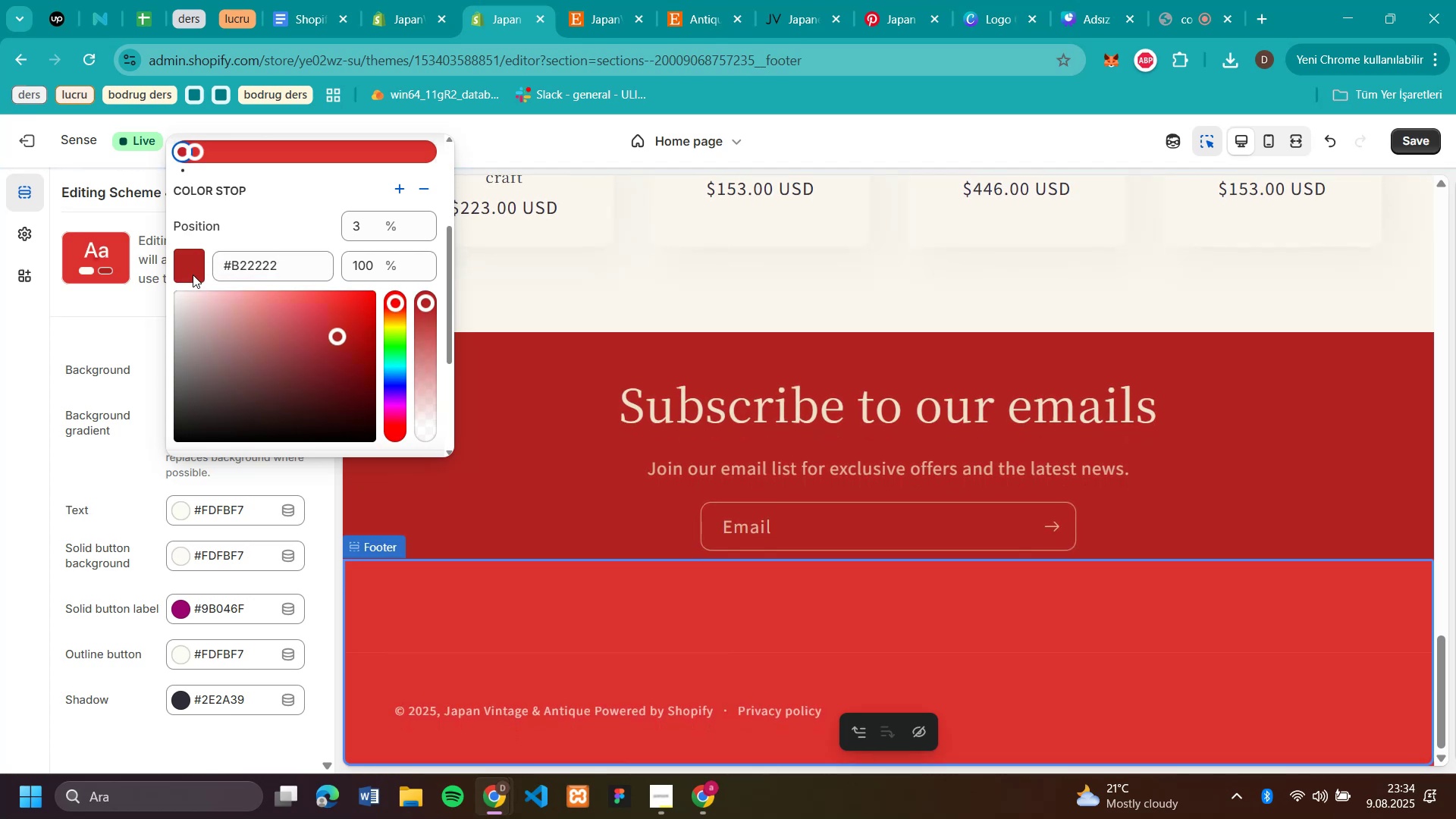 
double_click([193, 275])
 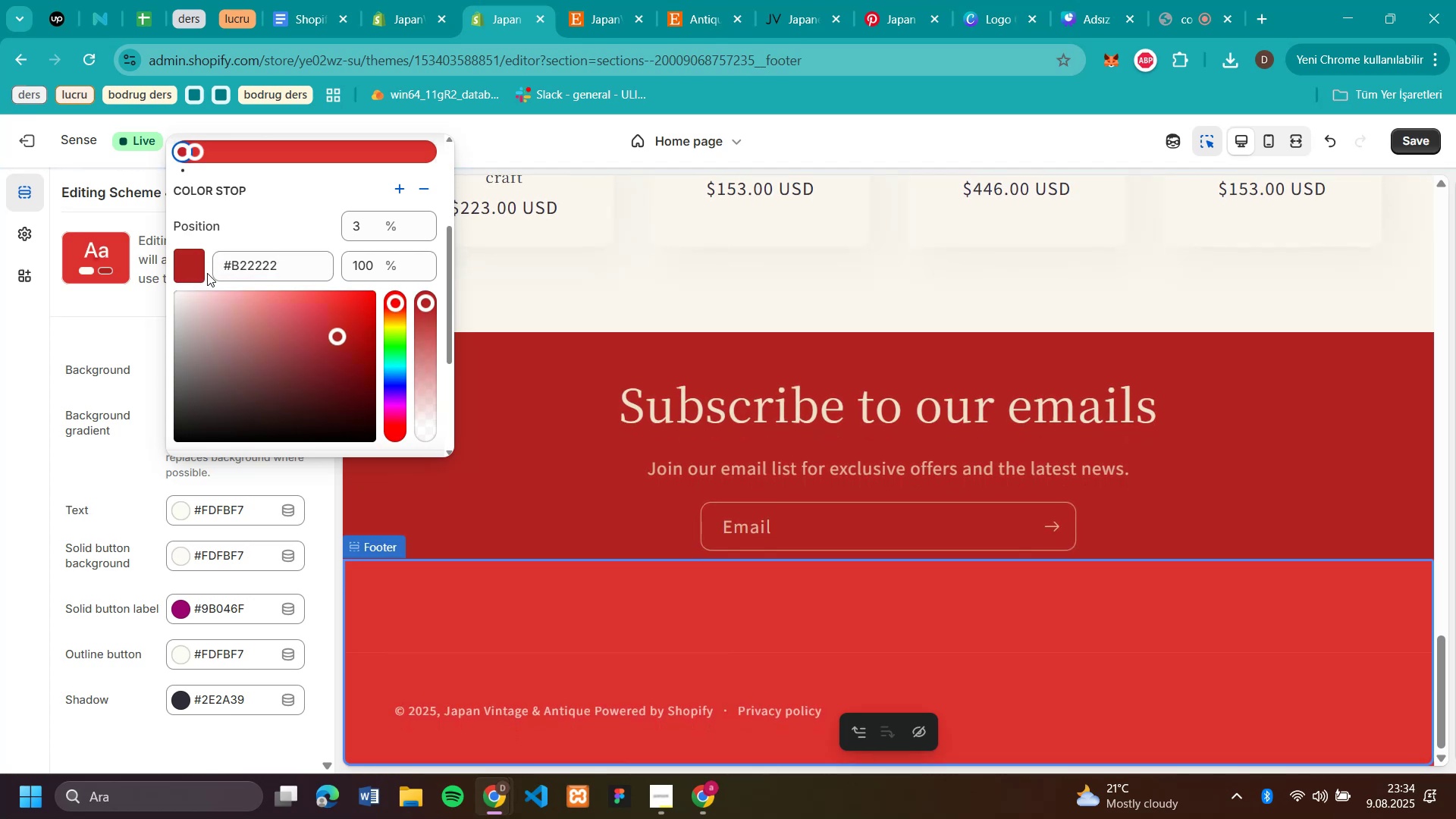 
scroll: coordinate [344, 306], scroll_direction: up, amount: 7.0
 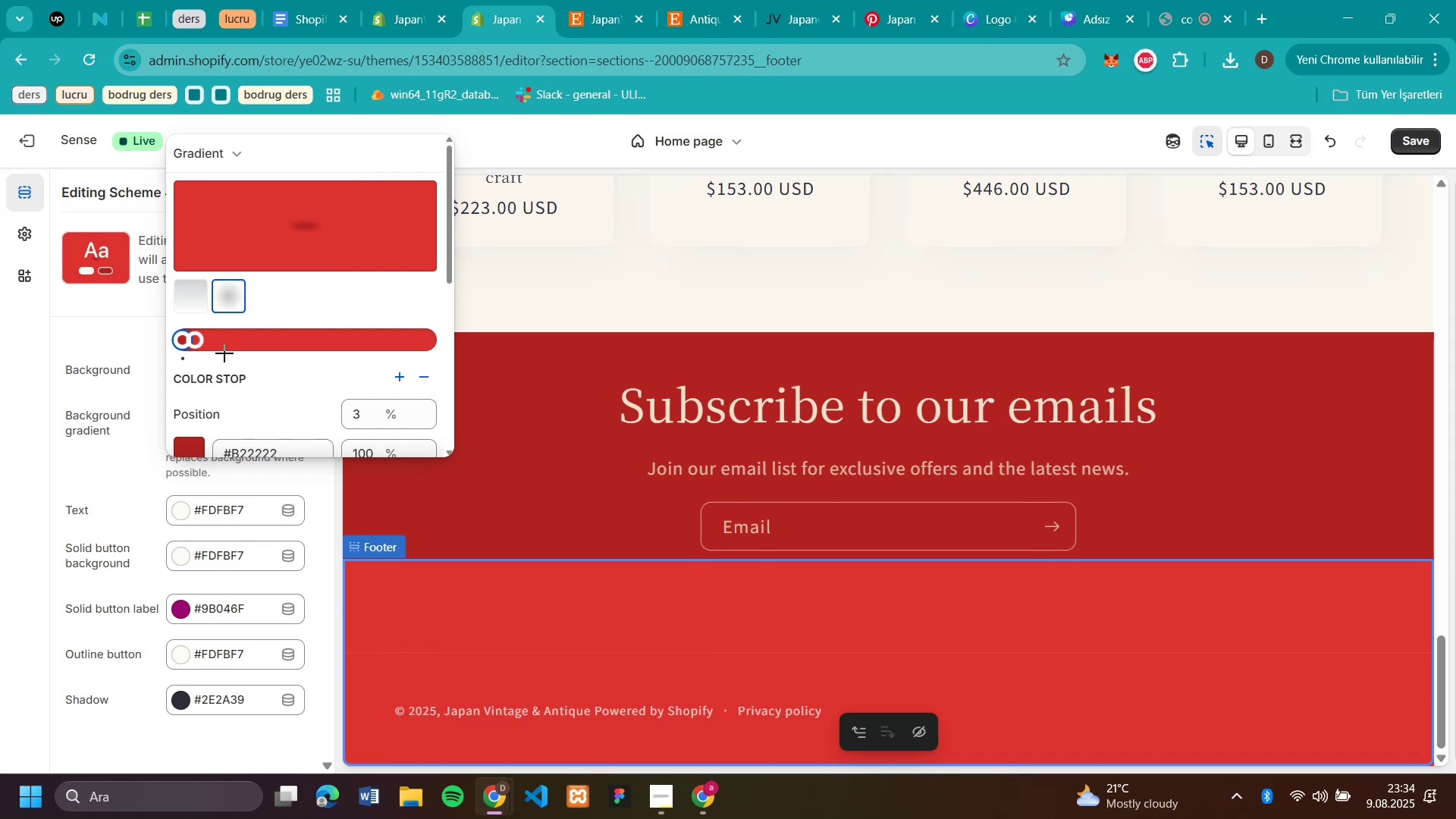 
left_click([190, 303])
 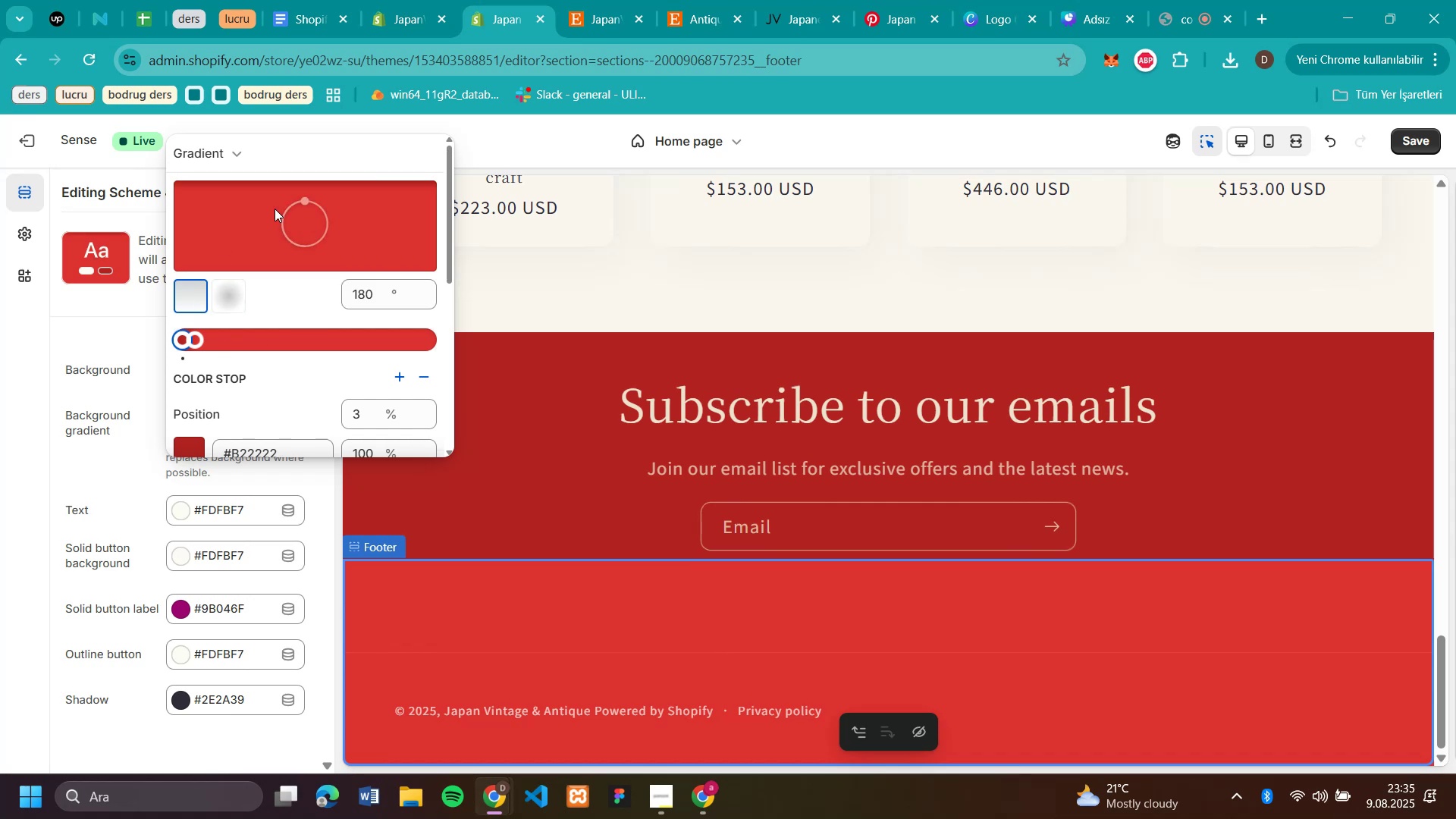 
left_click_drag(start_coordinate=[304, 209], to_coordinate=[295, 226])
 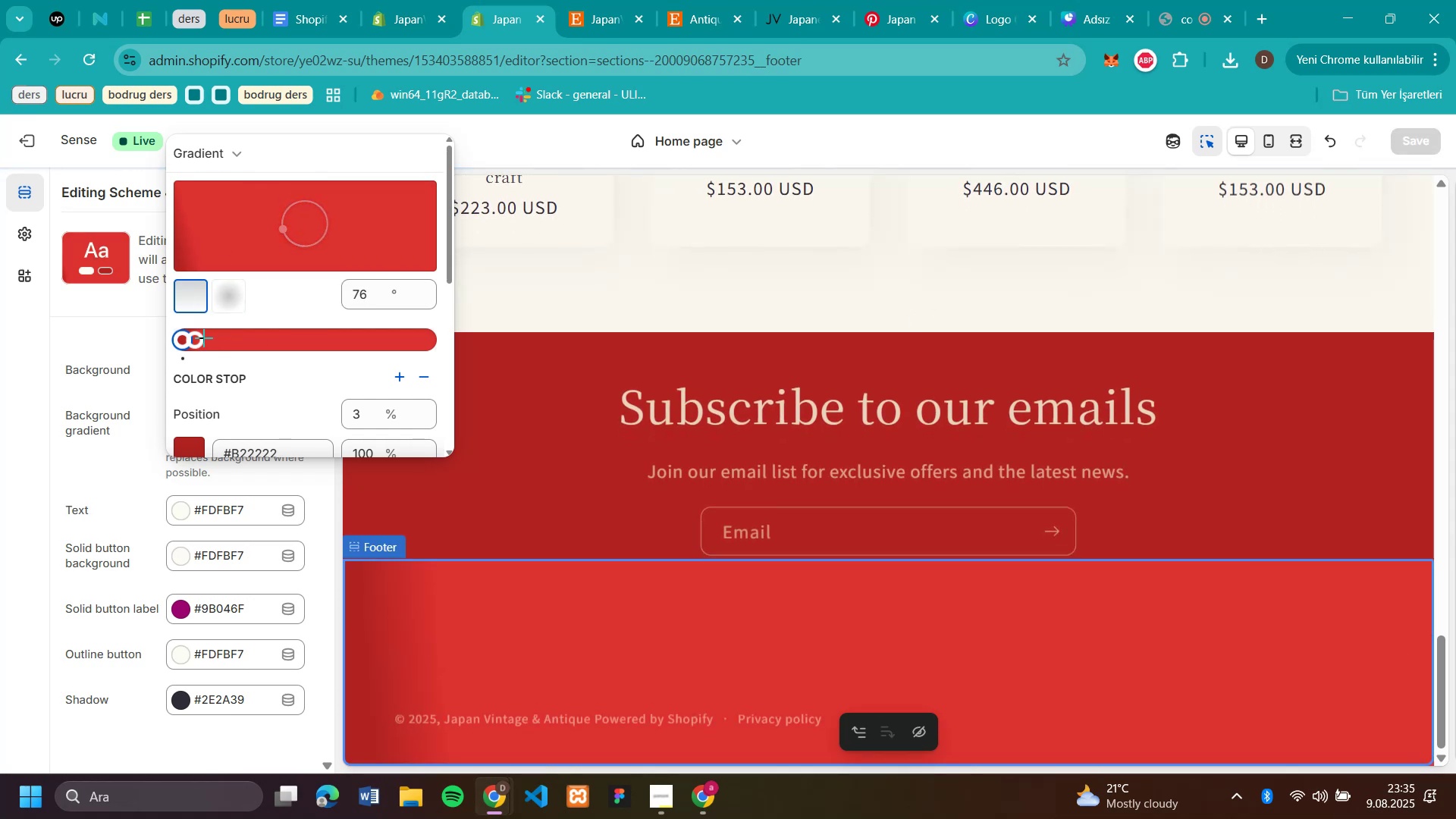 
left_click_drag(start_coordinate=[191, 340], to_coordinate=[439, 331])
 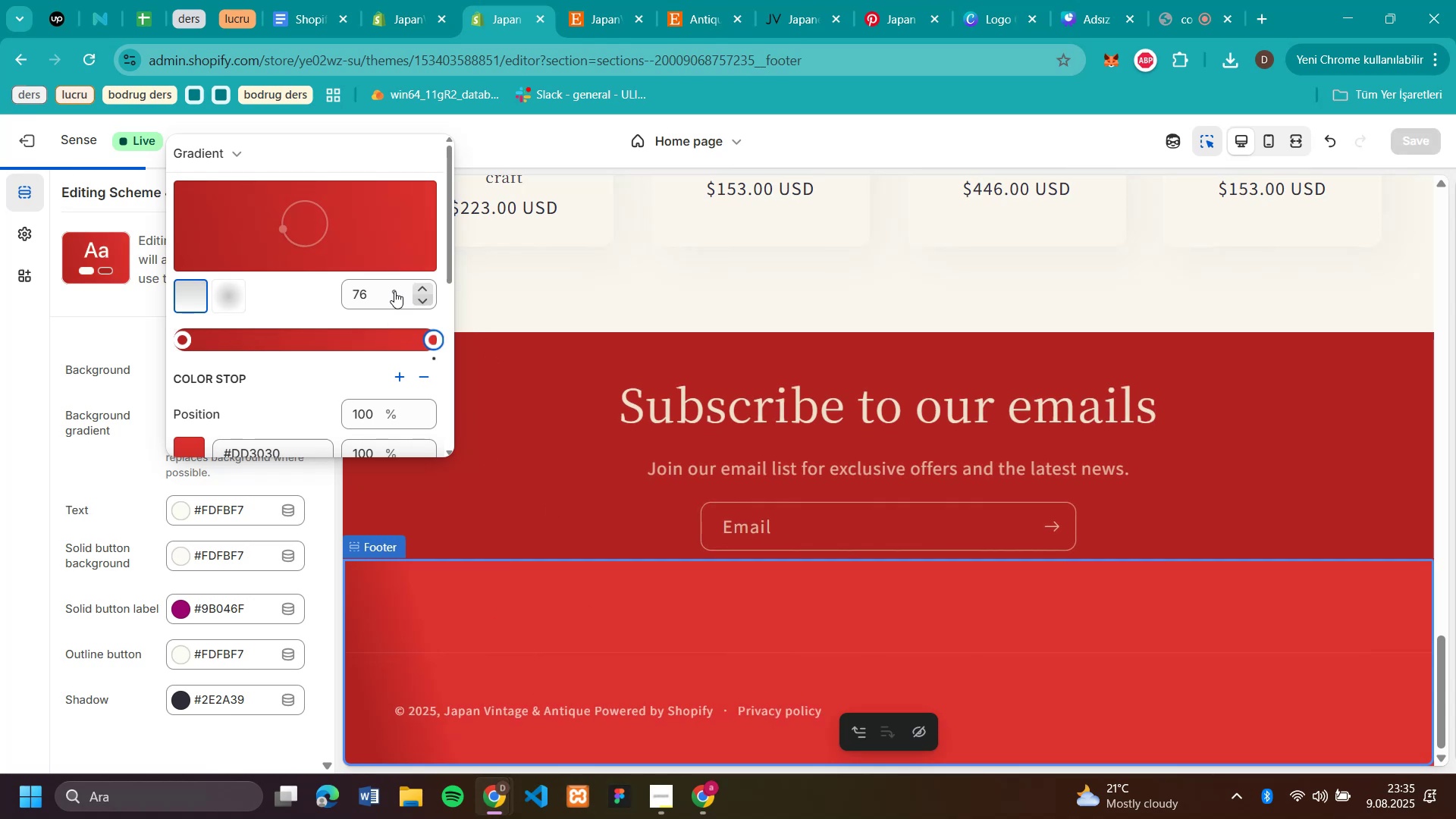 
left_click_drag(start_coordinate=[291, 229], to_coordinate=[356, 234])
 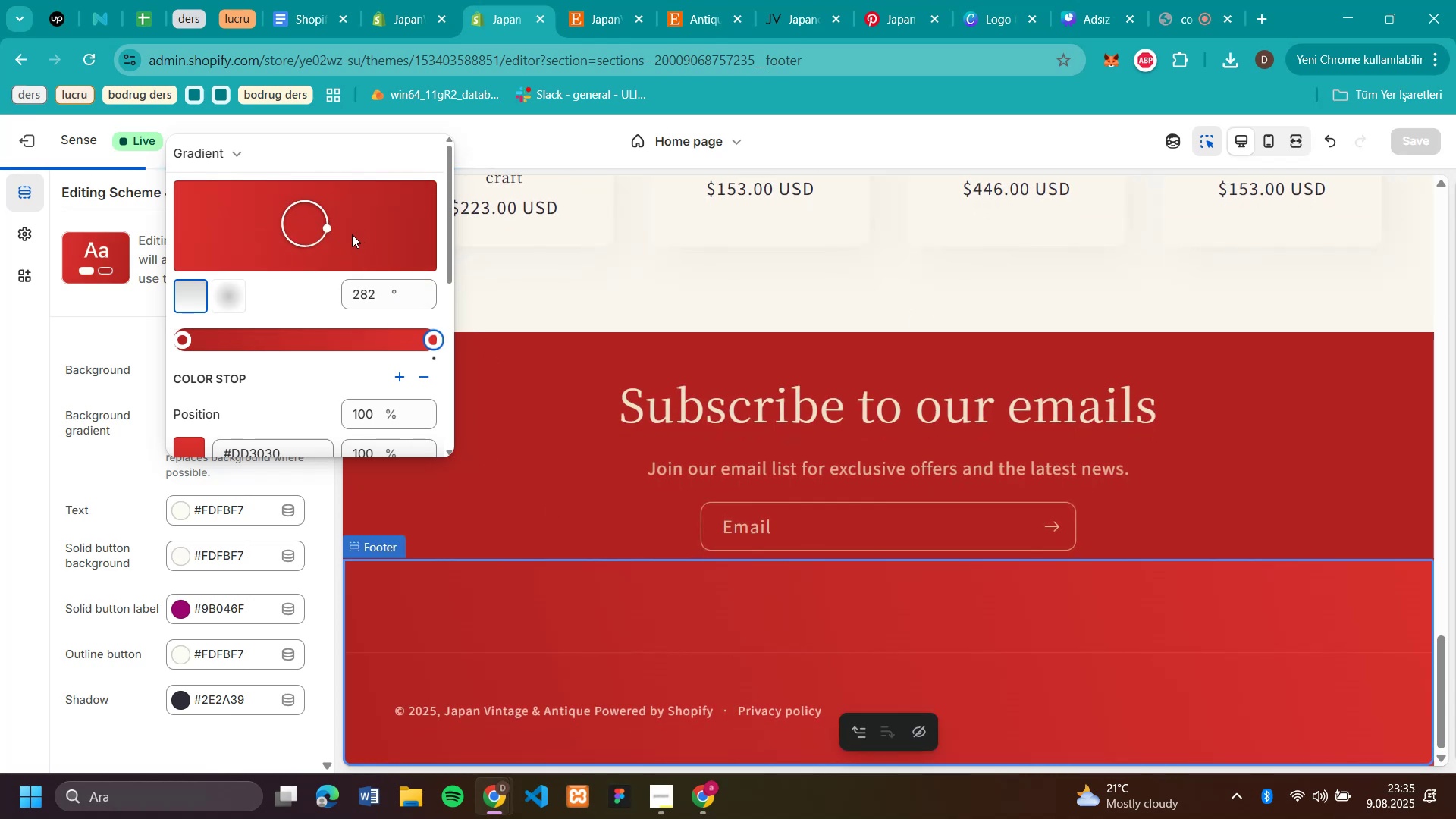 
left_click_drag(start_coordinate=[325, 222], to_coordinate=[260, 243])
 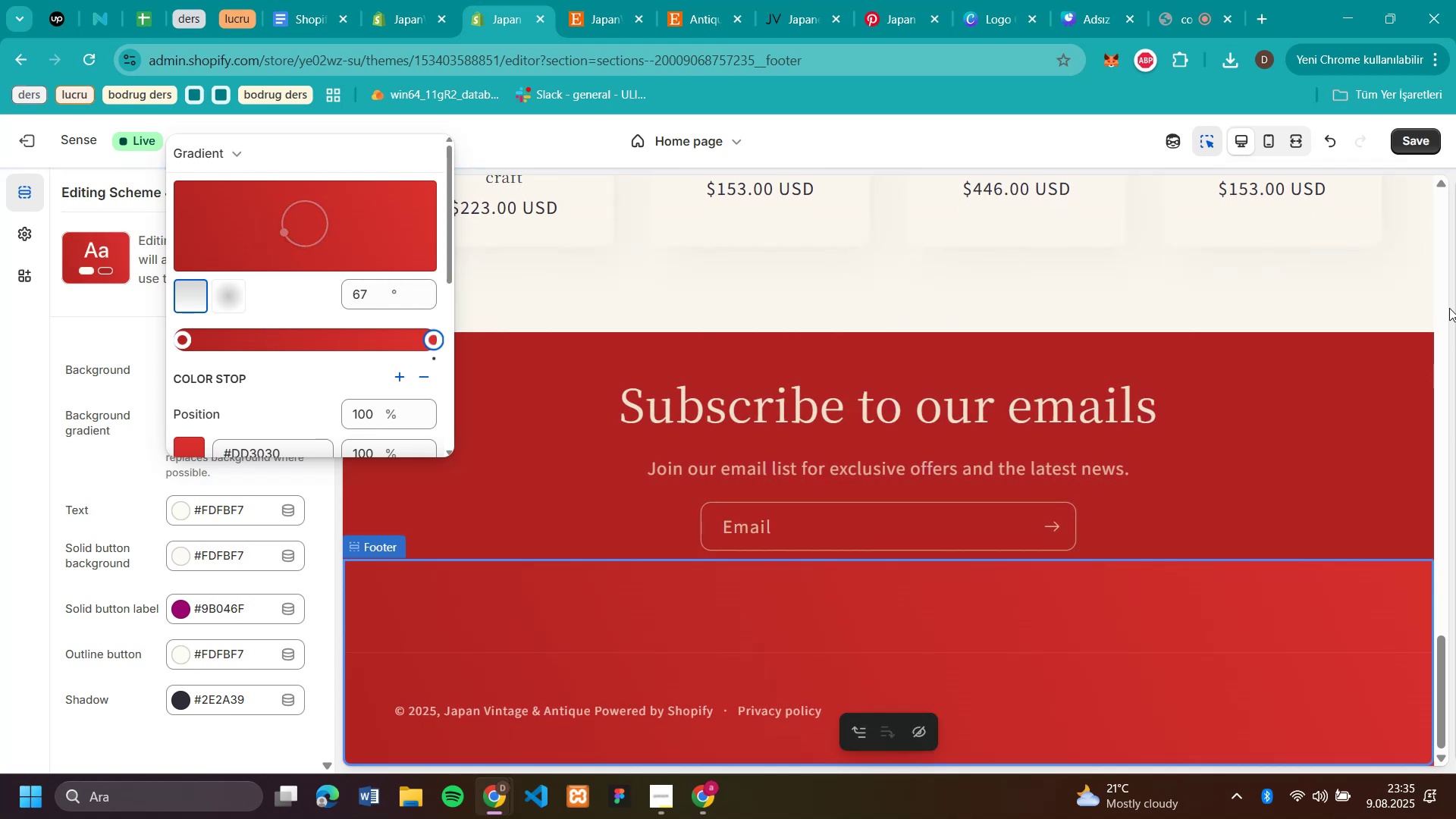 
wait(7.18)
 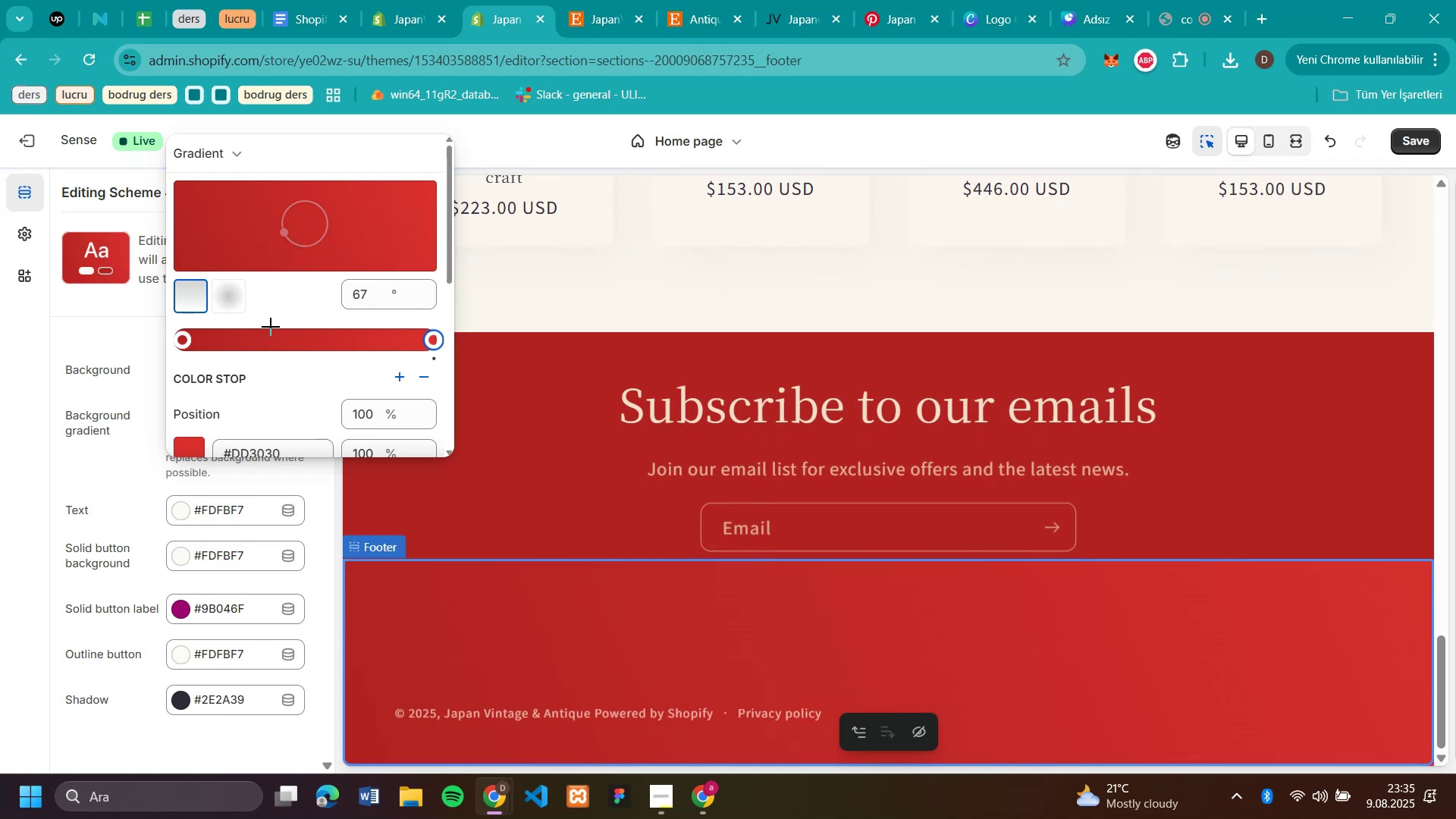 
scroll: coordinate [325, 372], scroll_direction: down, amount: 2.0
 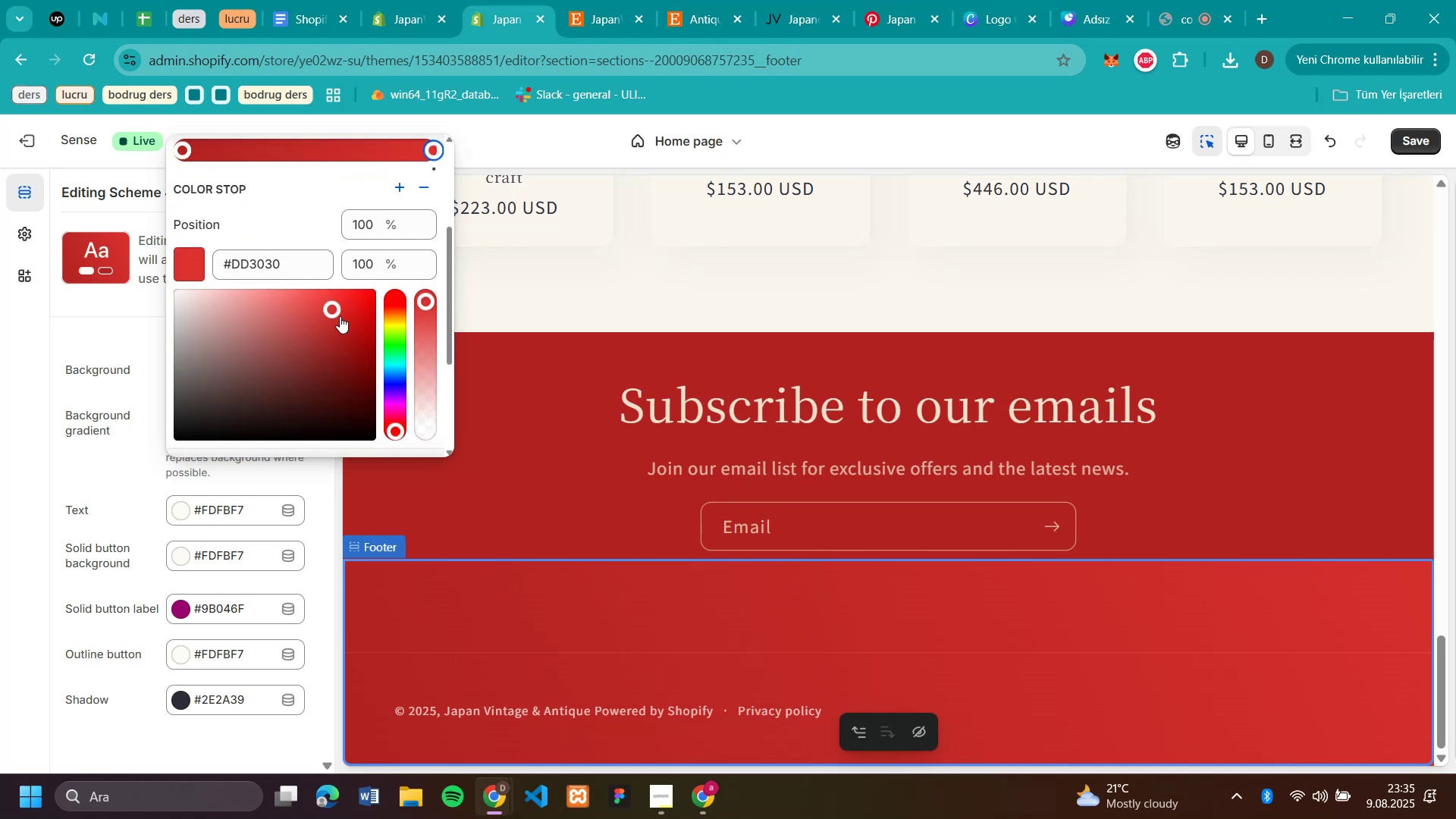 
left_click([289, 300])
 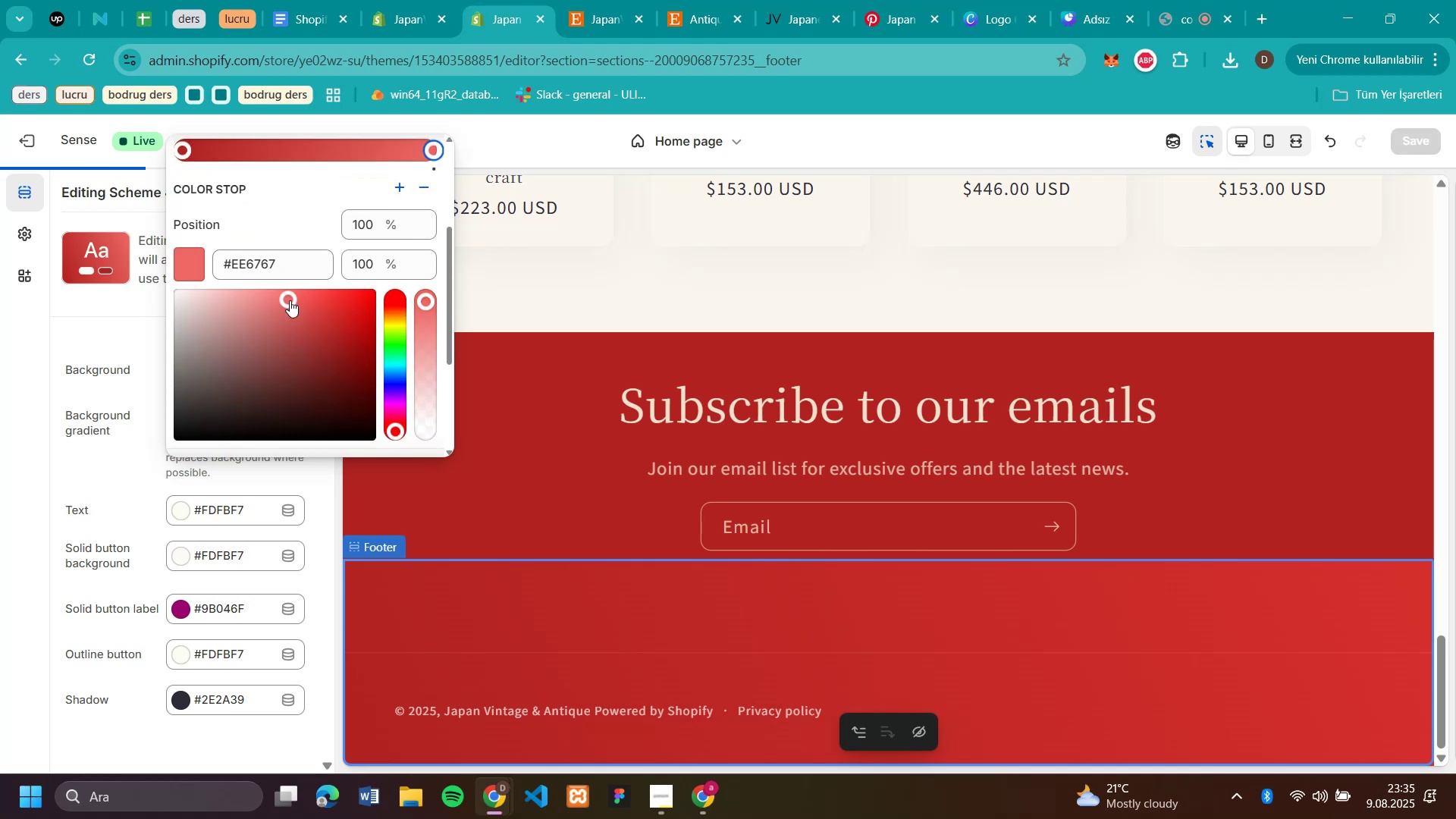 
left_click([275, 300])
 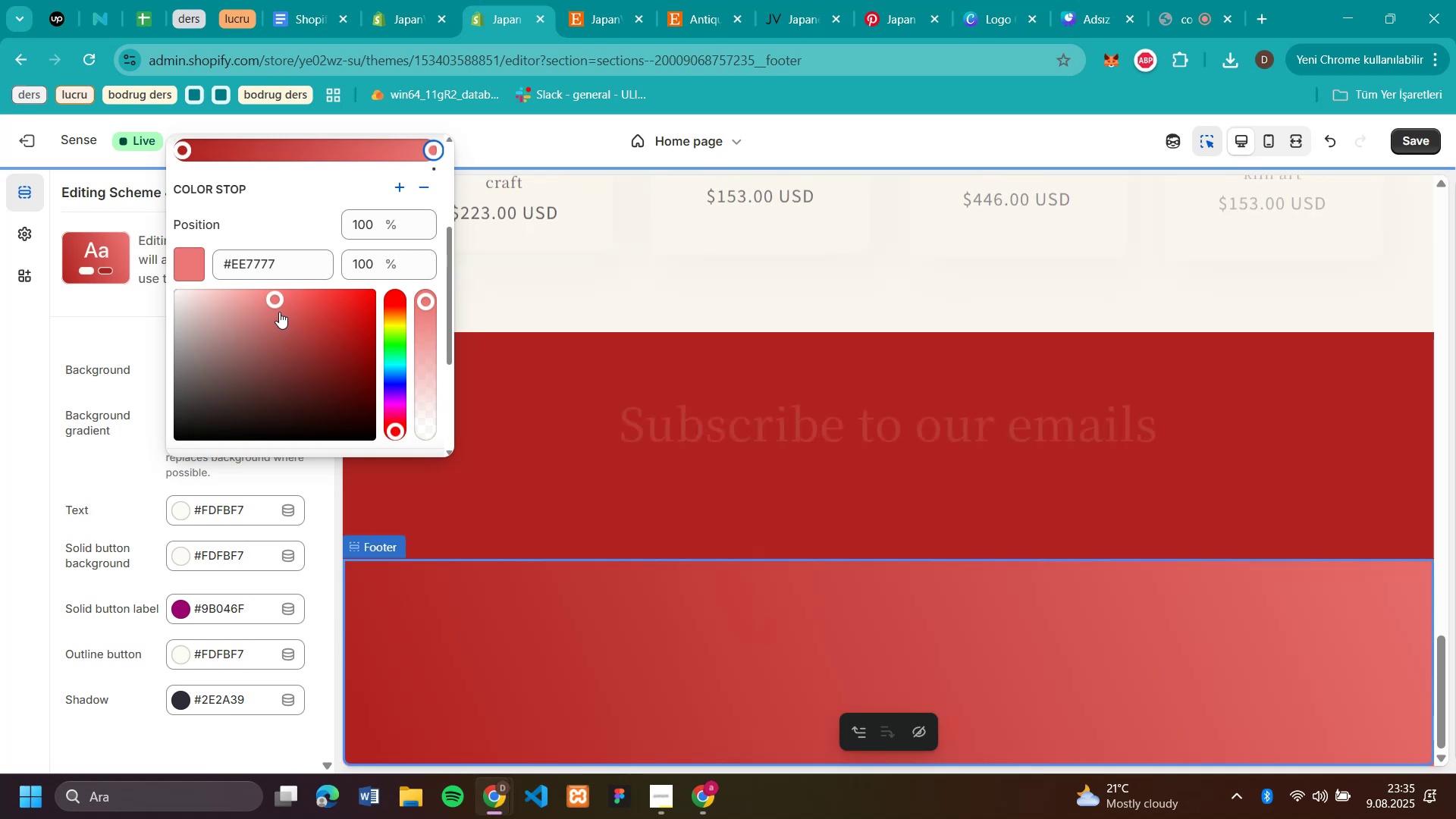 
left_click([293, 305])
 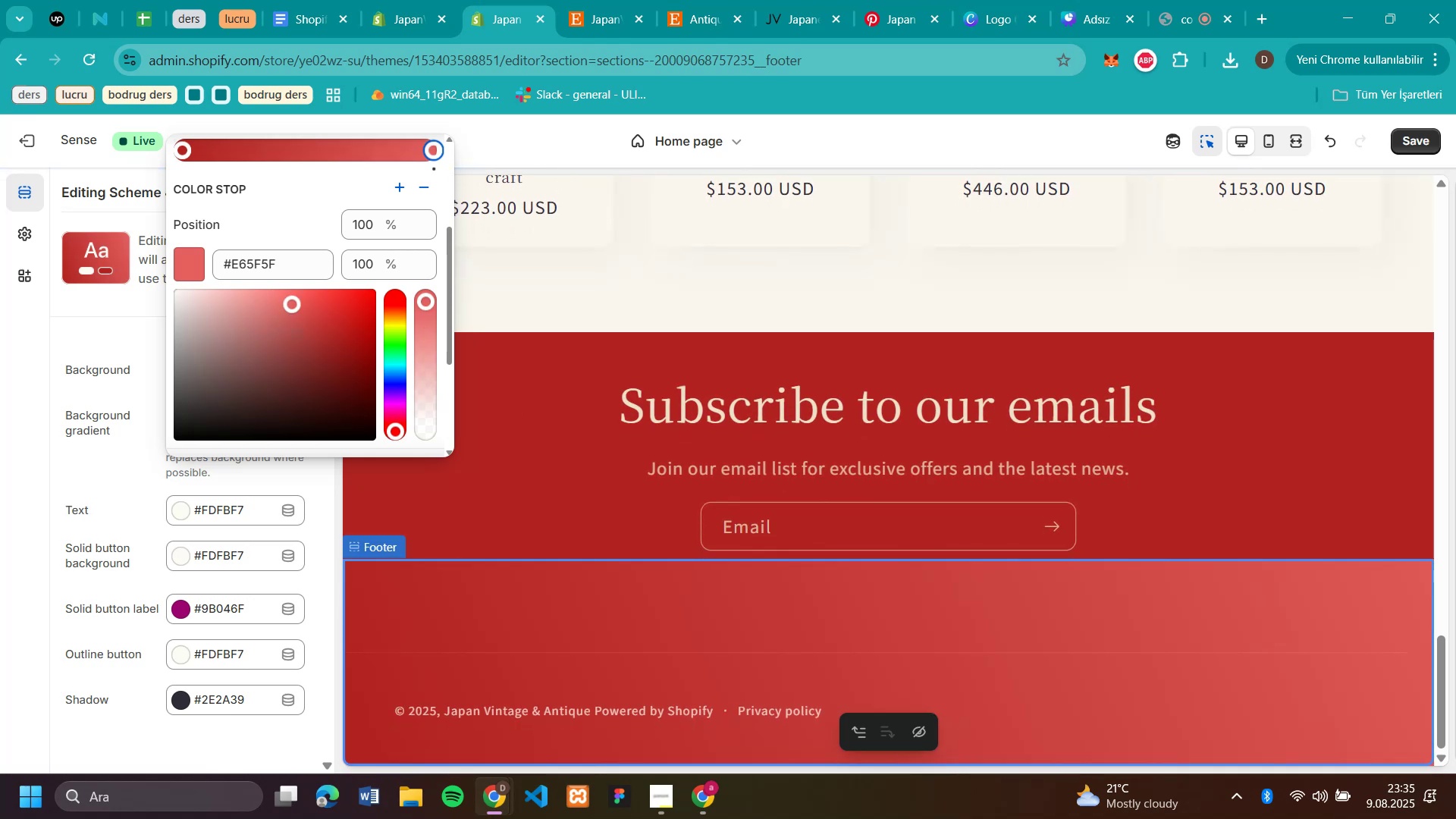 
wait(7.08)
 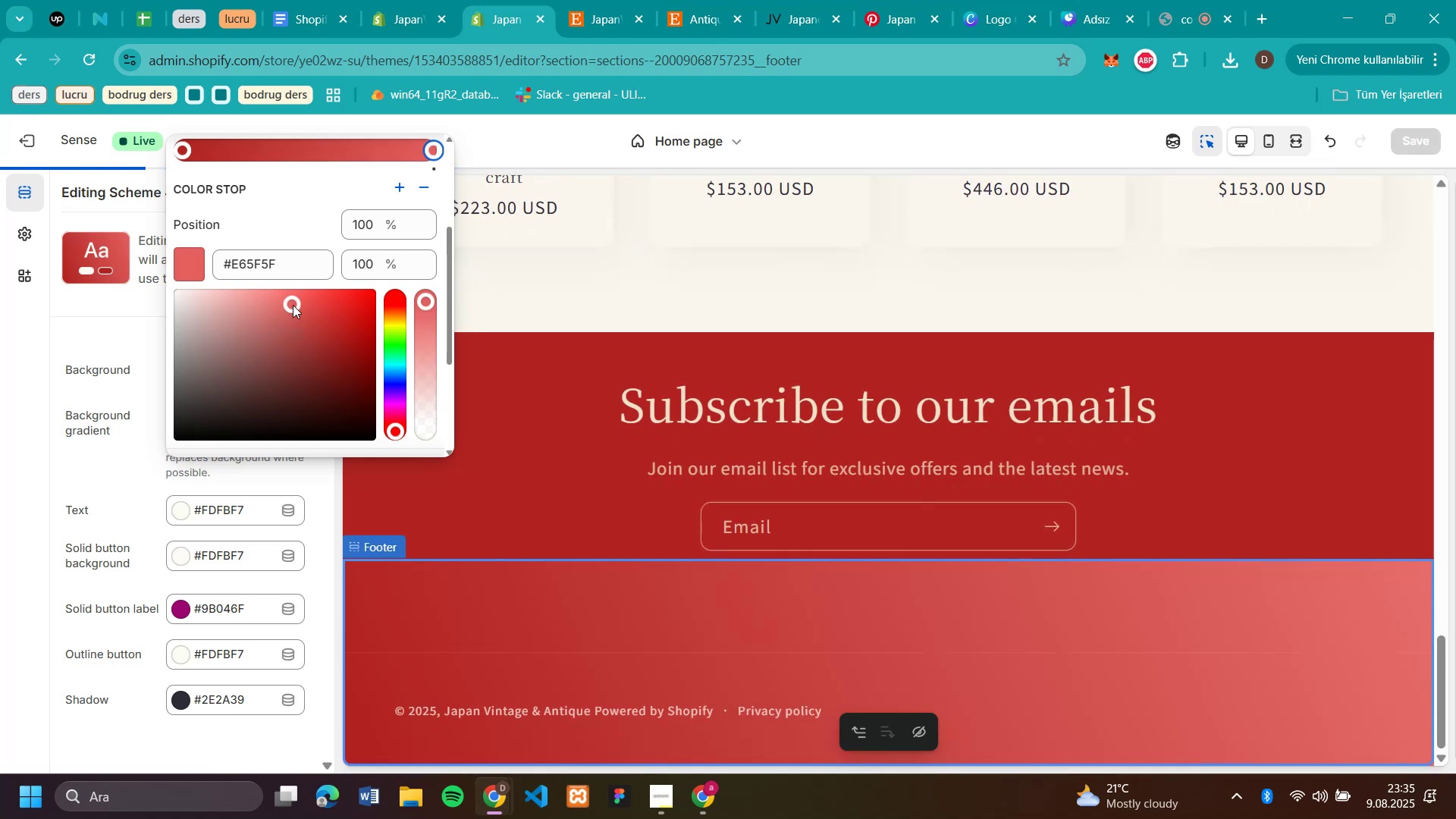 
scroll: coordinate [993, 273], scroll_direction: up, amount: 3.0
 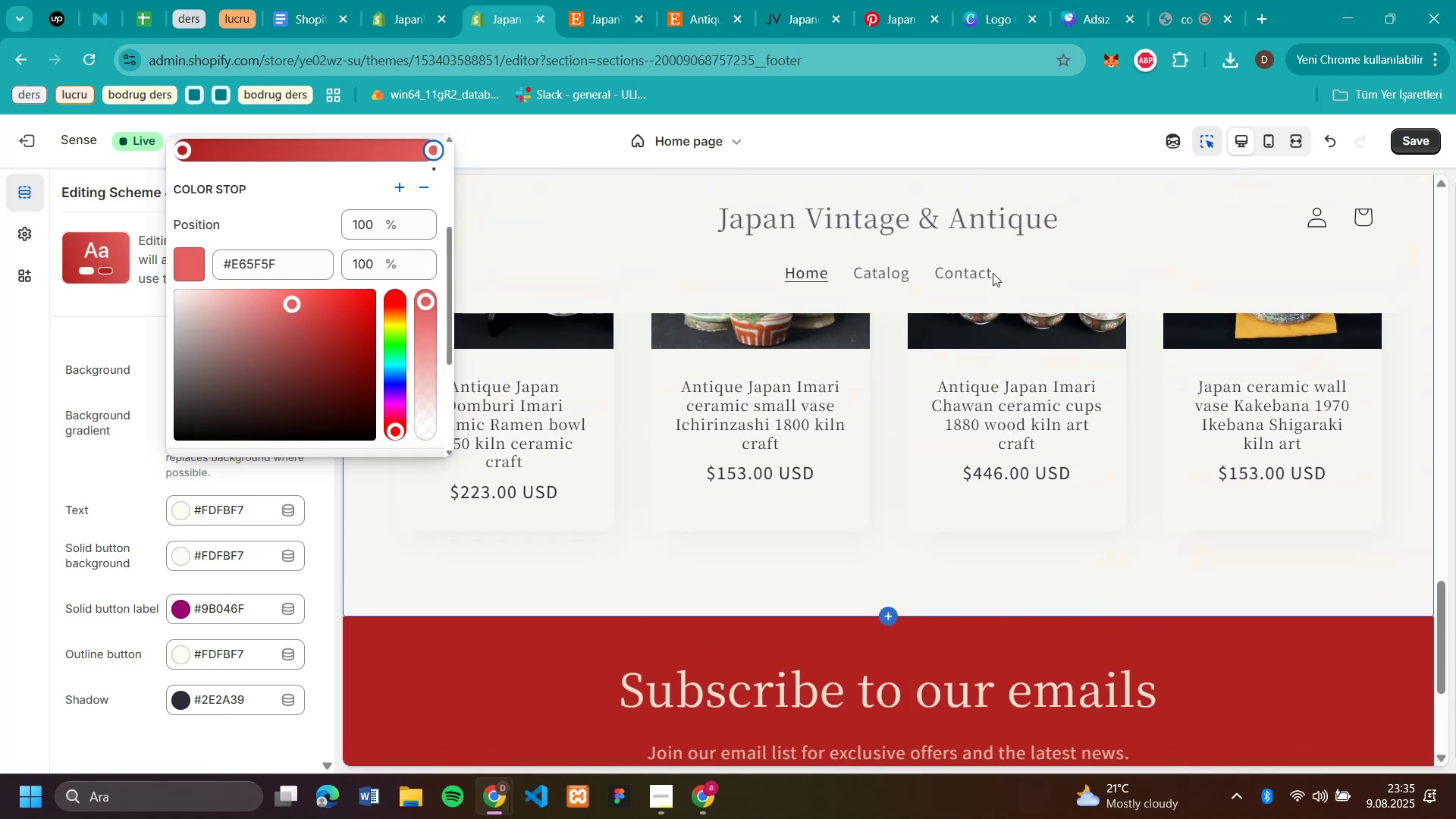 
scroll: coordinate [993, 273], scroll_direction: down, amount: 6.0
 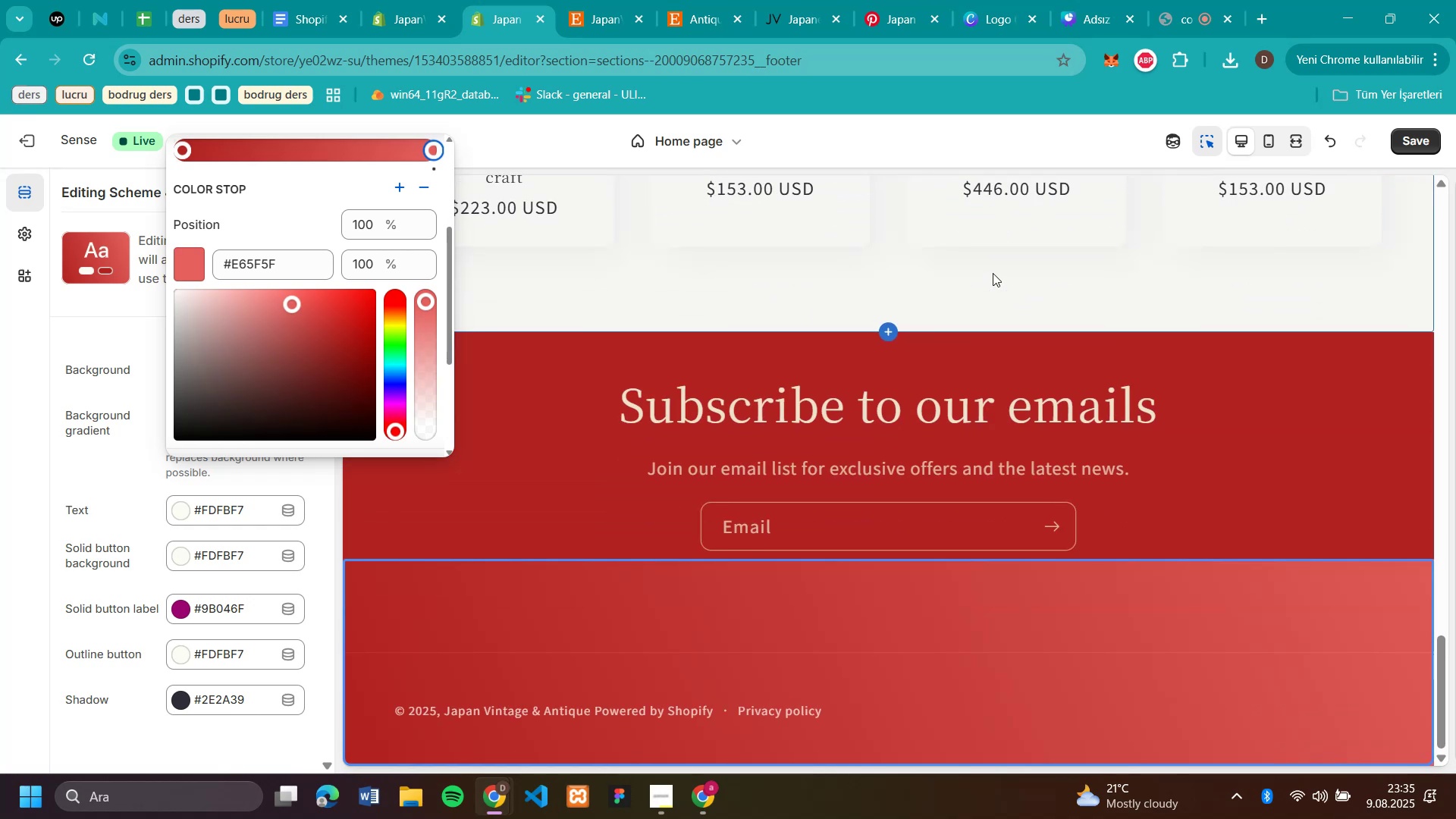 
wait(10.79)
 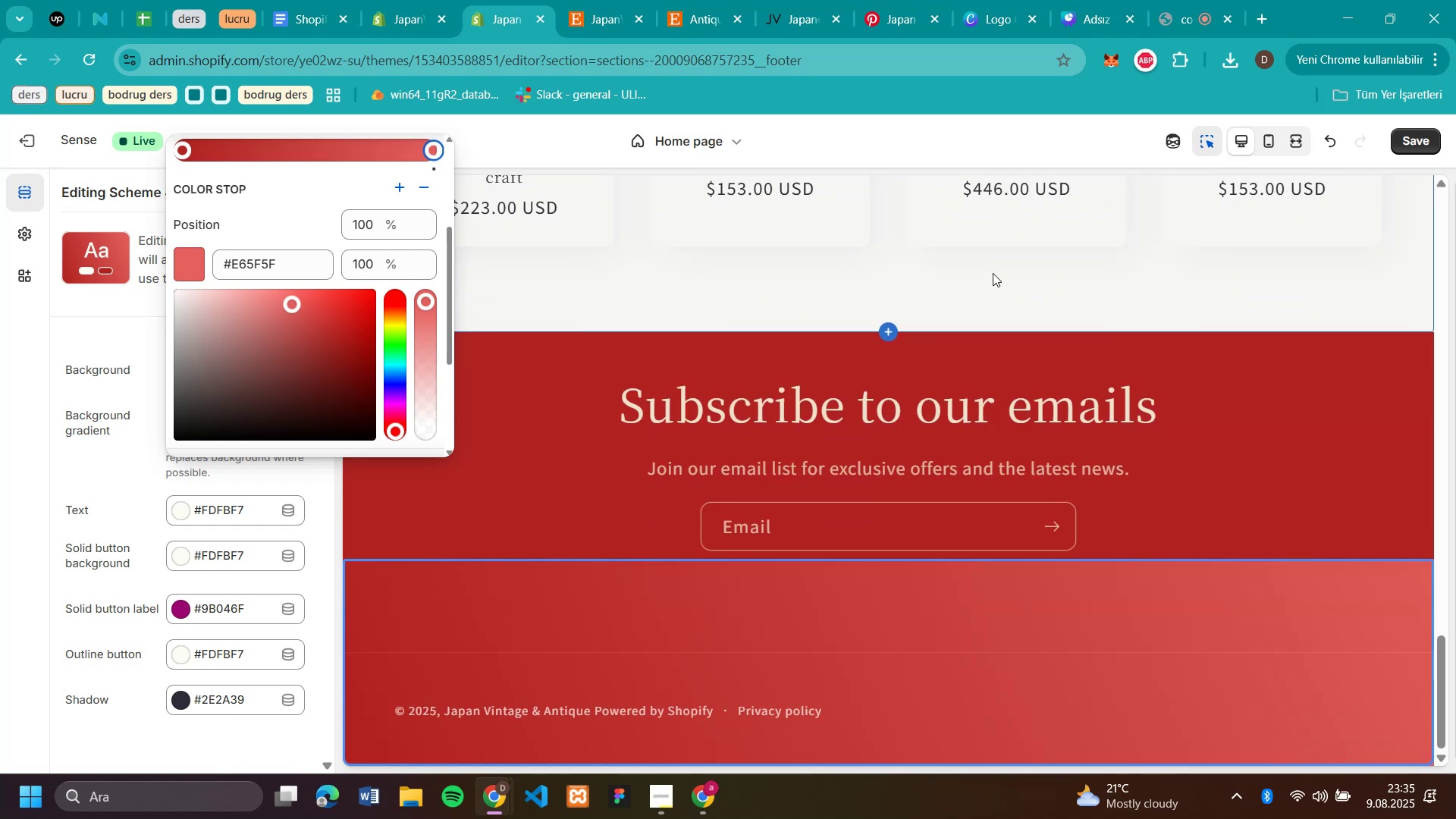 
left_click([422, 487])
 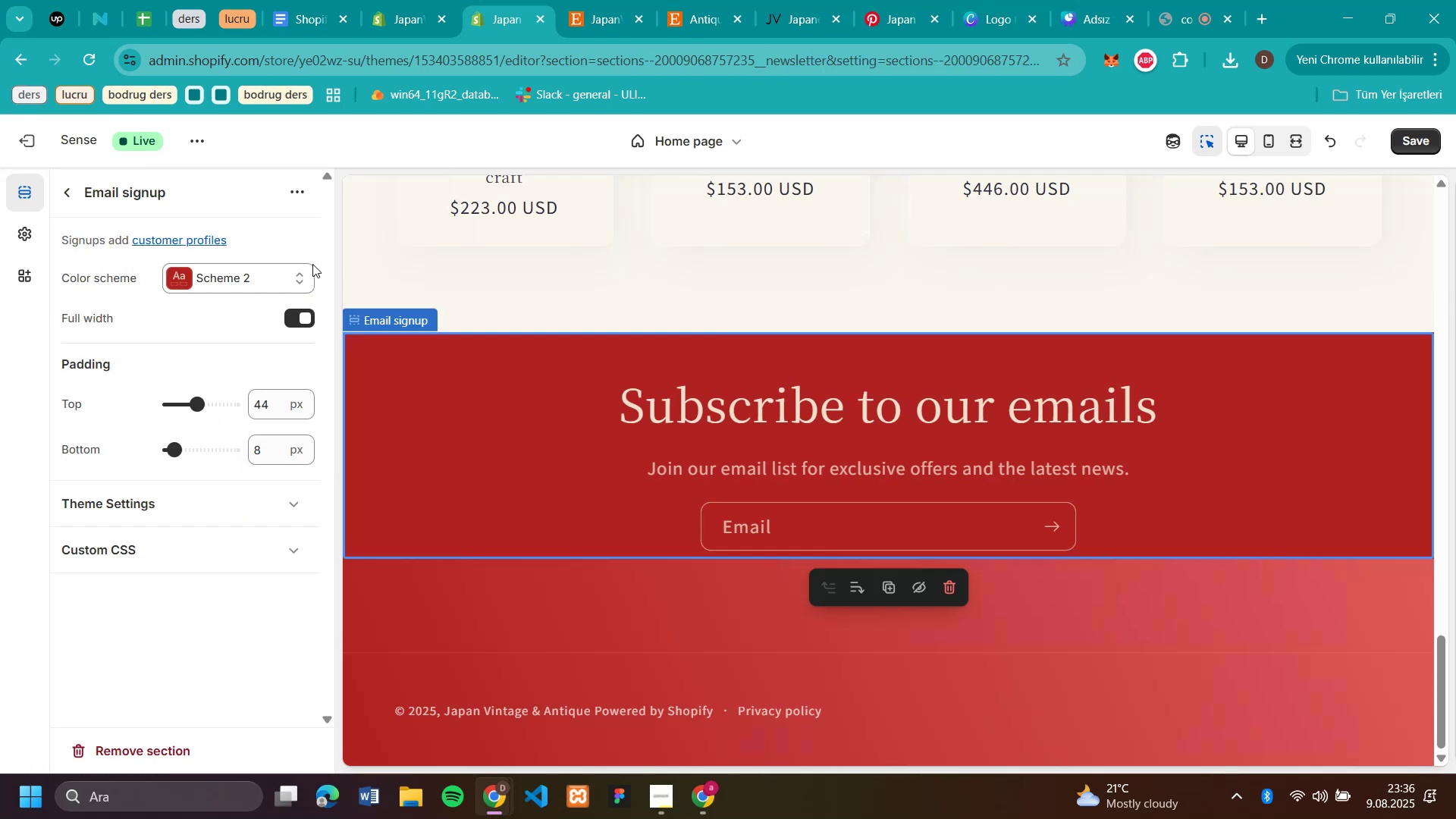 
left_click([275, 272])
 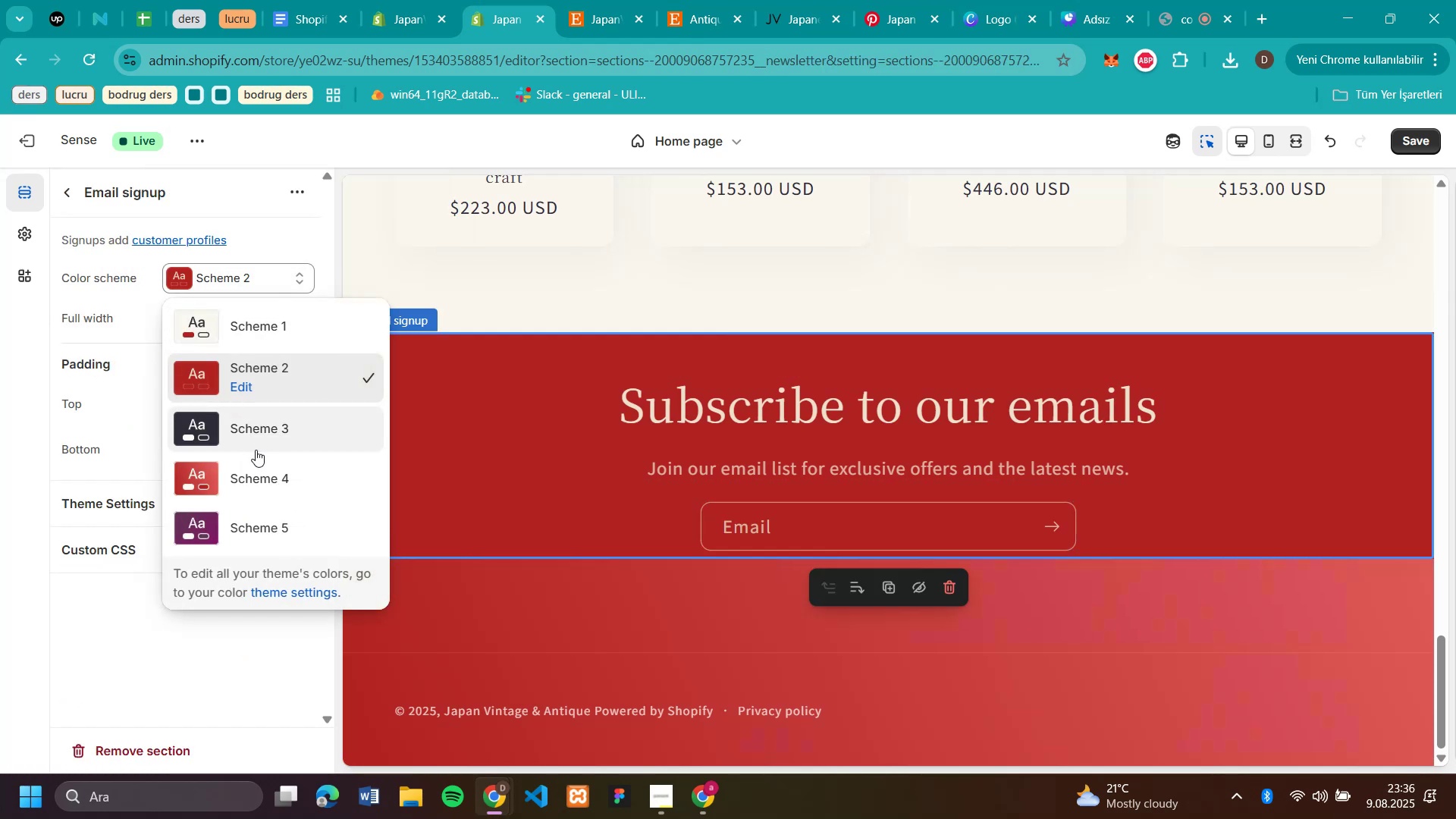 
left_click([253, 462])
 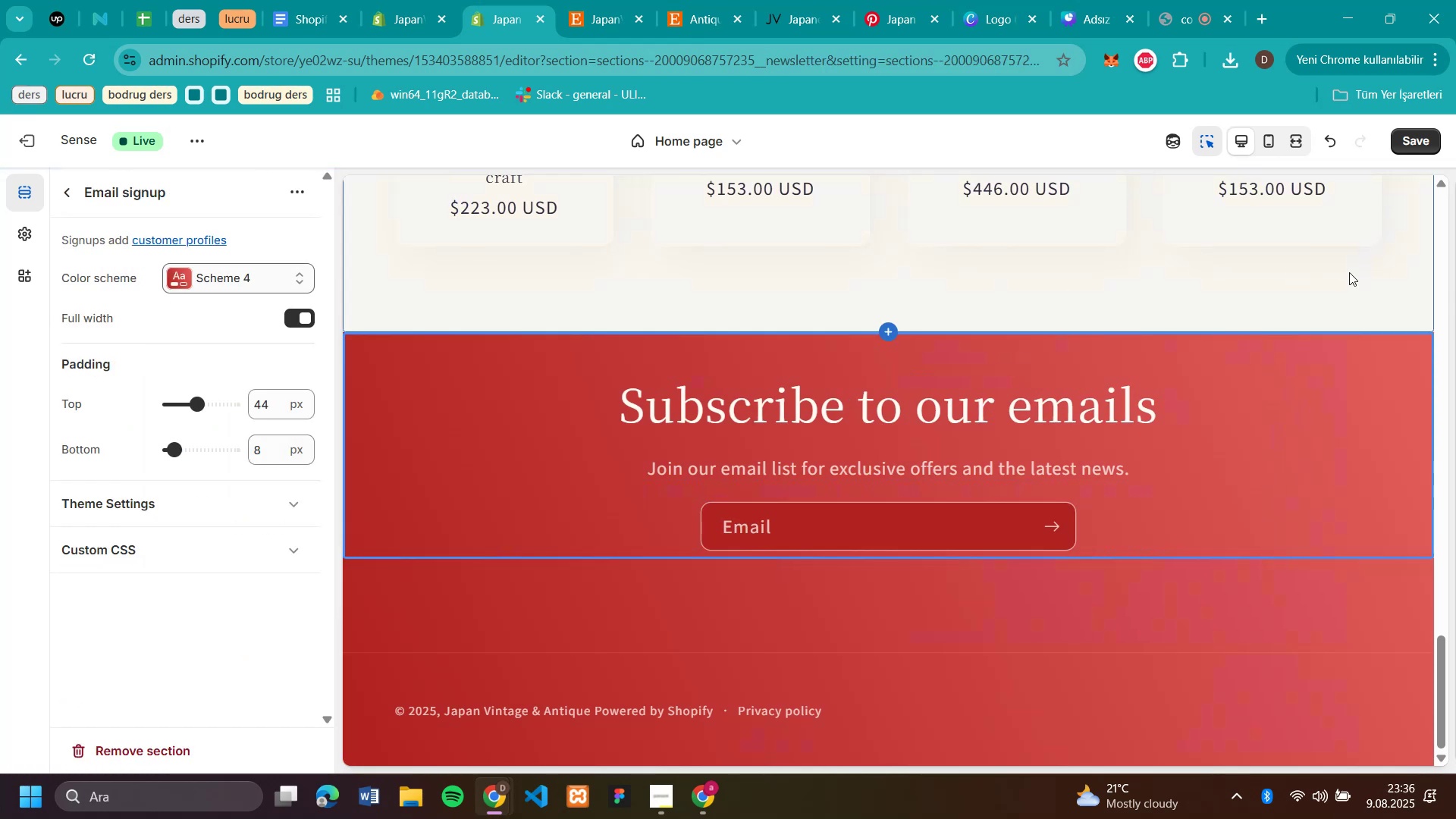 
wait(6.14)
 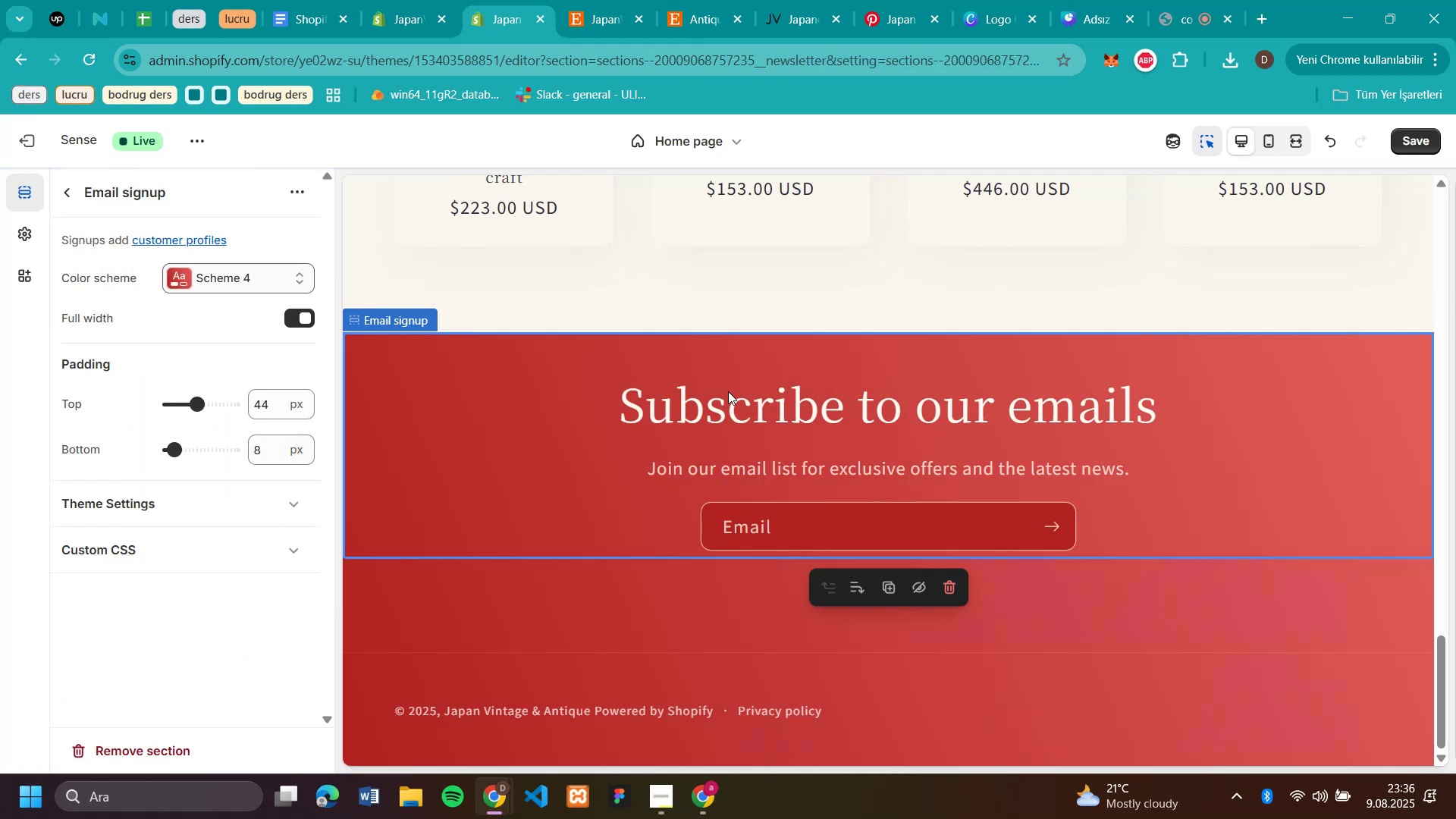 
scroll: coordinate [1349, 272], scroll_direction: up, amount: 4.0
 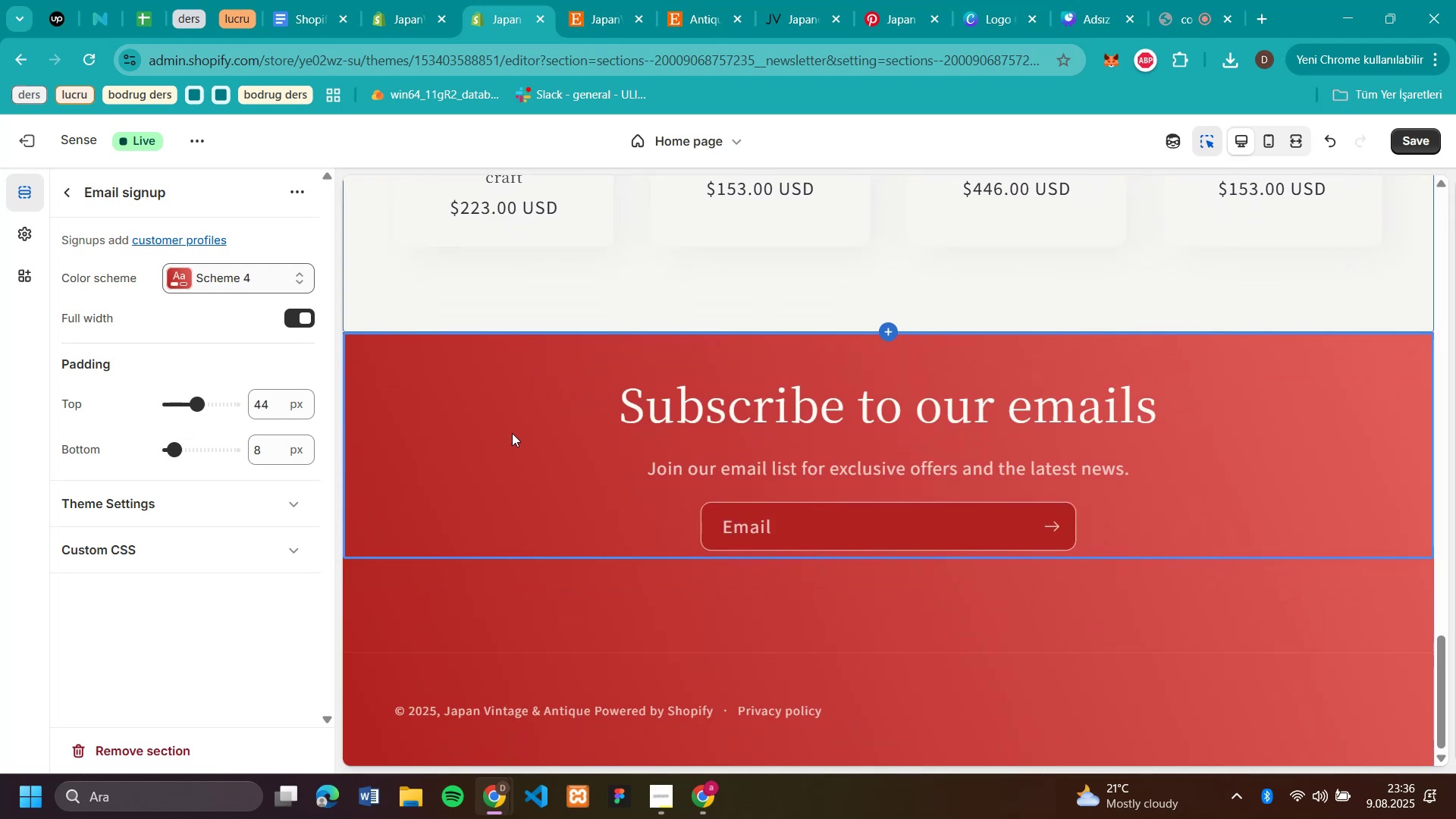 
left_click([462, 635])
 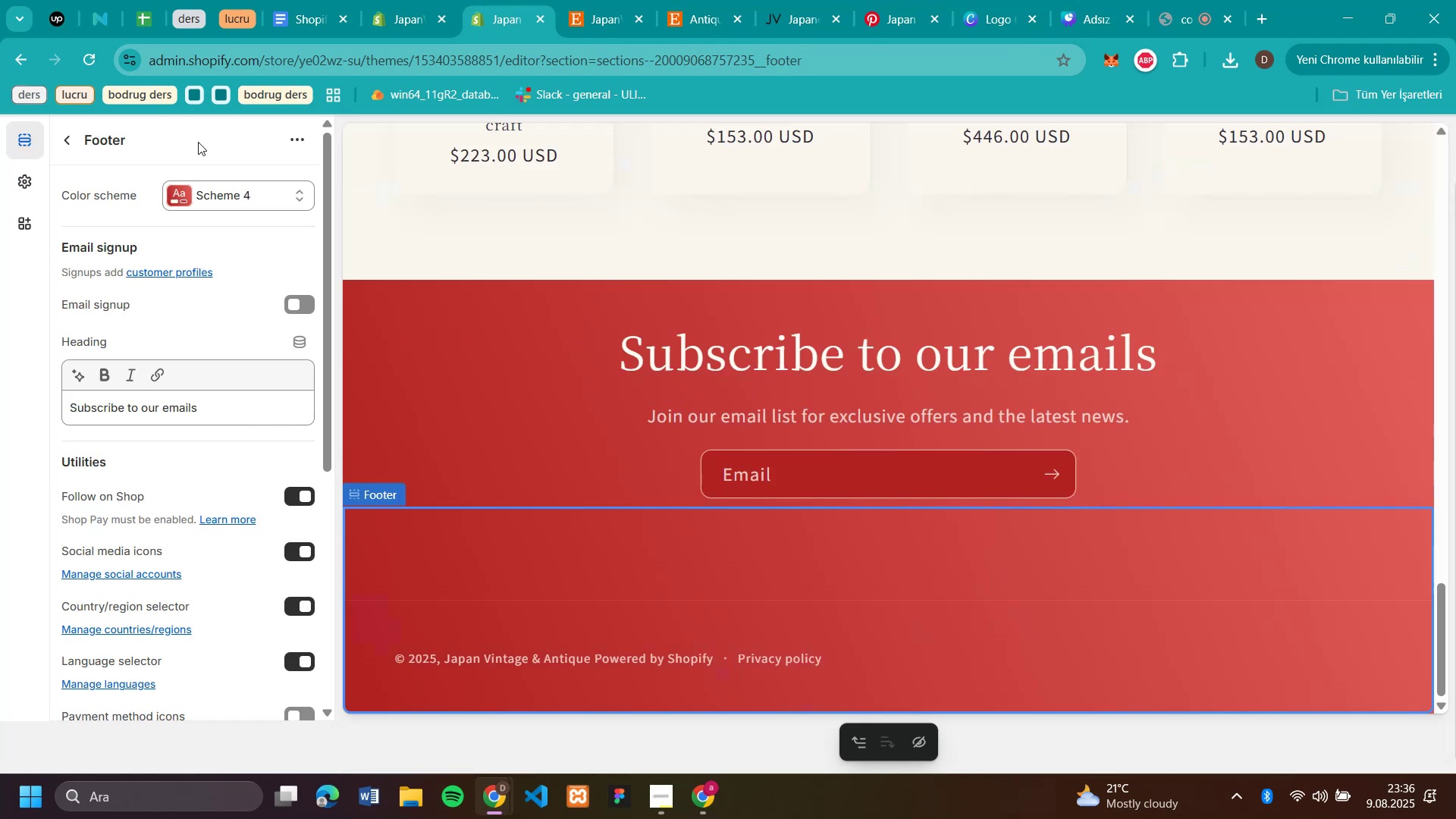 
left_click([215, 194])
 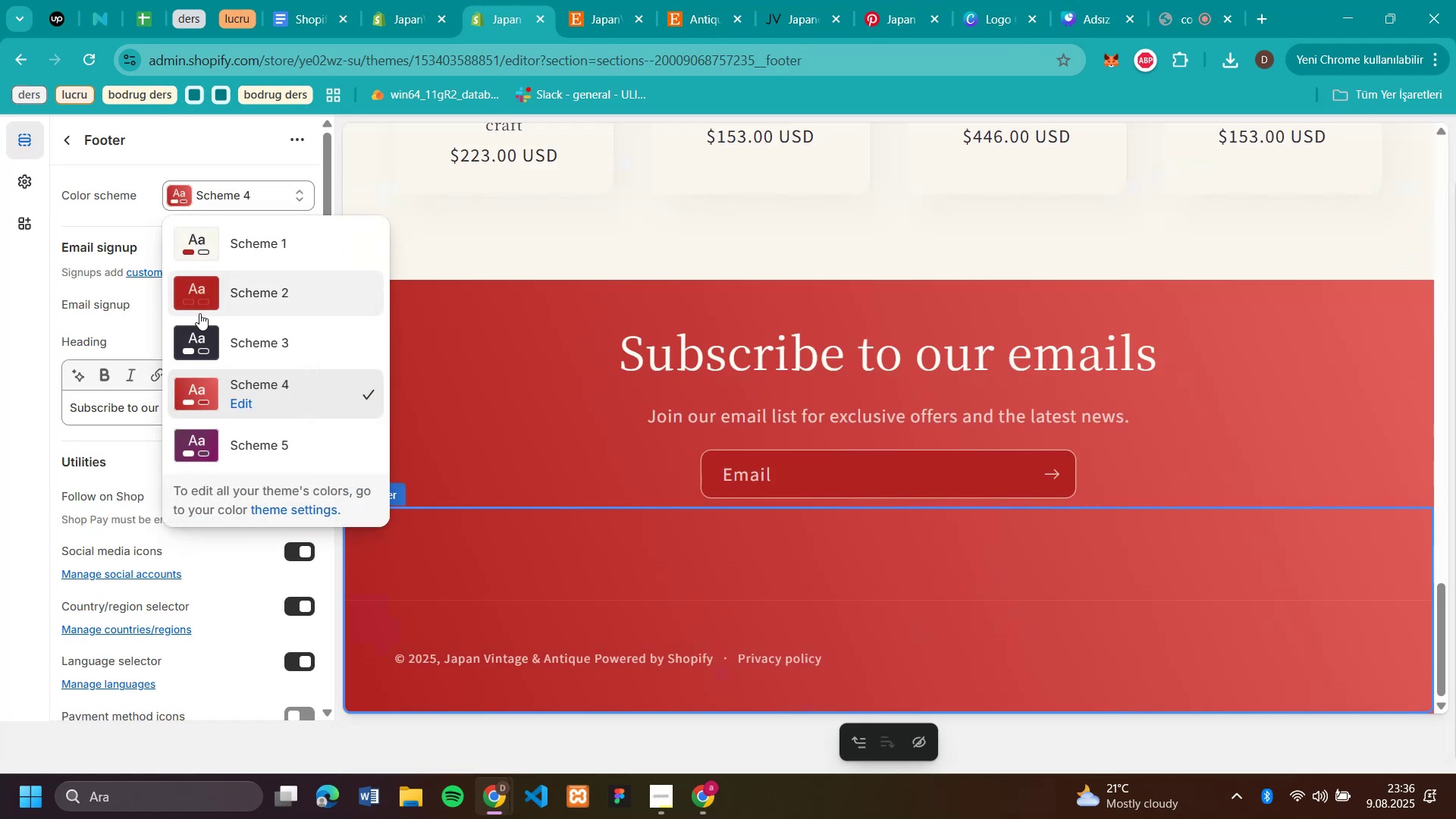 
left_click([199, 306])
 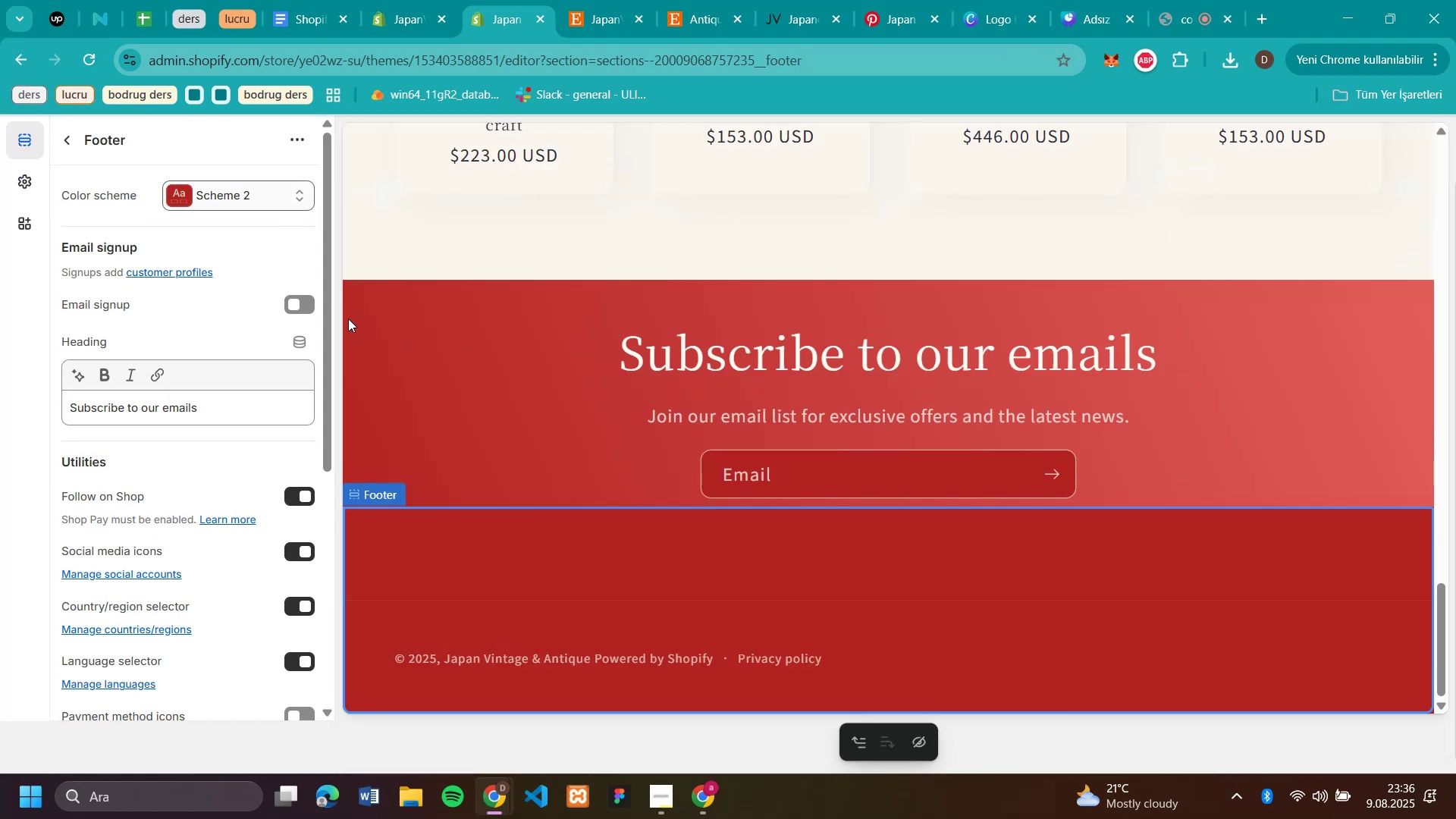 
left_click([401, 438])
 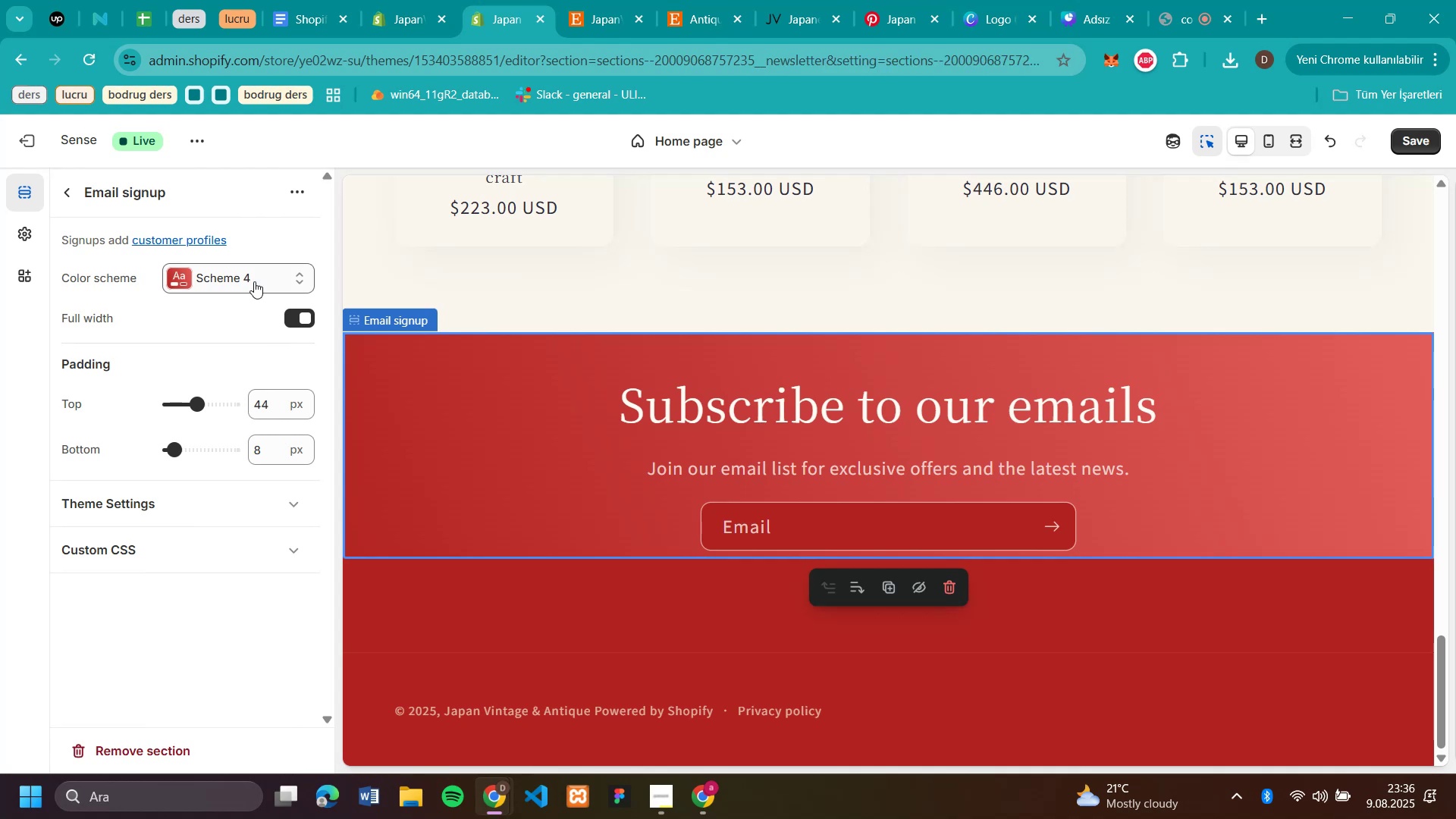 
left_click([254, 281])
 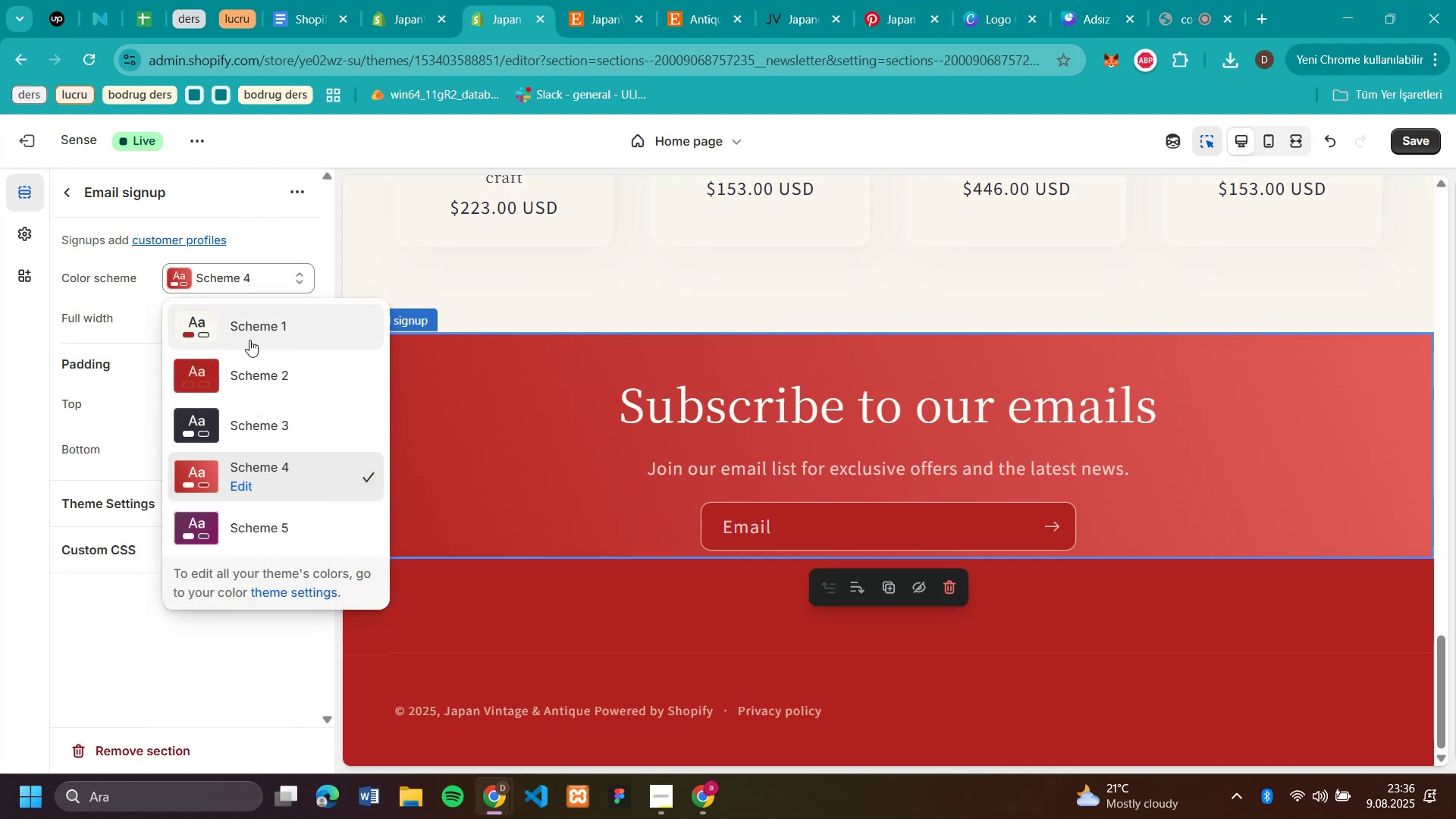 
left_click([249, 375])
 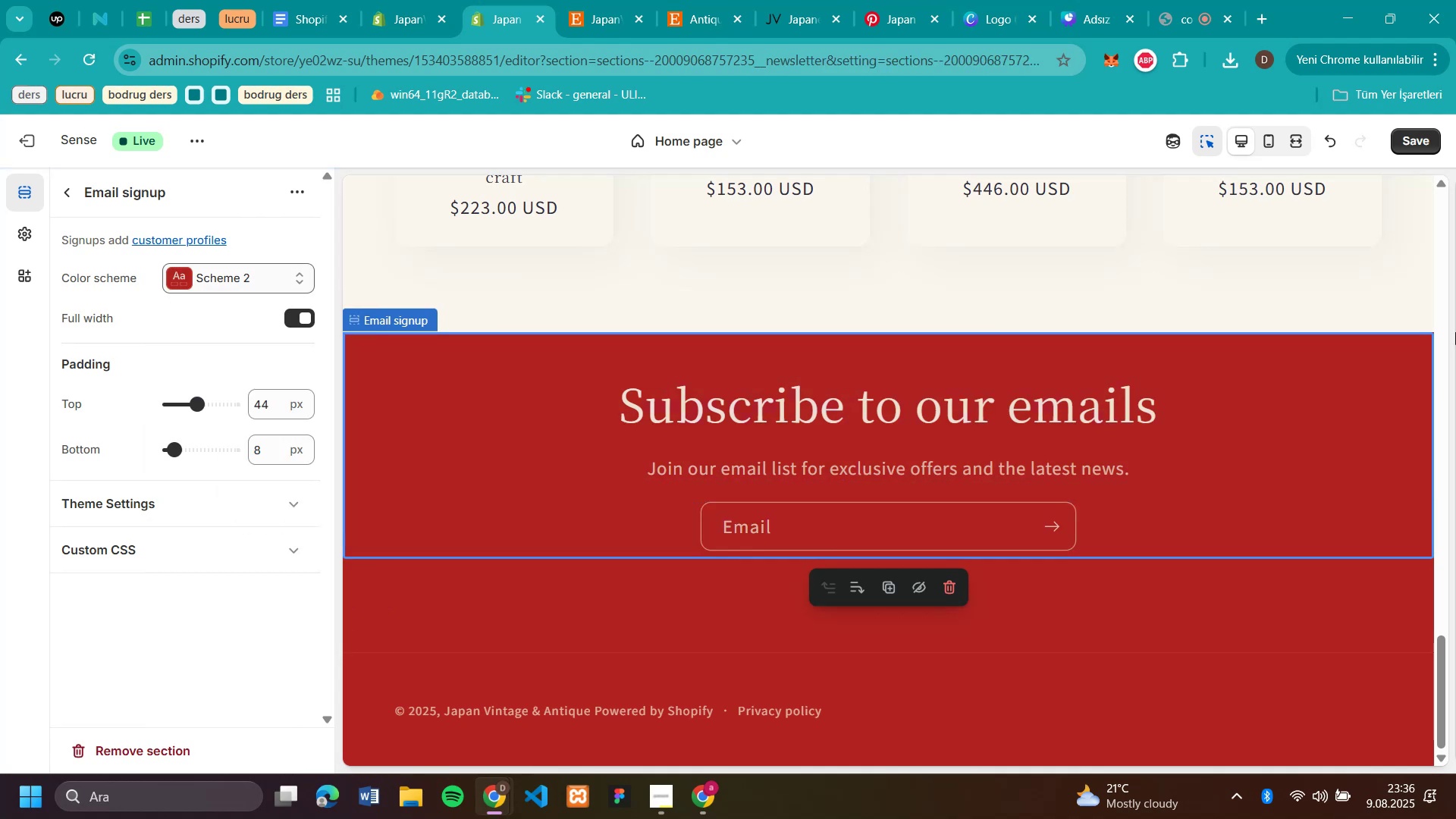 
scroll: coordinate [993, 246], scroll_direction: up, amount: 25.0
 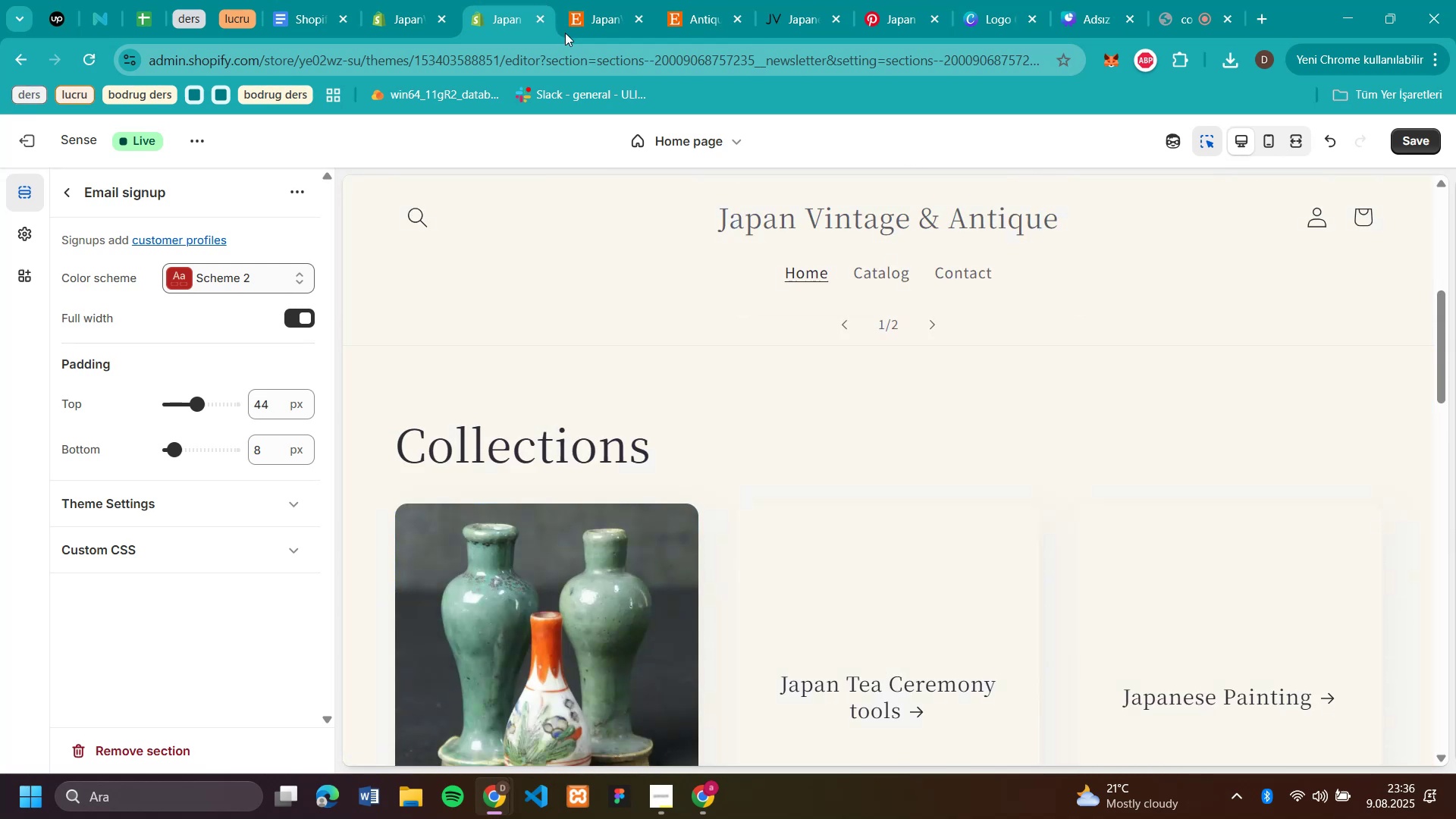 
left_click([591, 22])
 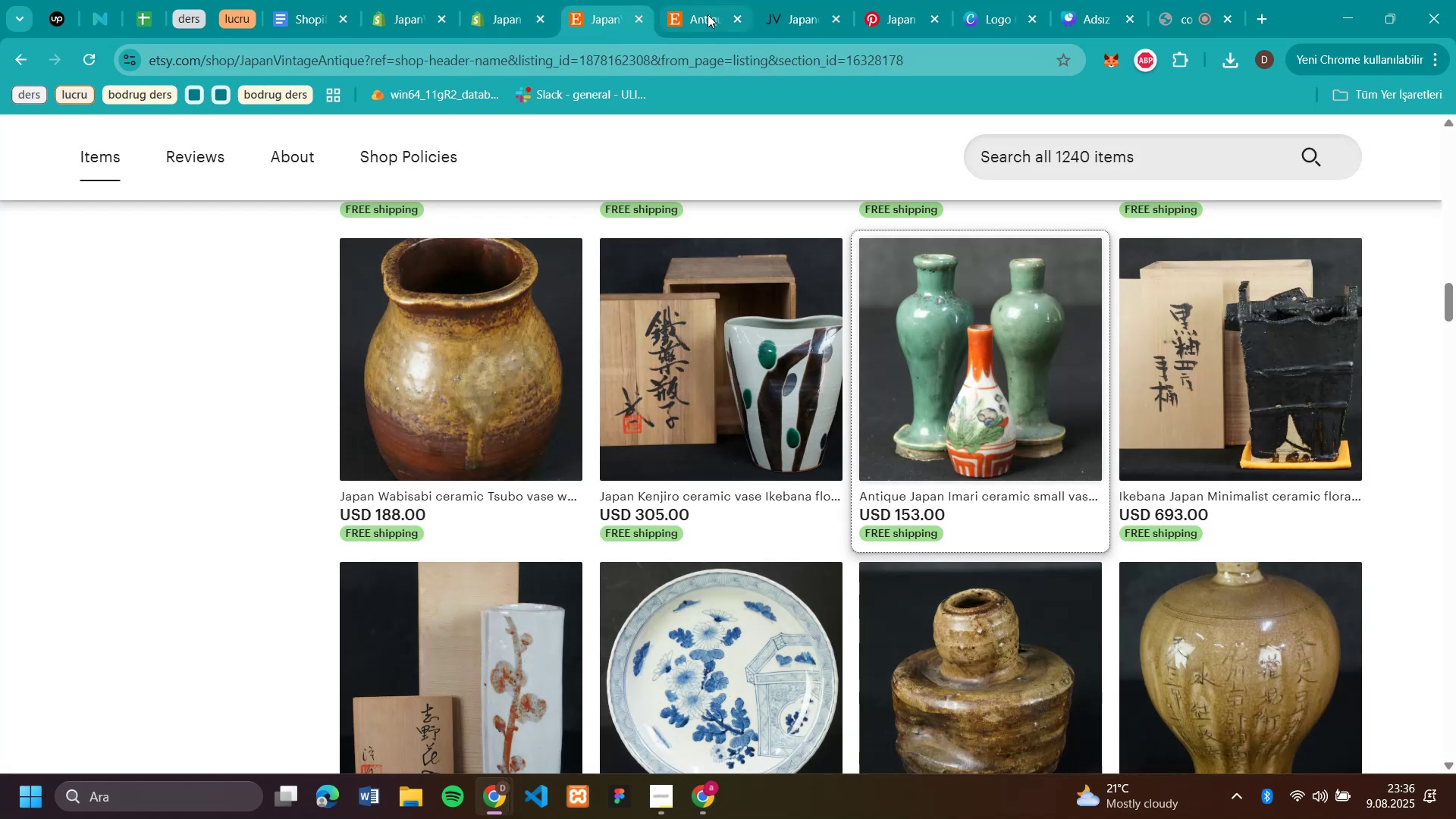 
scroll: coordinate [649, 327], scroll_direction: up, amount: 26.0
 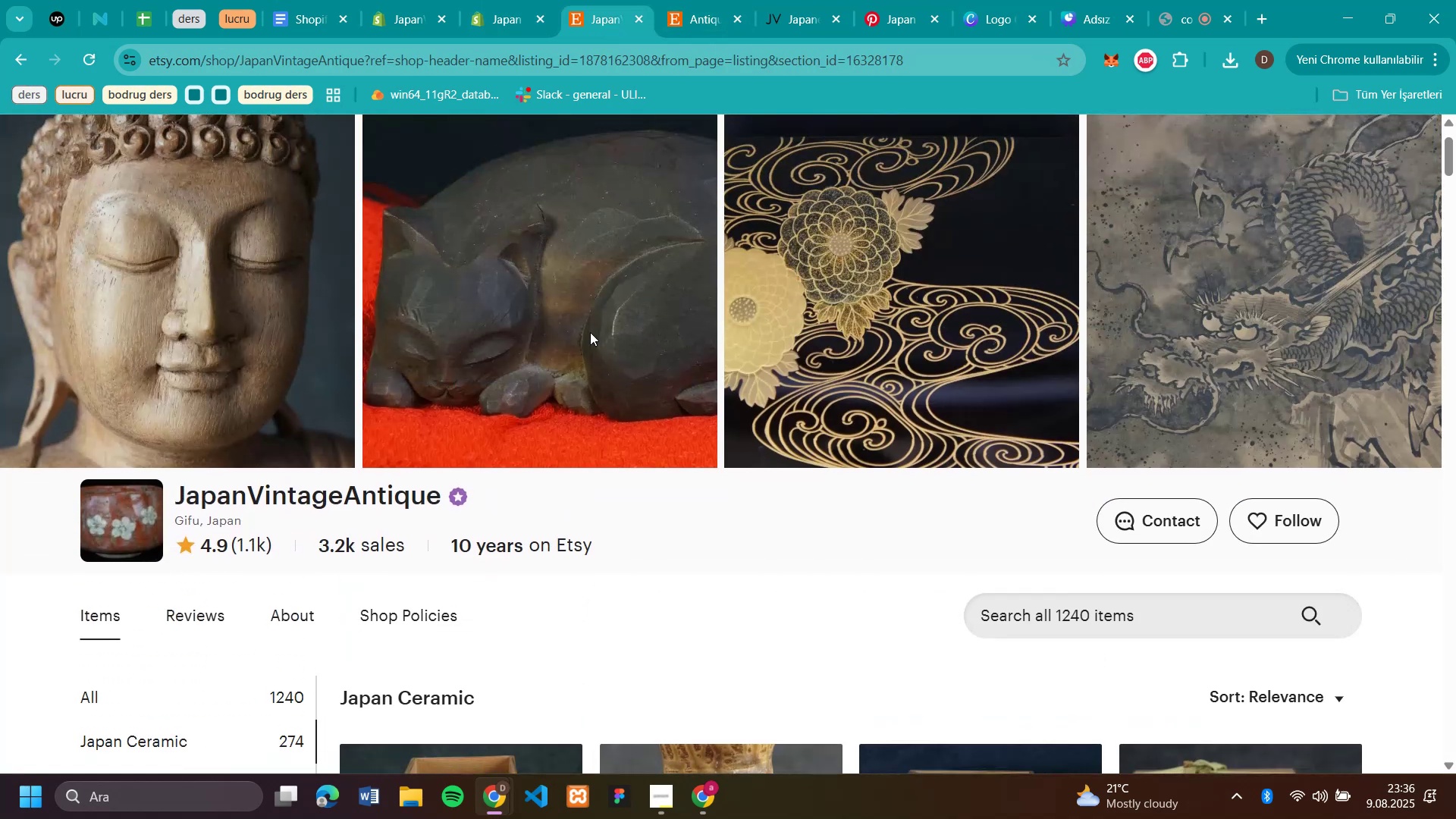 
scroll: coordinate [350, 504], scroll_direction: down, amount: 3.0
 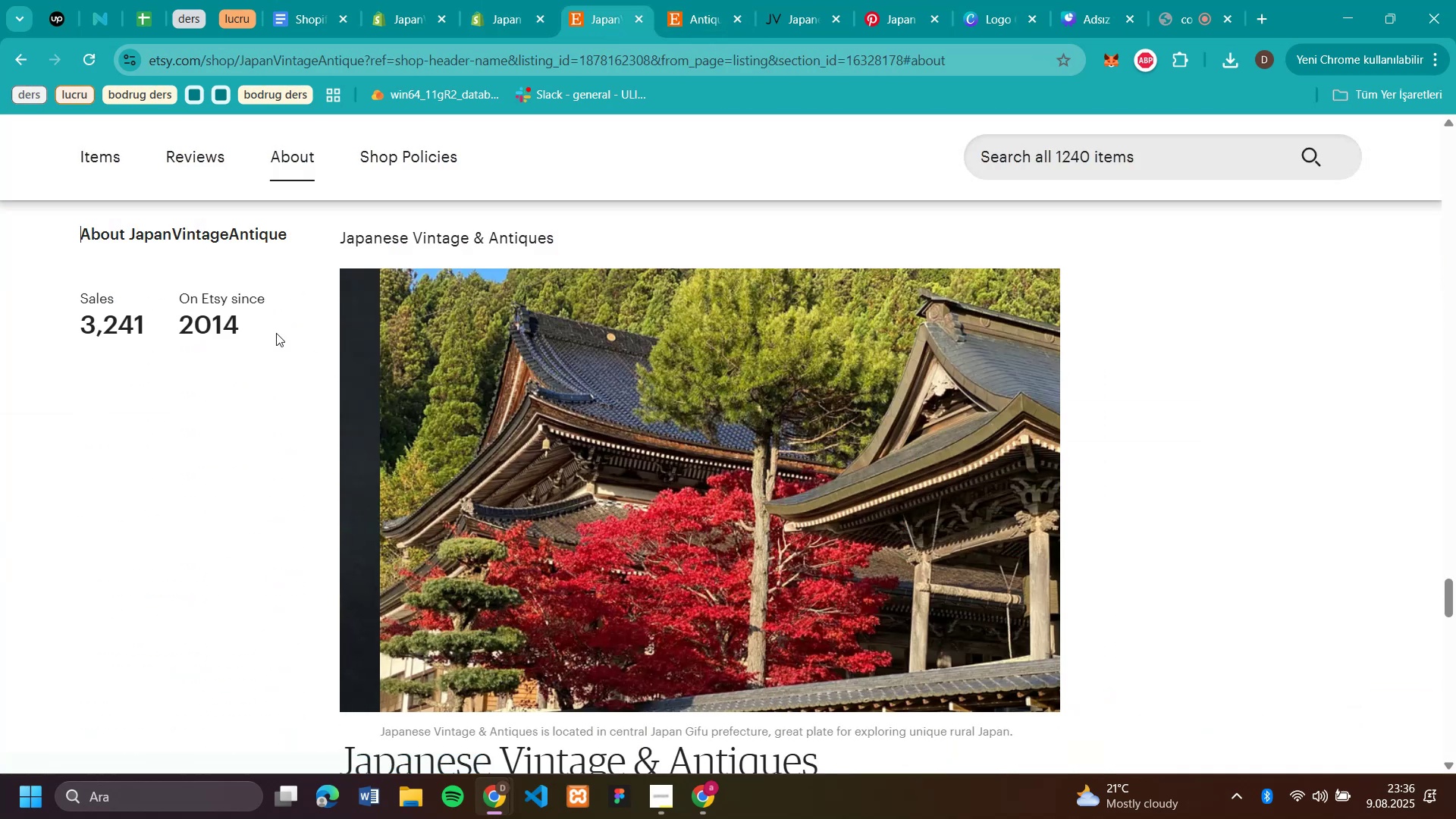 
scroll: coordinate [680, 482], scroll_direction: none, amount: 0.0
 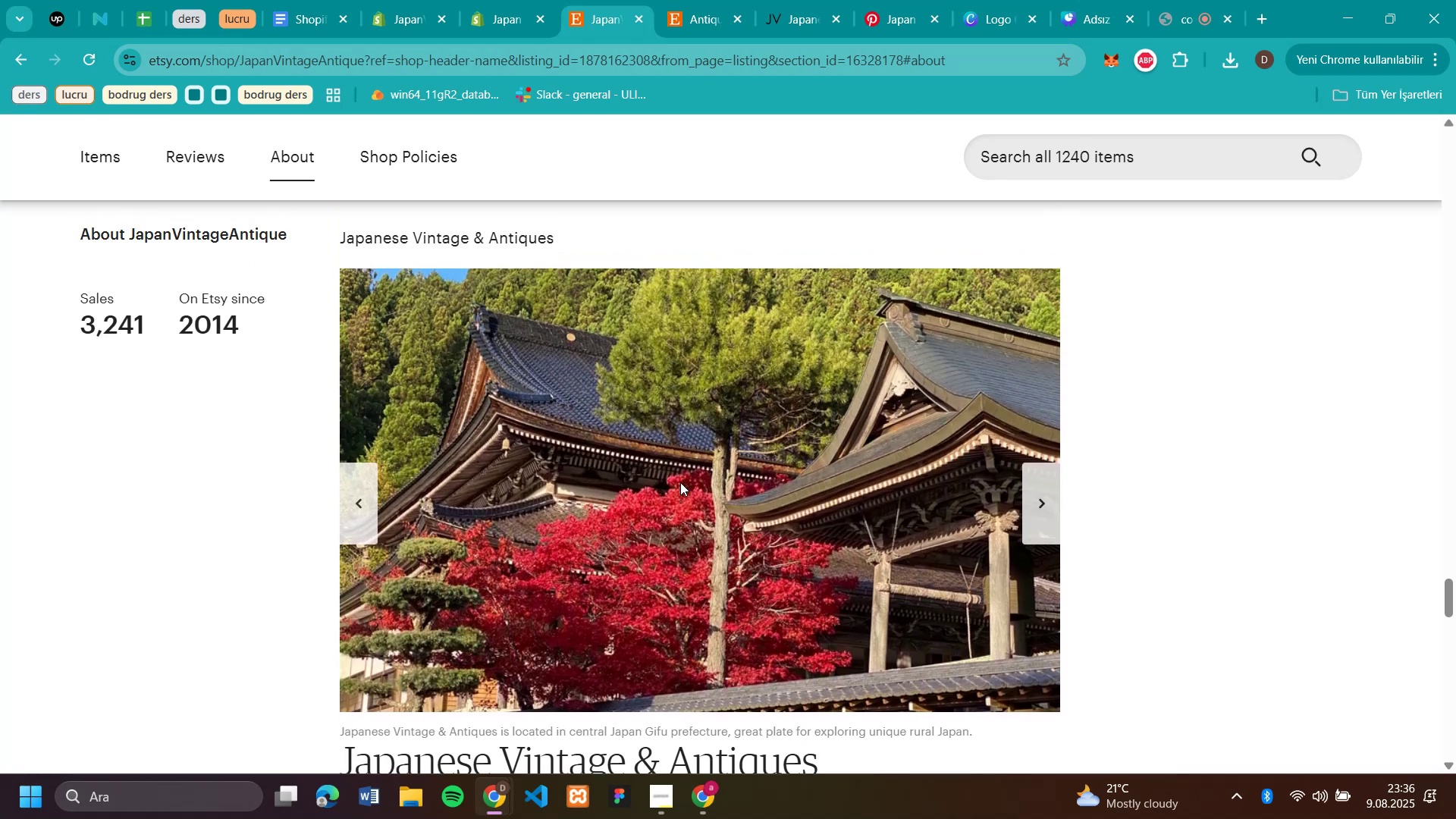 
scroll: coordinate [680, 482], scroll_direction: down, amount: 1.0
 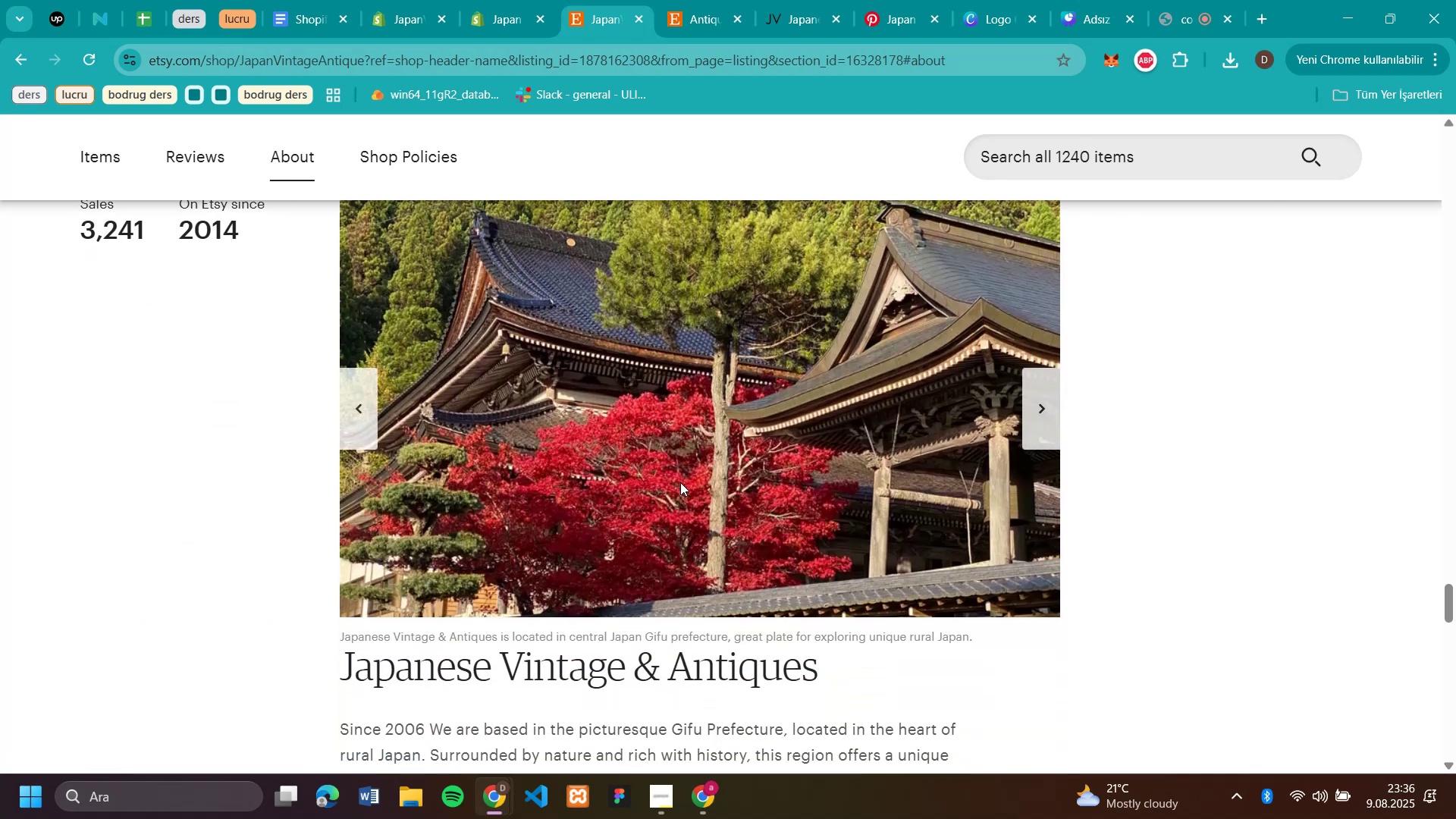 
scroll: coordinate [680, 482], scroll_direction: up, amount: 1.0
 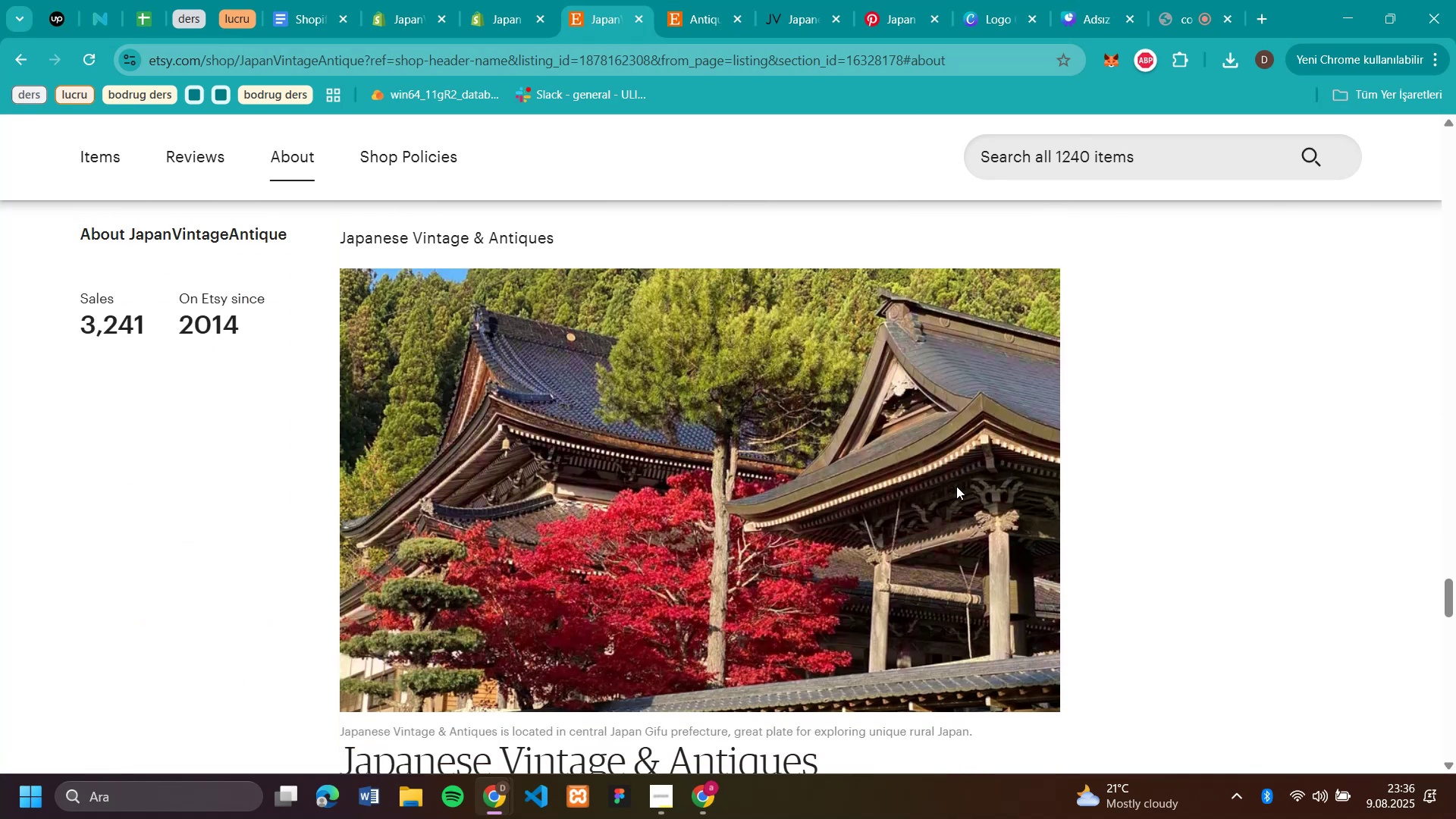 
left_click([1038, 497])
 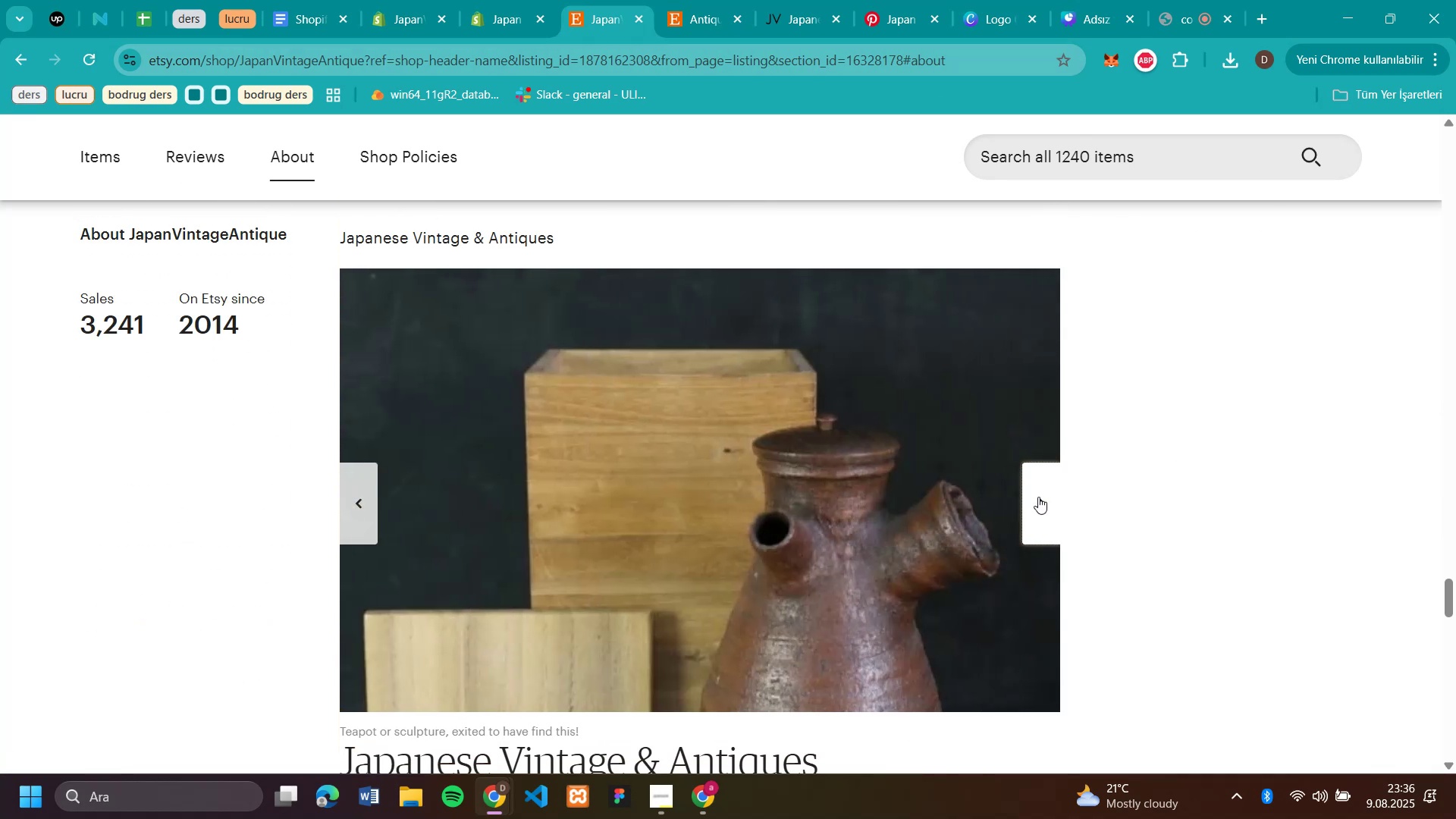 
left_click([1038, 497])
 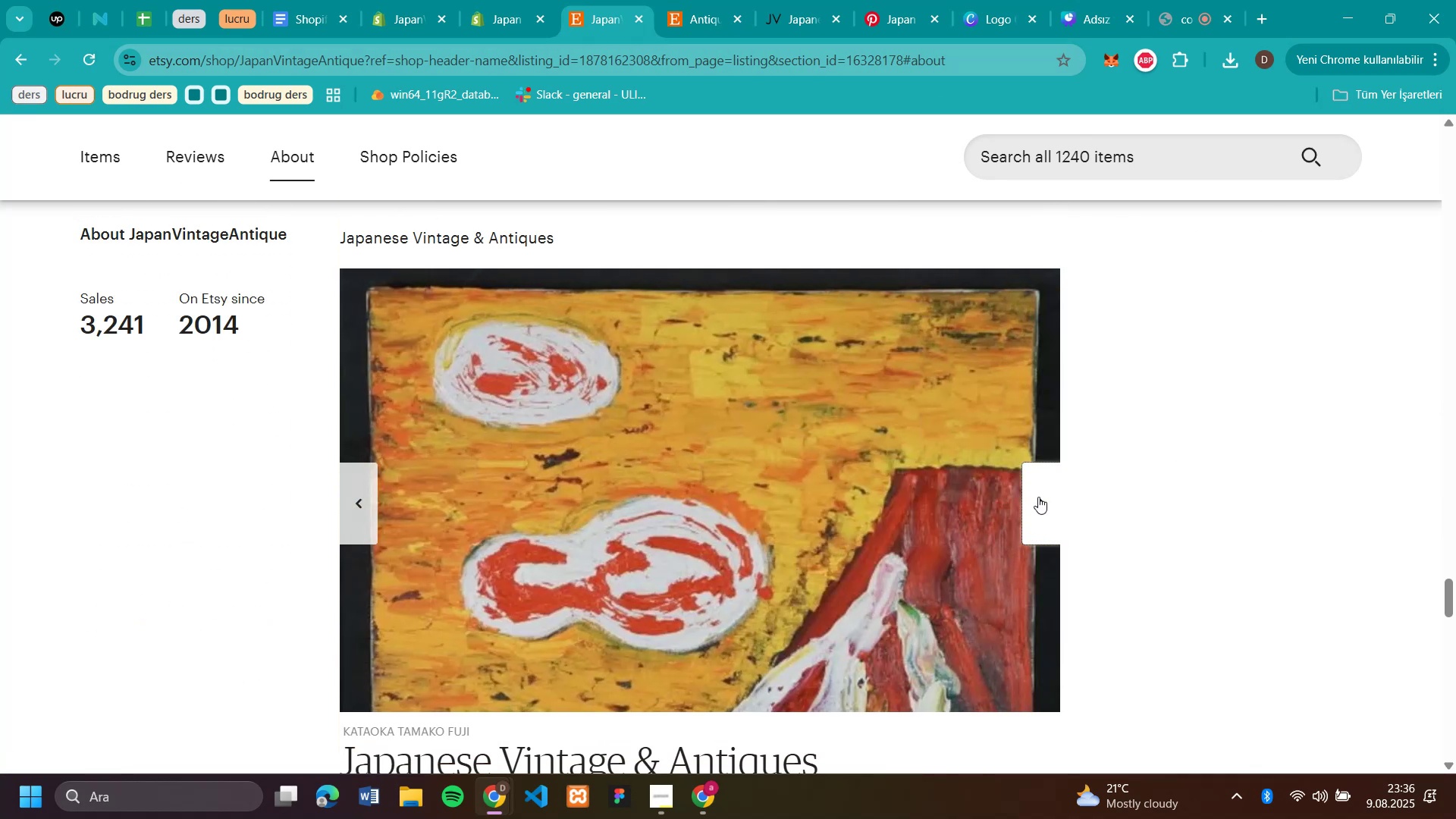 
double_click([1038, 497])
 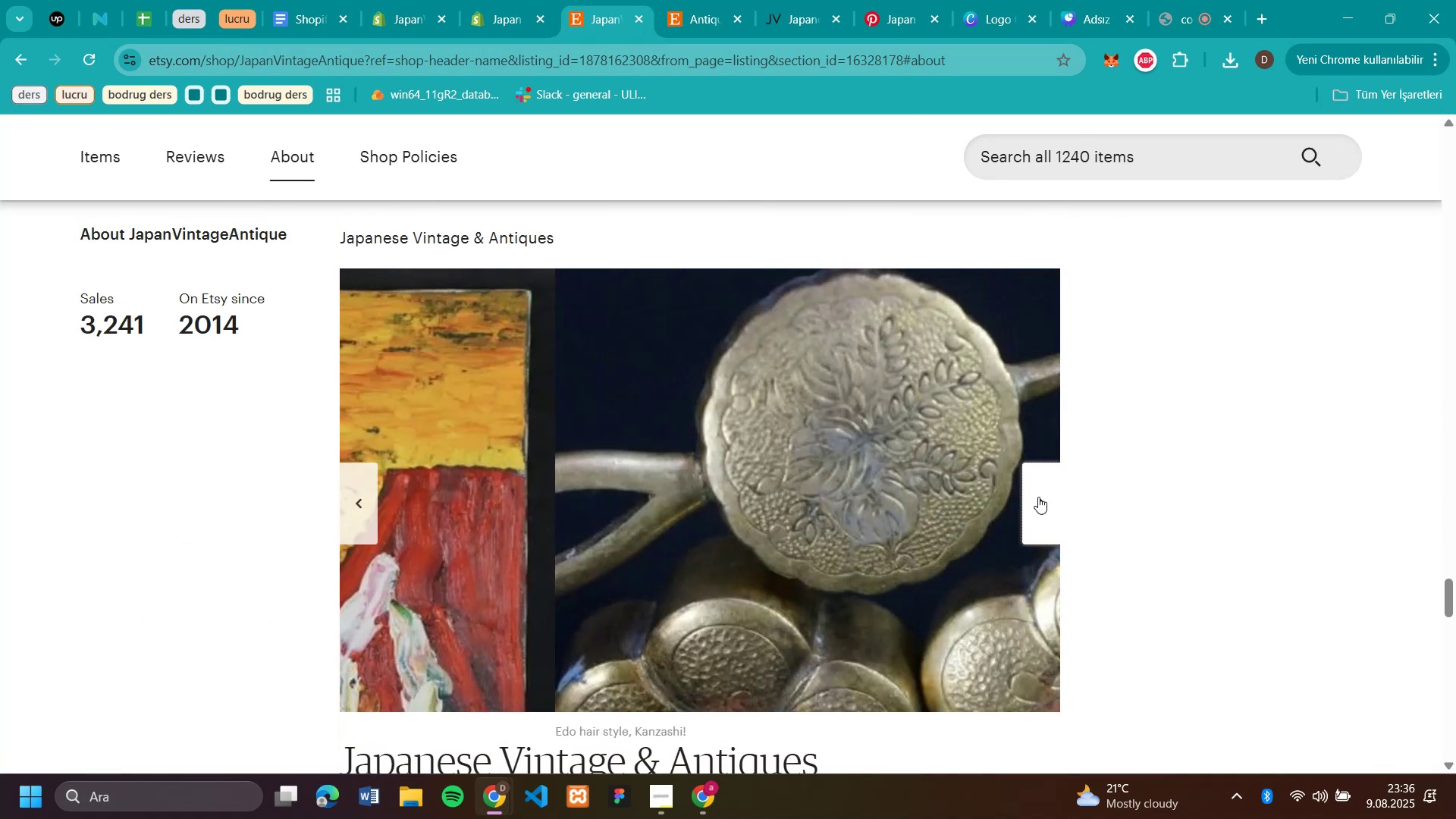 
triple_click([1038, 497])
 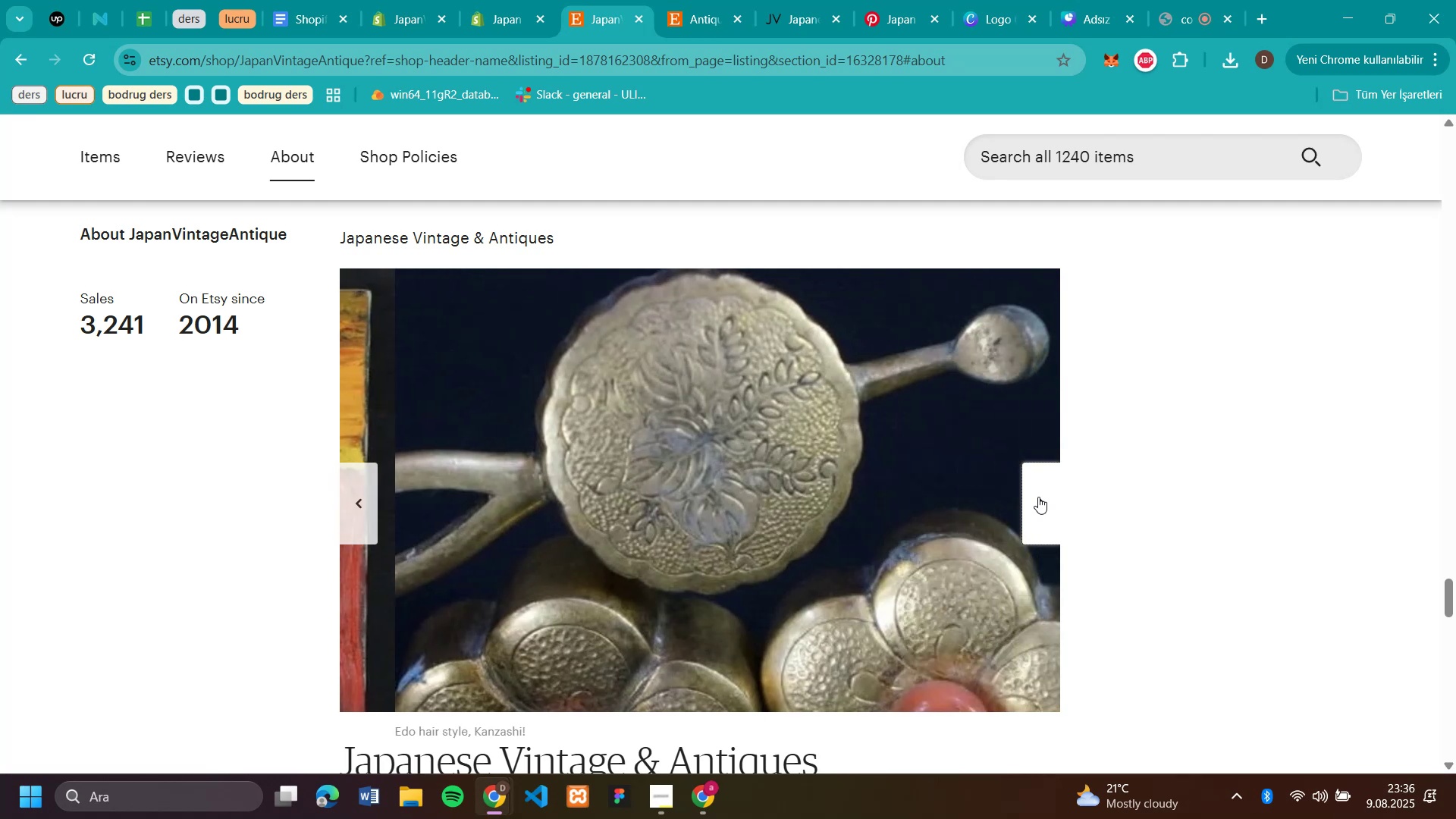 
triple_click([1038, 497])
 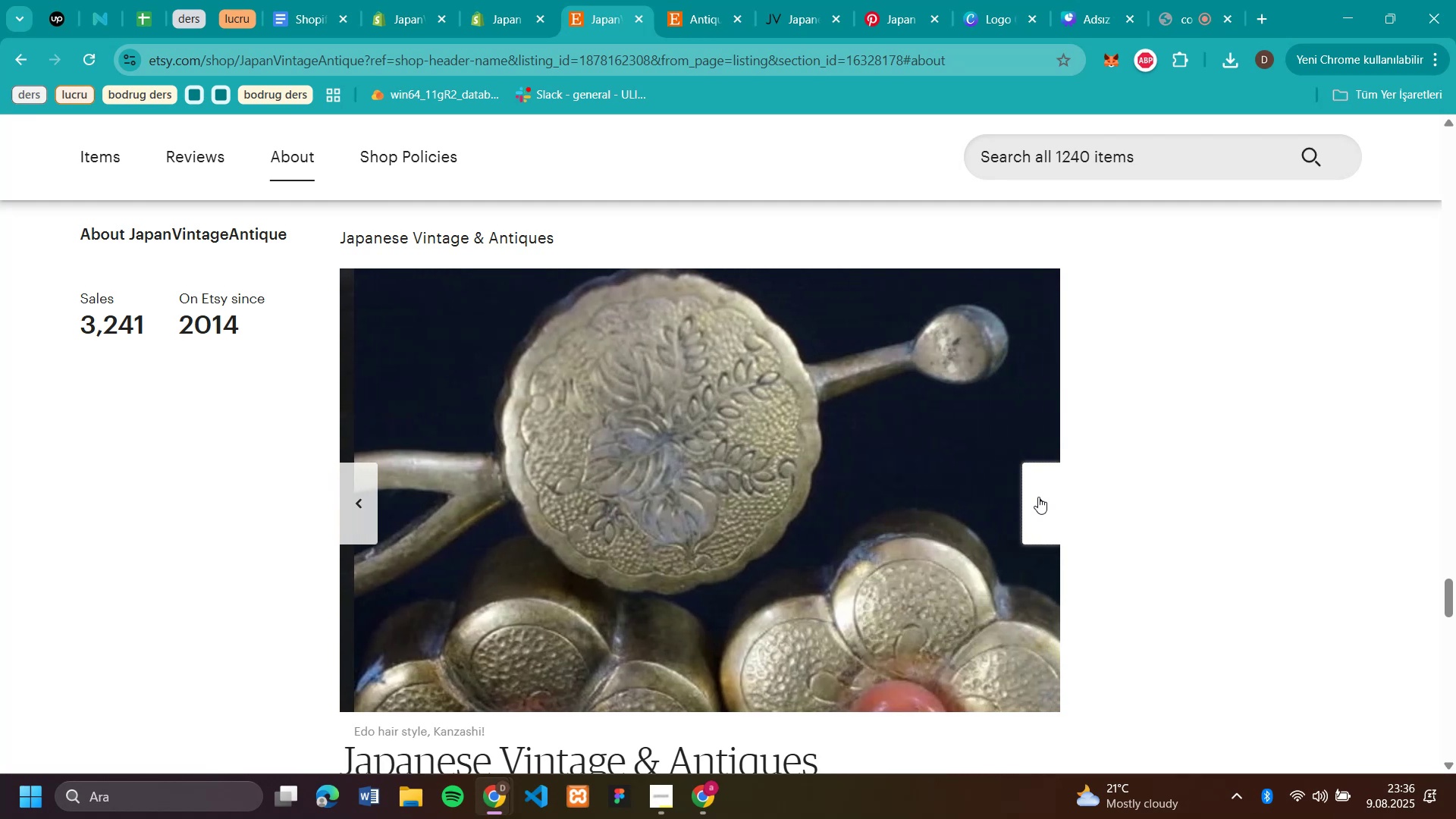 
triple_click([1038, 497])
 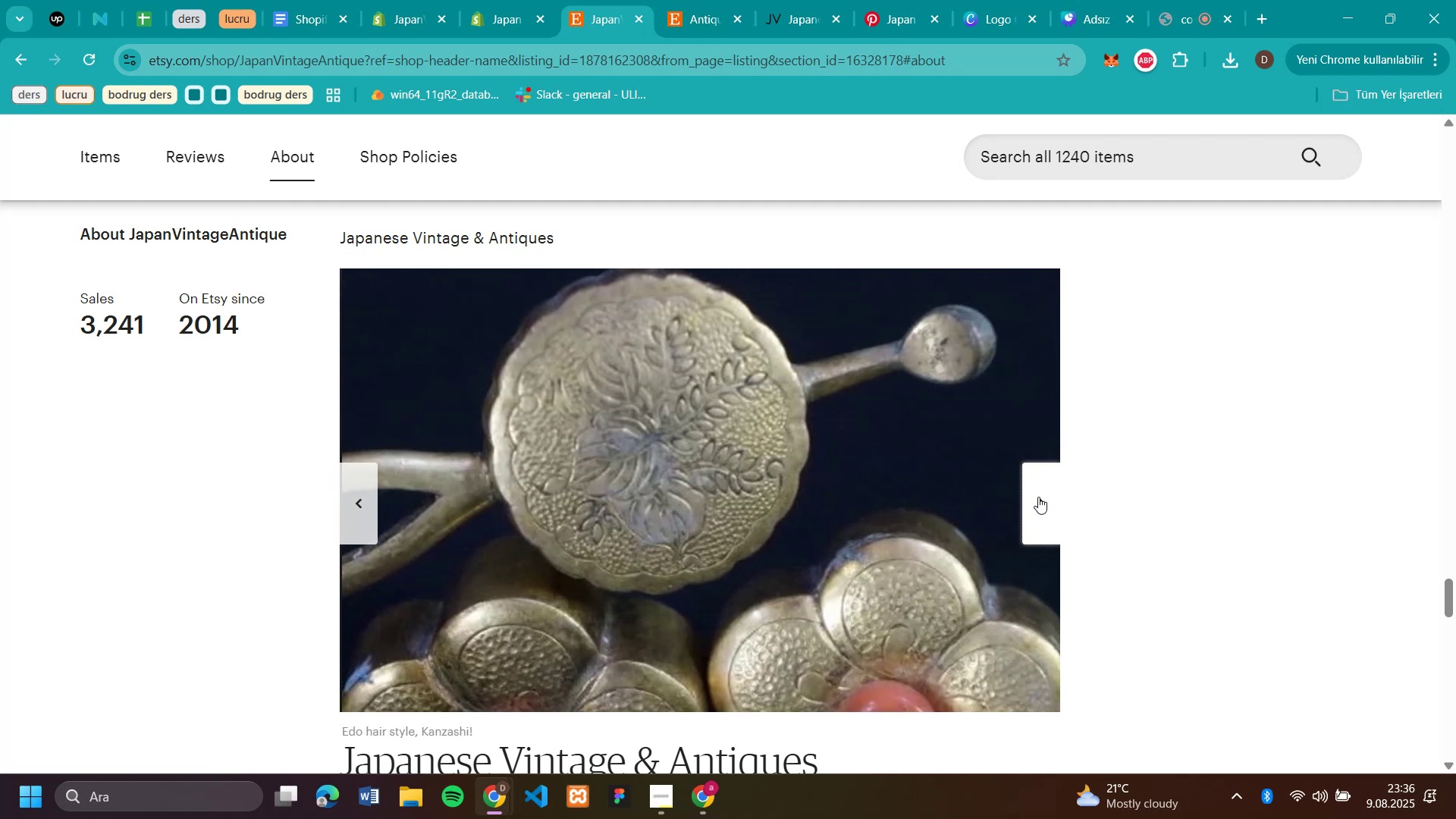 
triple_click([1038, 497])
 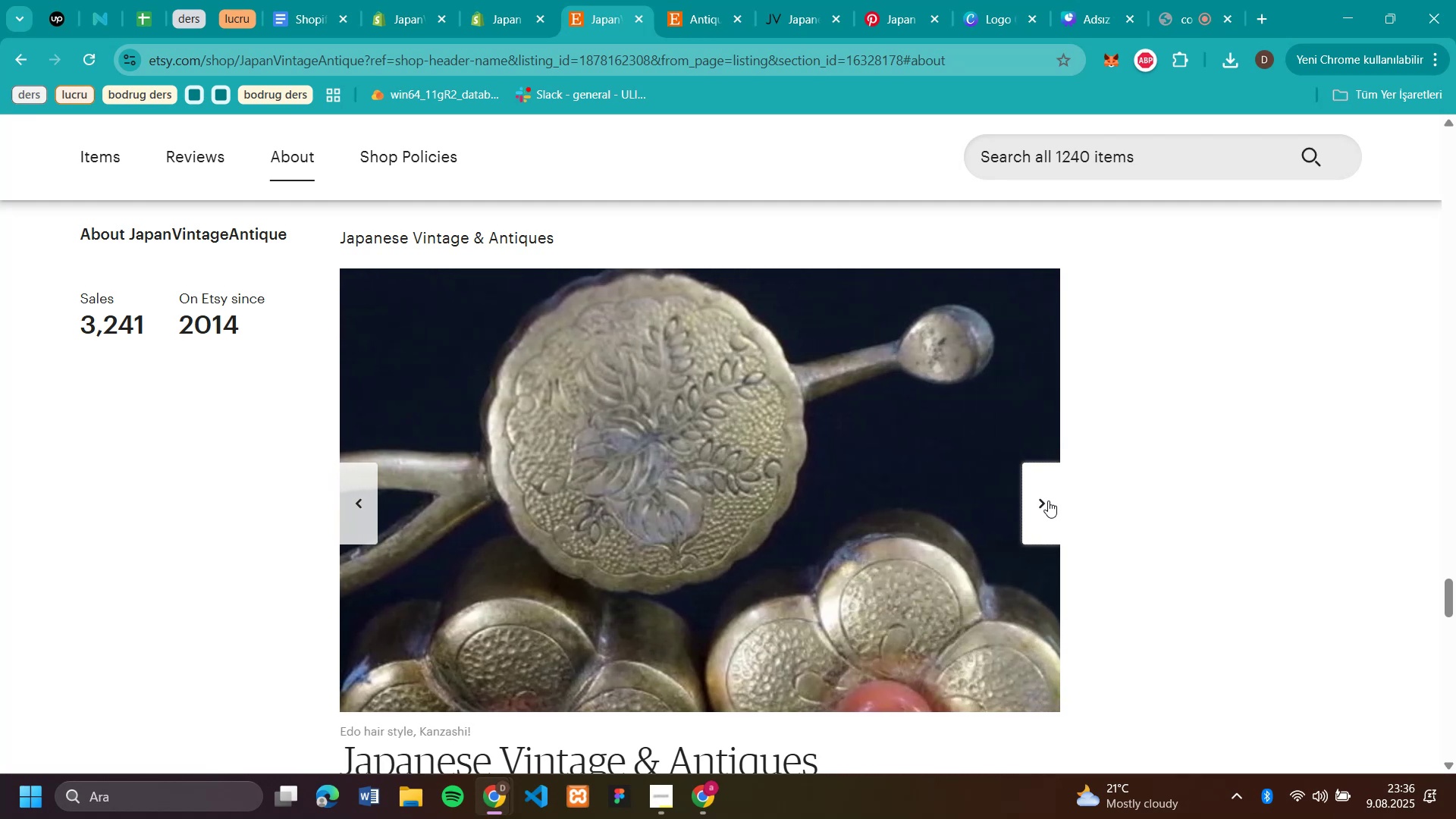 
triple_click([1050, 500])
 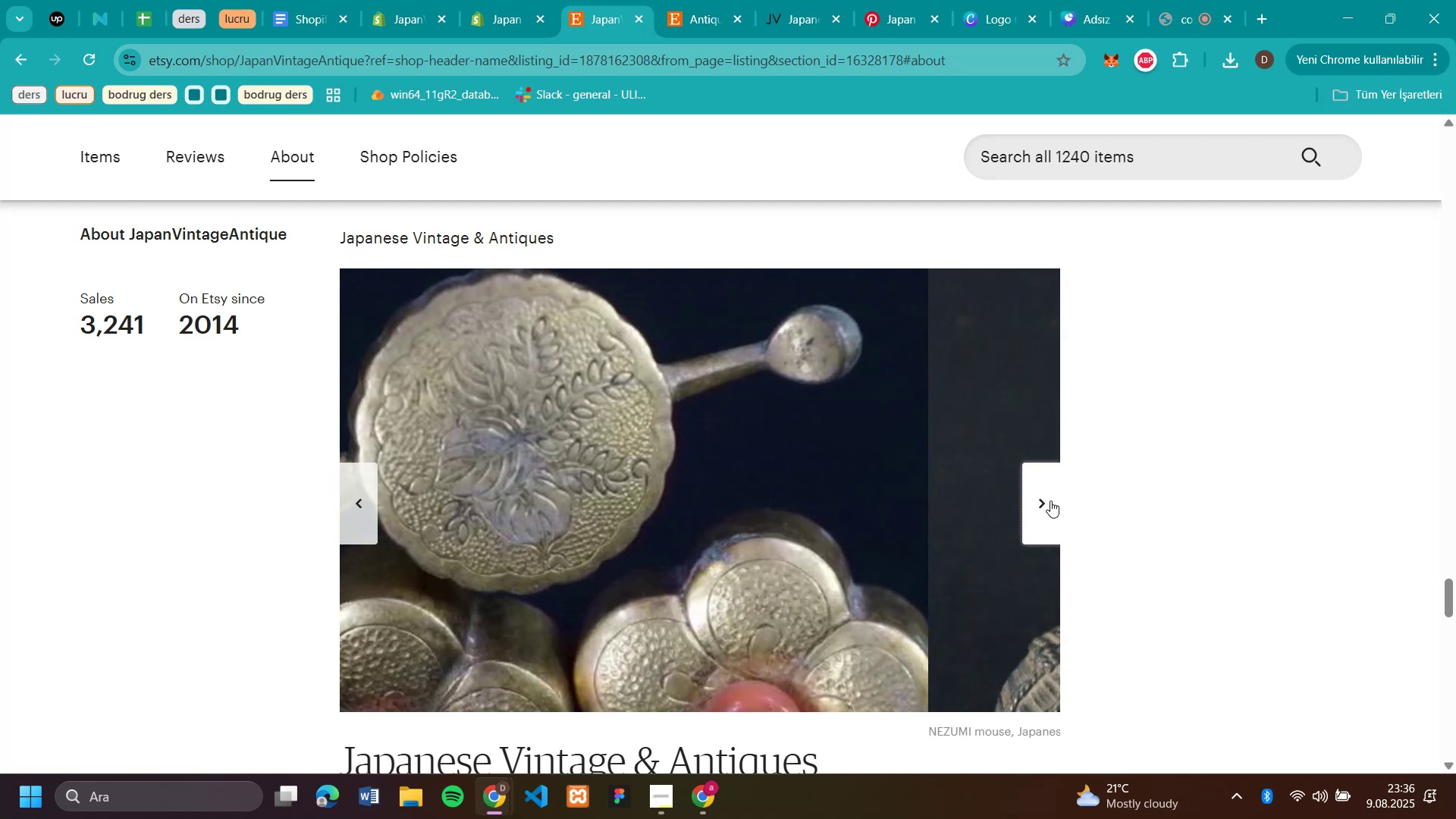 
triple_click([1050, 500])
 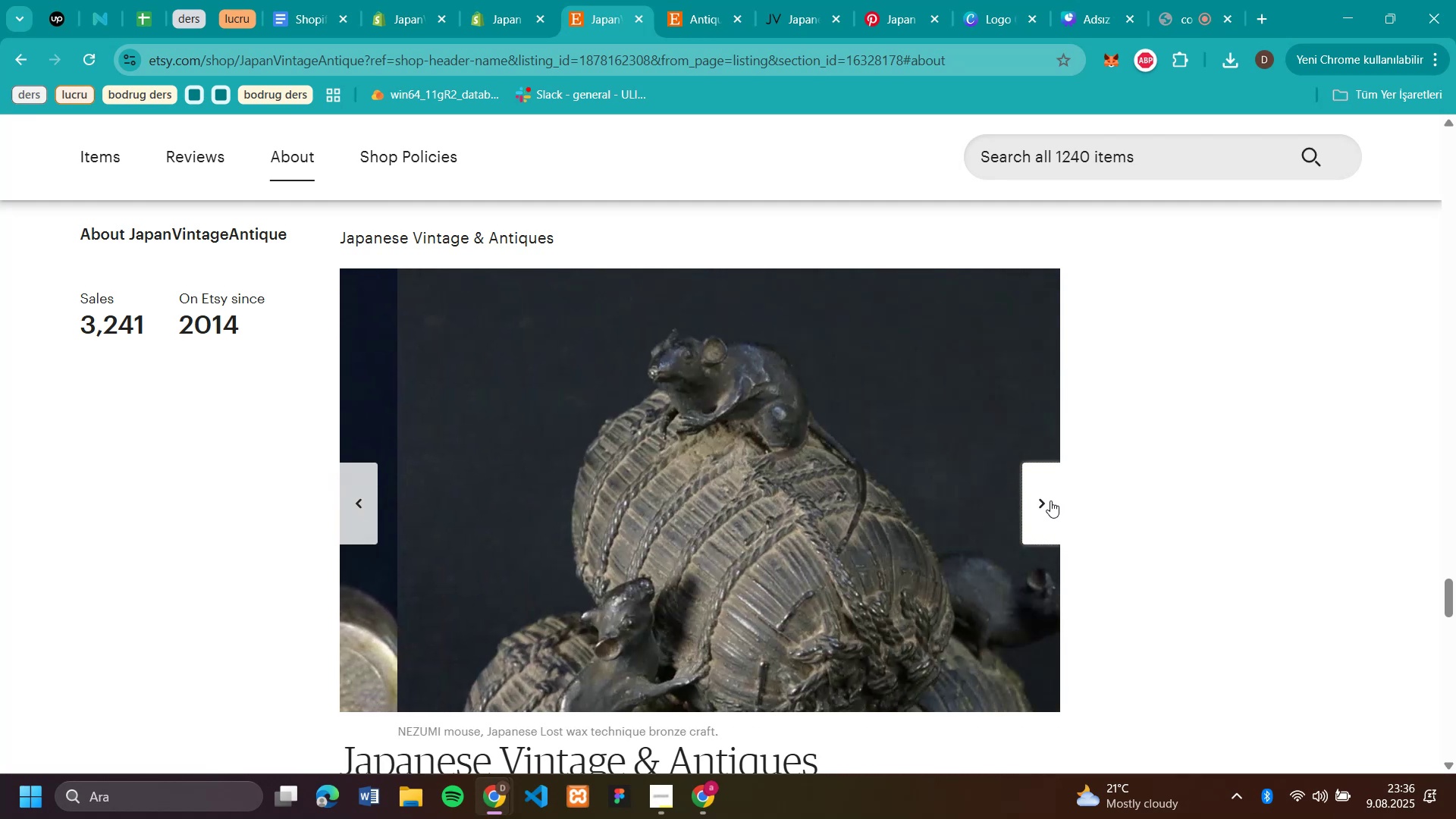 
triple_click([1050, 500])
 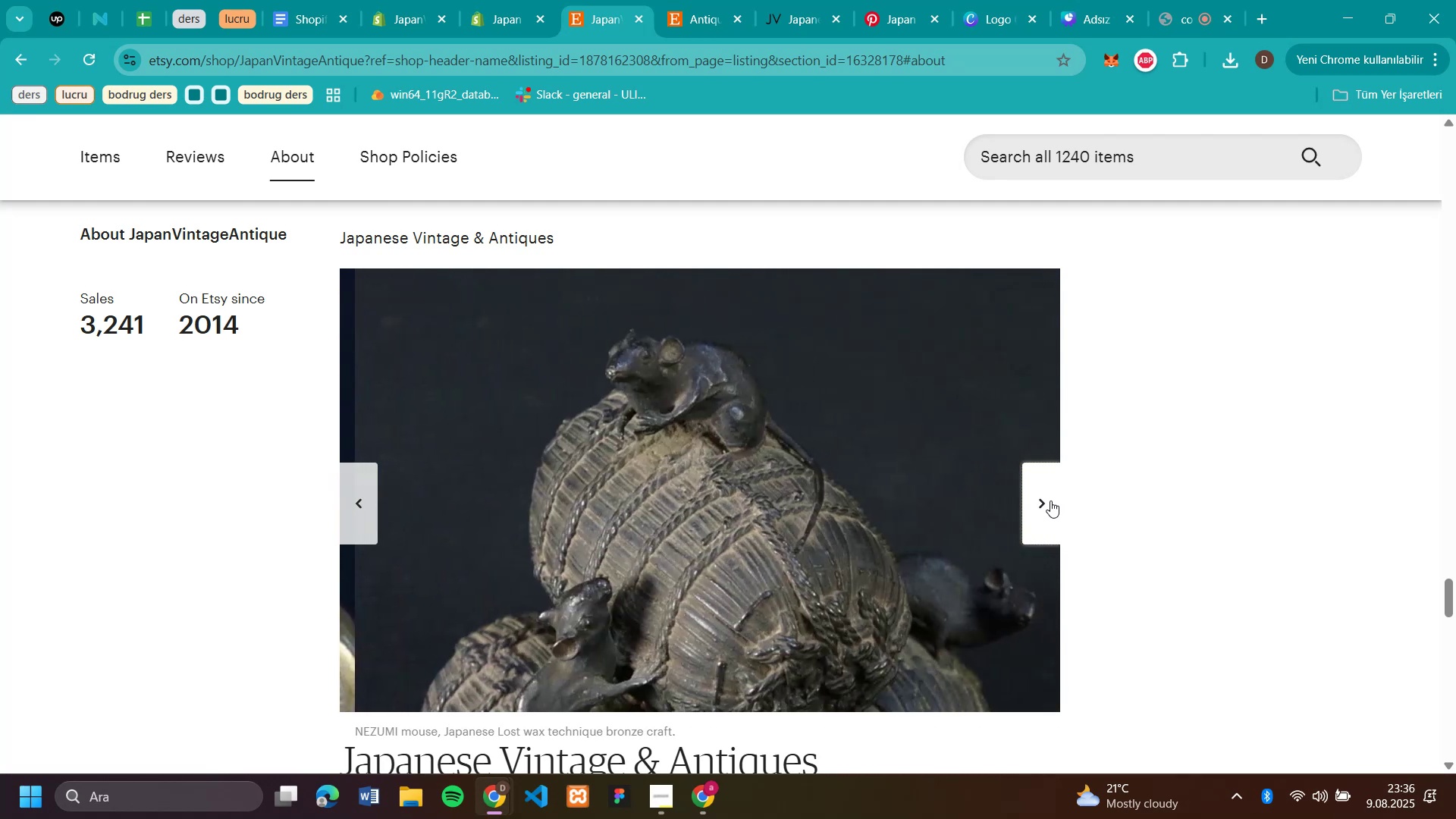 
triple_click([1050, 500])
 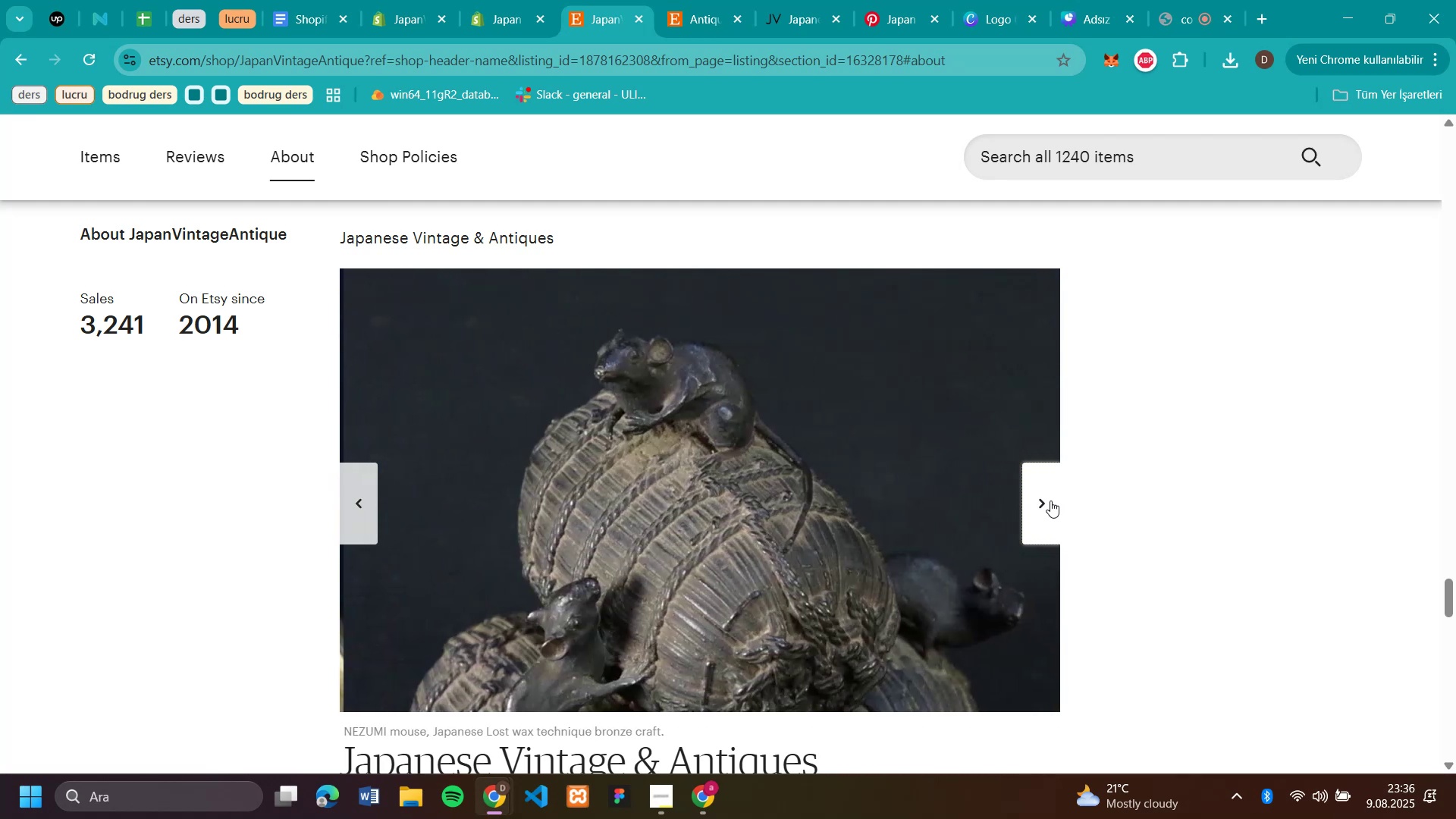 
triple_click([1050, 500])
 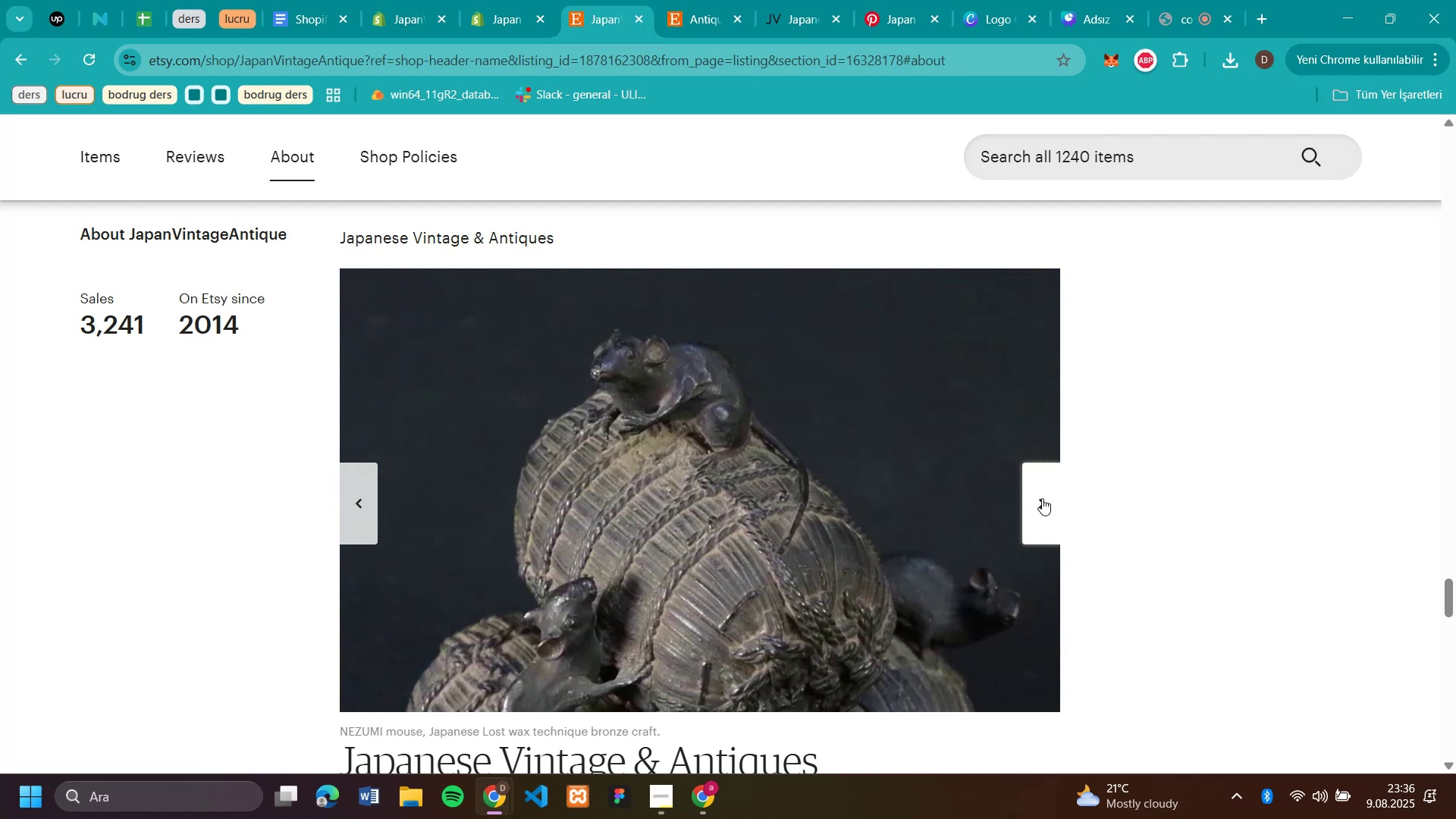 
left_click([1042, 498])
 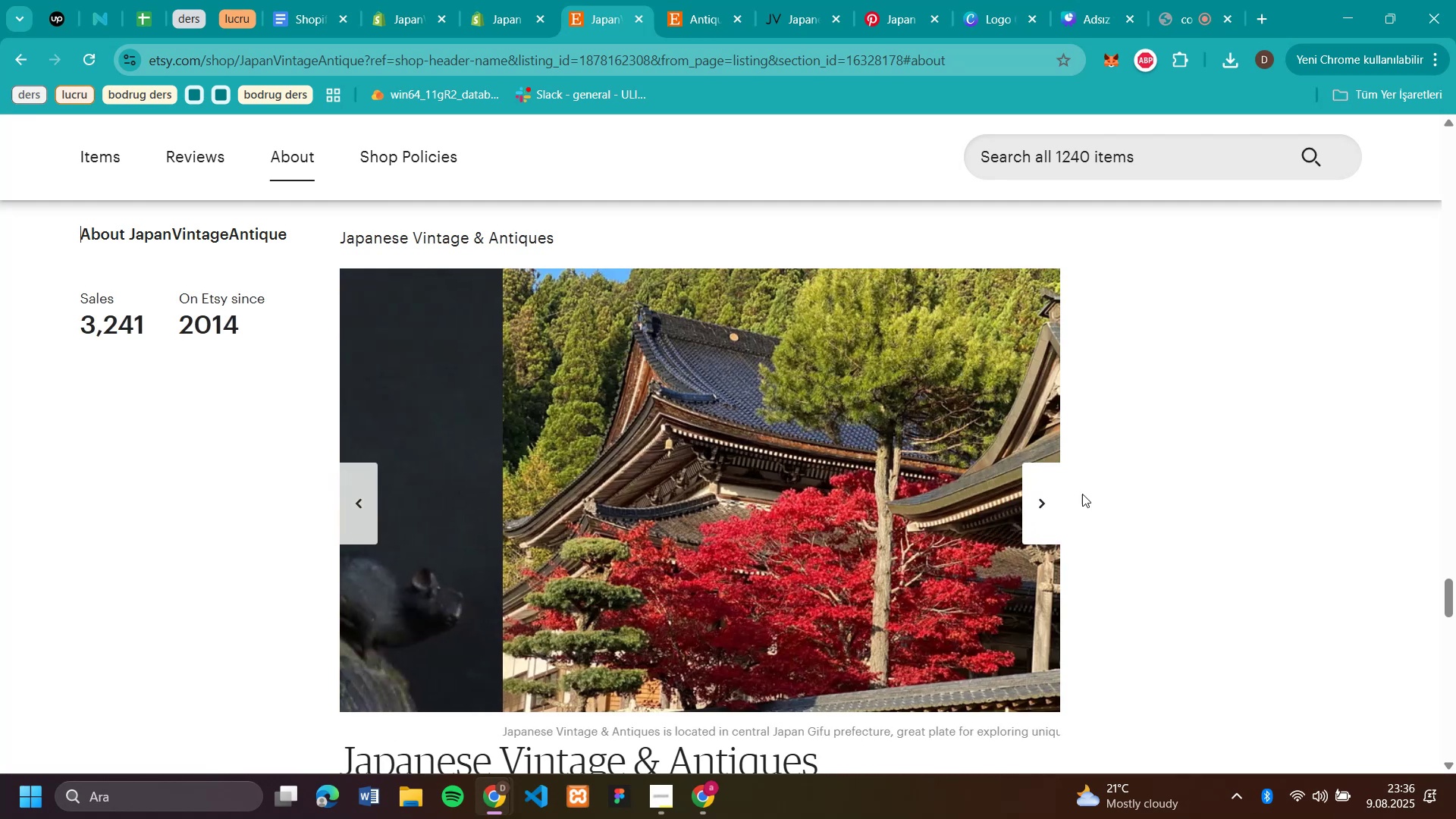 
scroll: coordinate [1109, 490], scroll_direction: down, amount: 7.0
 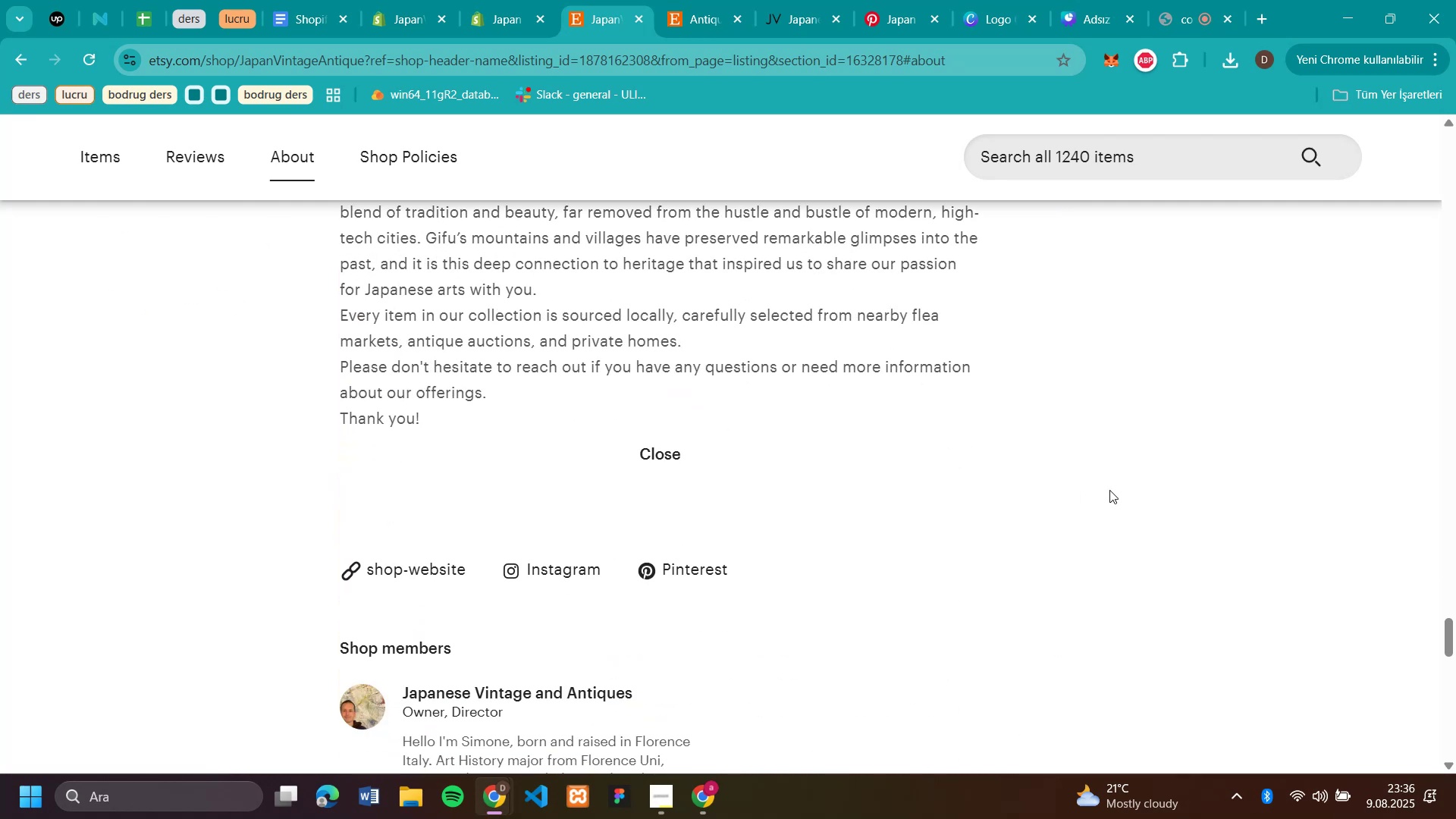 
scroll: coordinate [788, 26], scroll_direction: up, amount: 25.0
 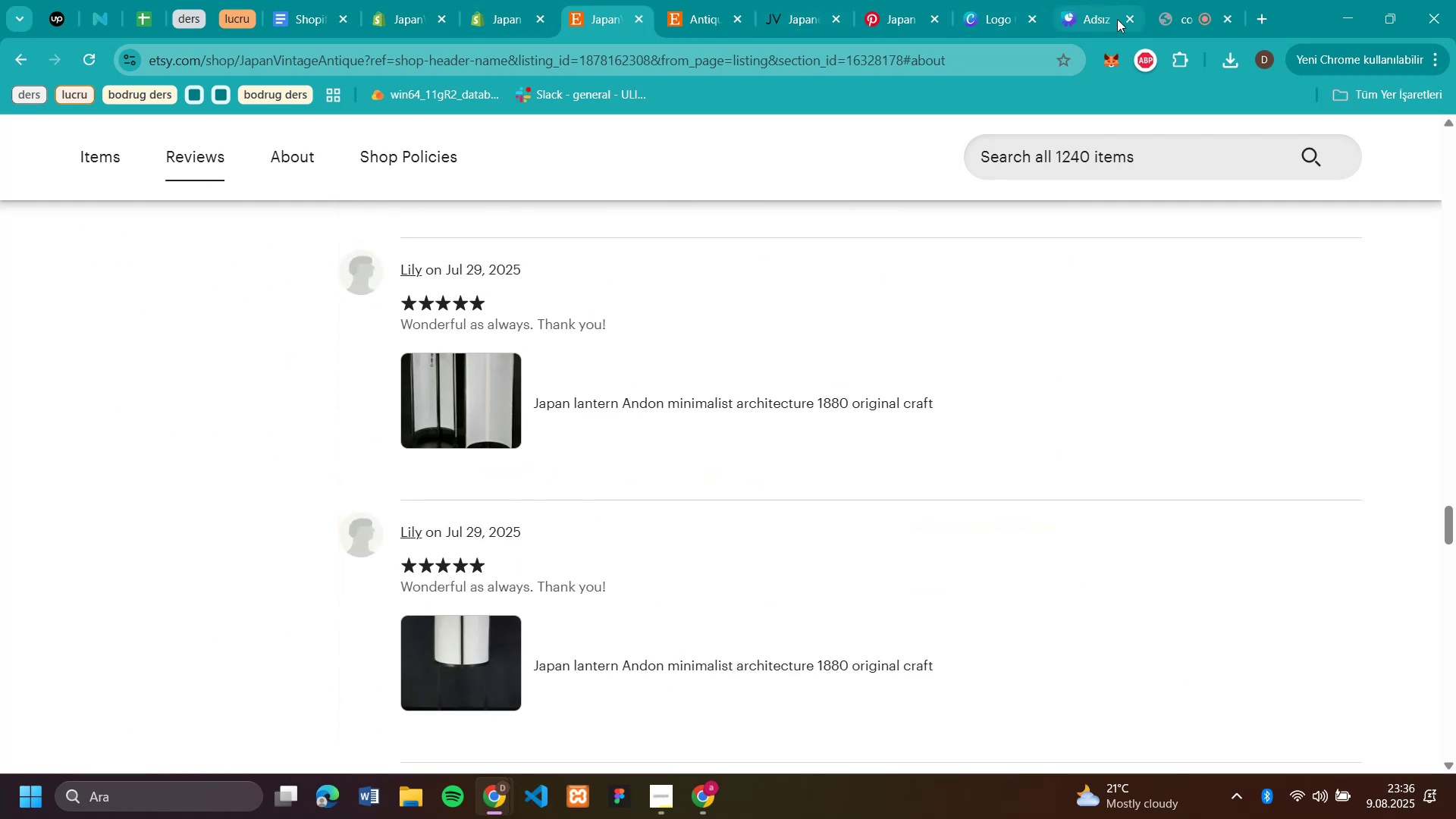 
left_click([1183, 14])
 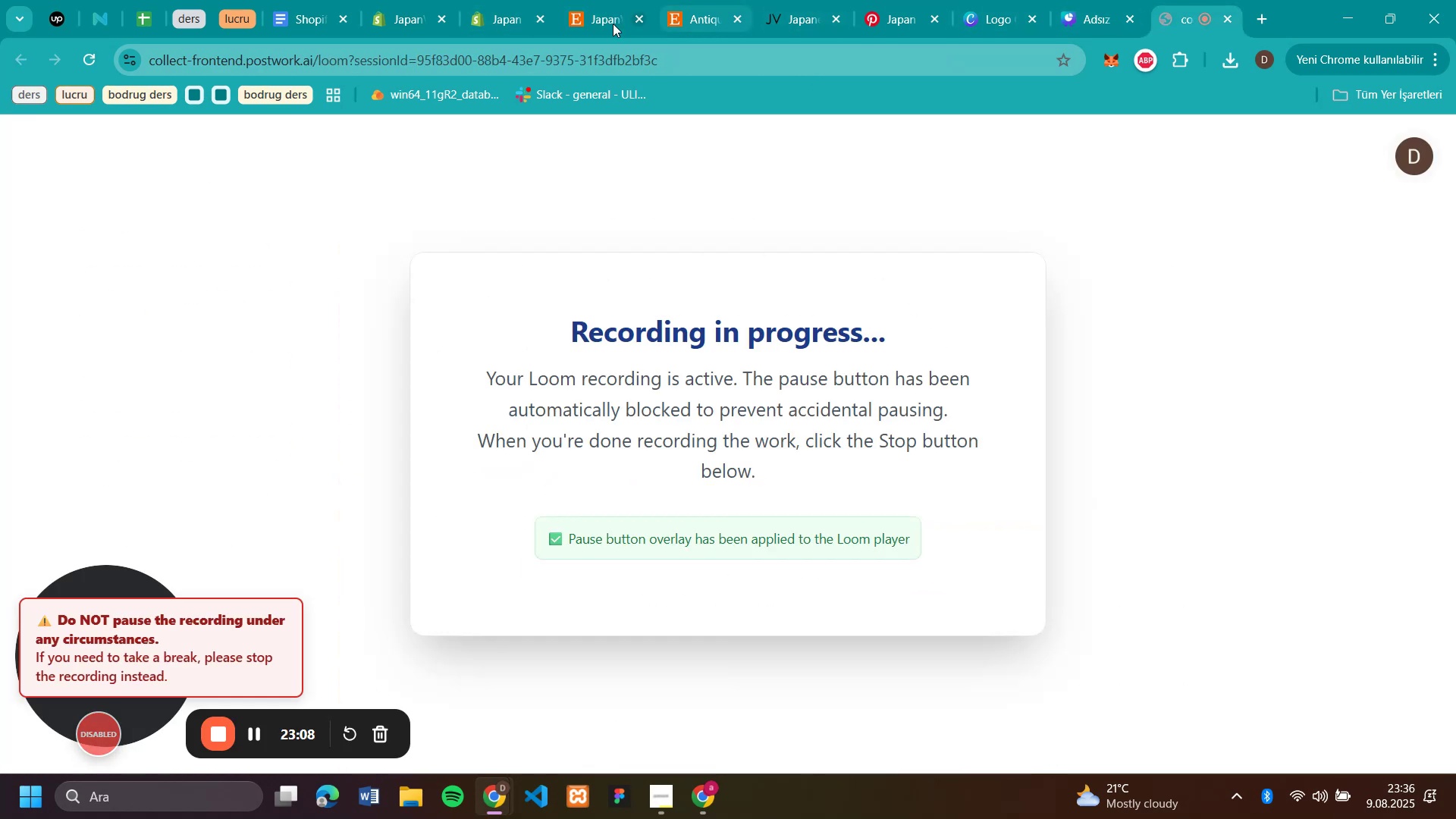 
left_click([506, 22])
 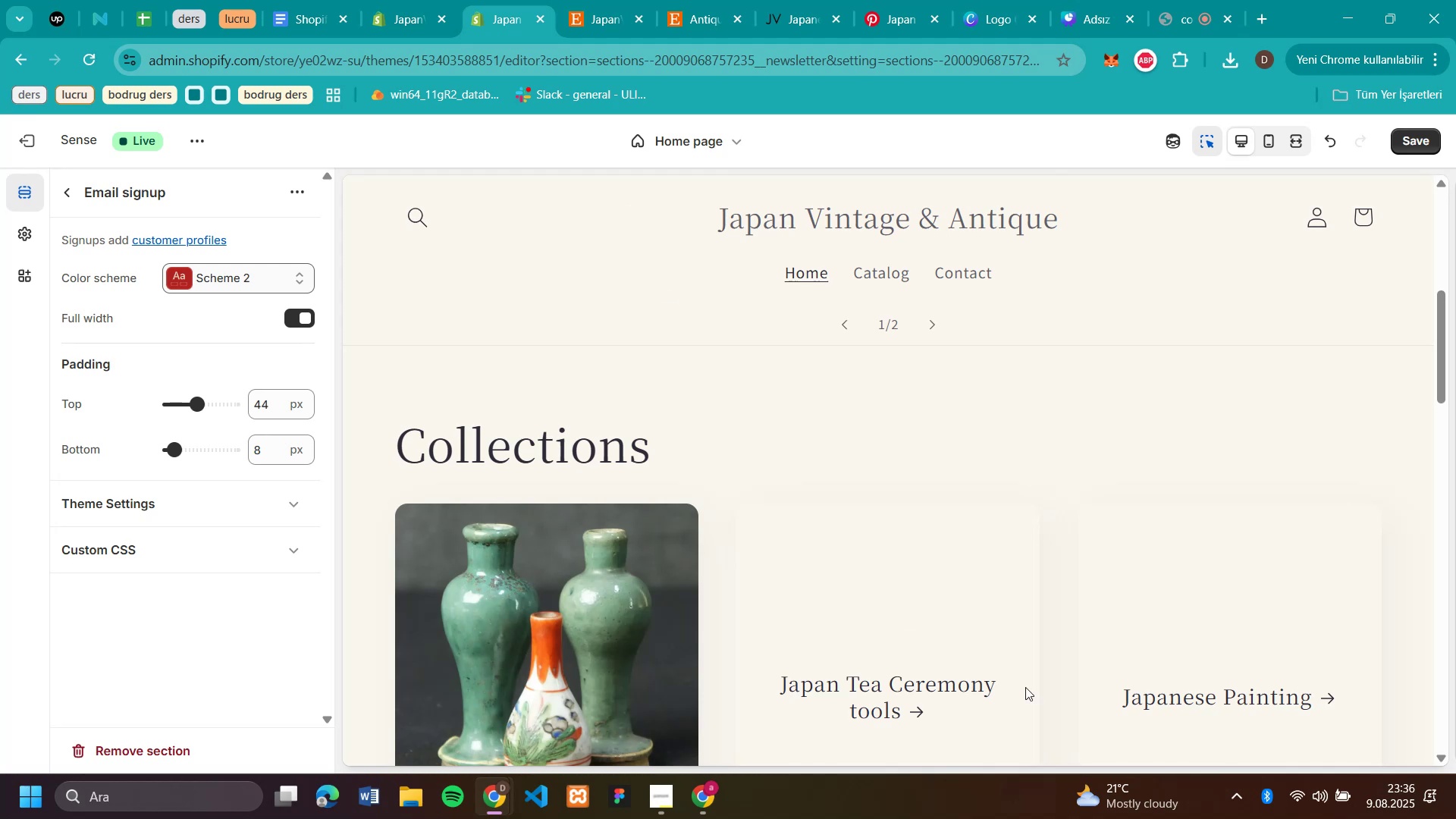 
scroll: coordinate [1131, 592], scroll_direction: down, amount: 4.0
 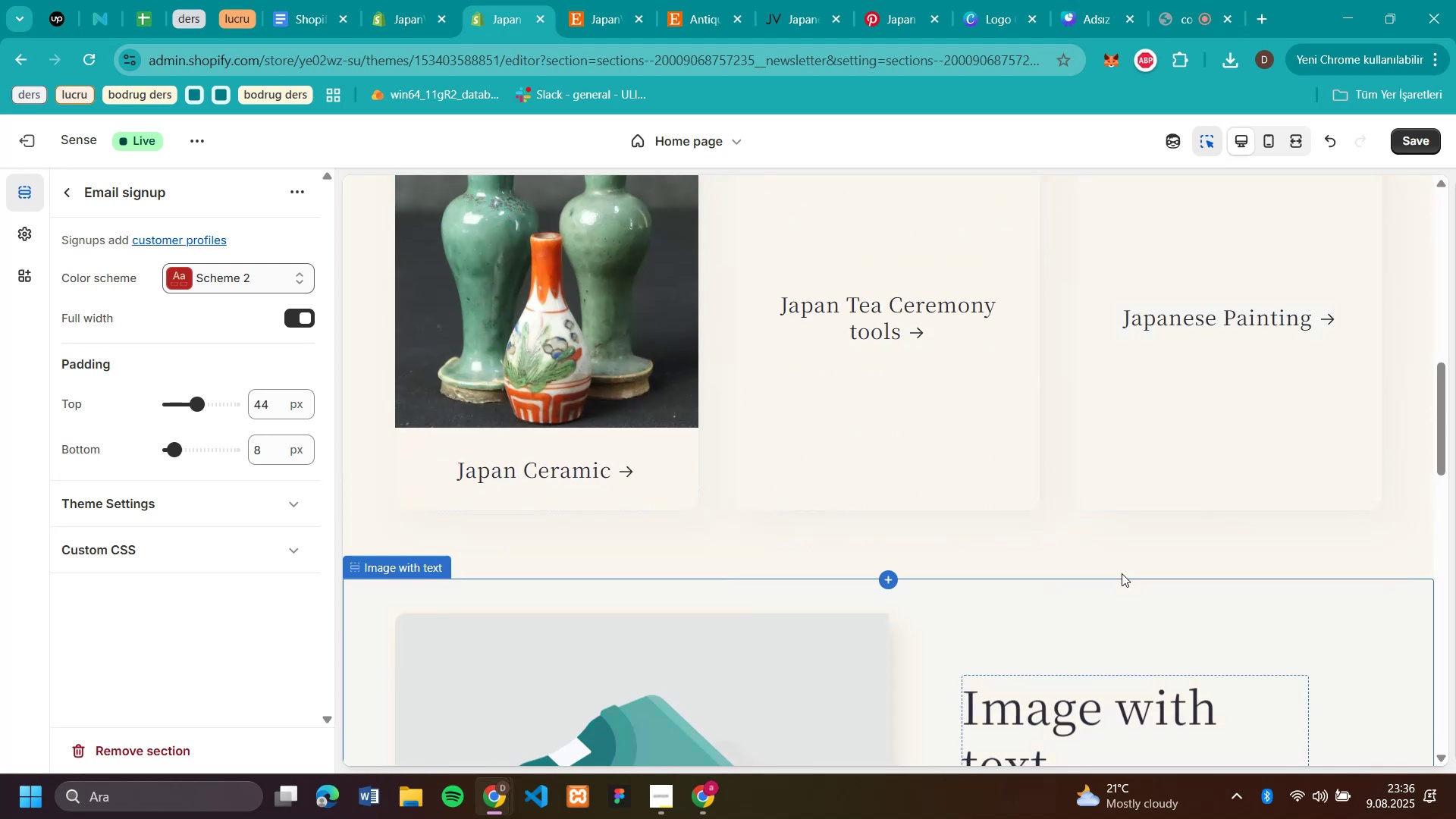 
scroll: coordinate [1122, 573], scroll_direction: up, amount: 3.0
 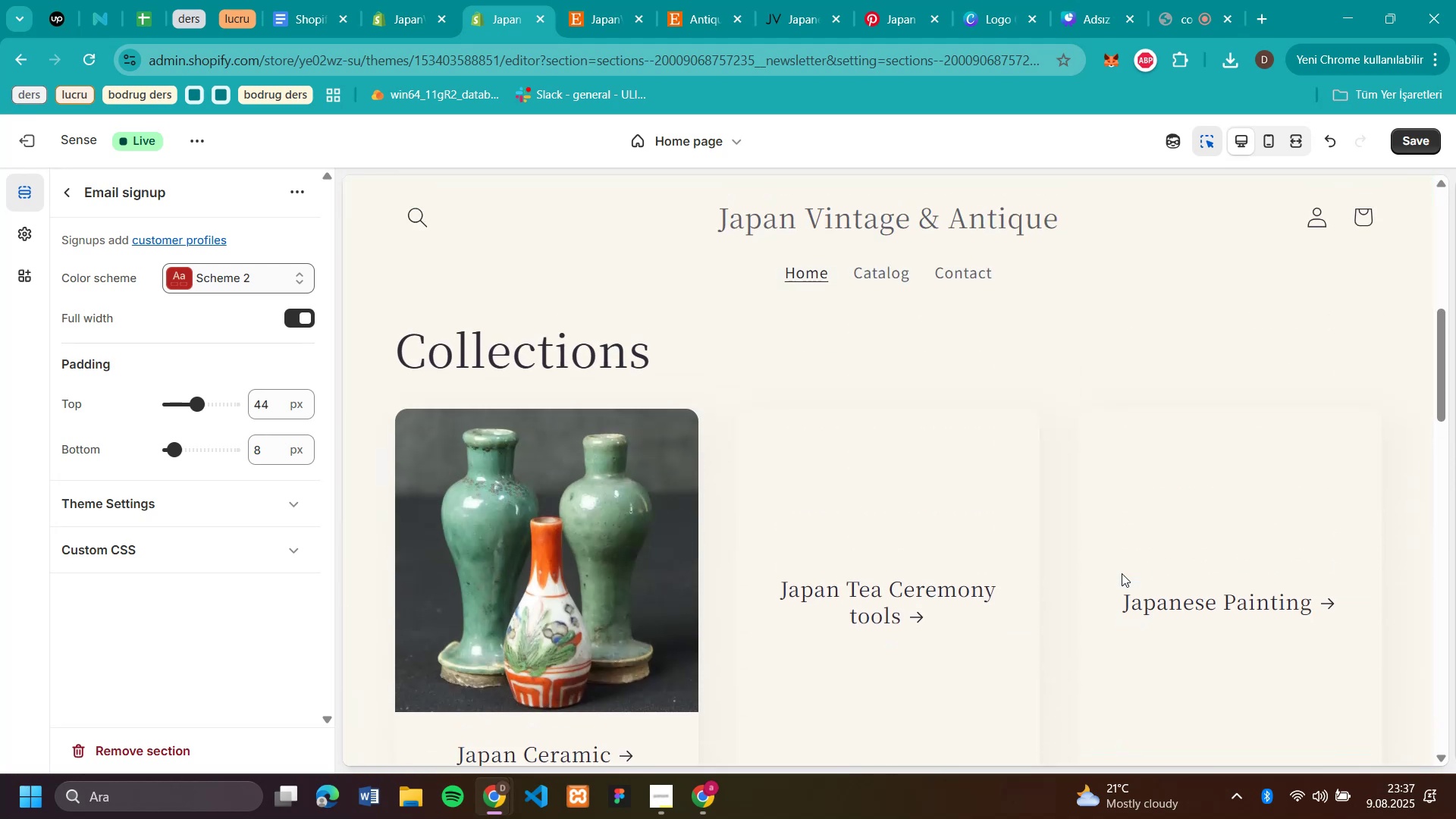 
scroll: coordinate [1372, 561], scroll_direction: down, amount: 7.0
 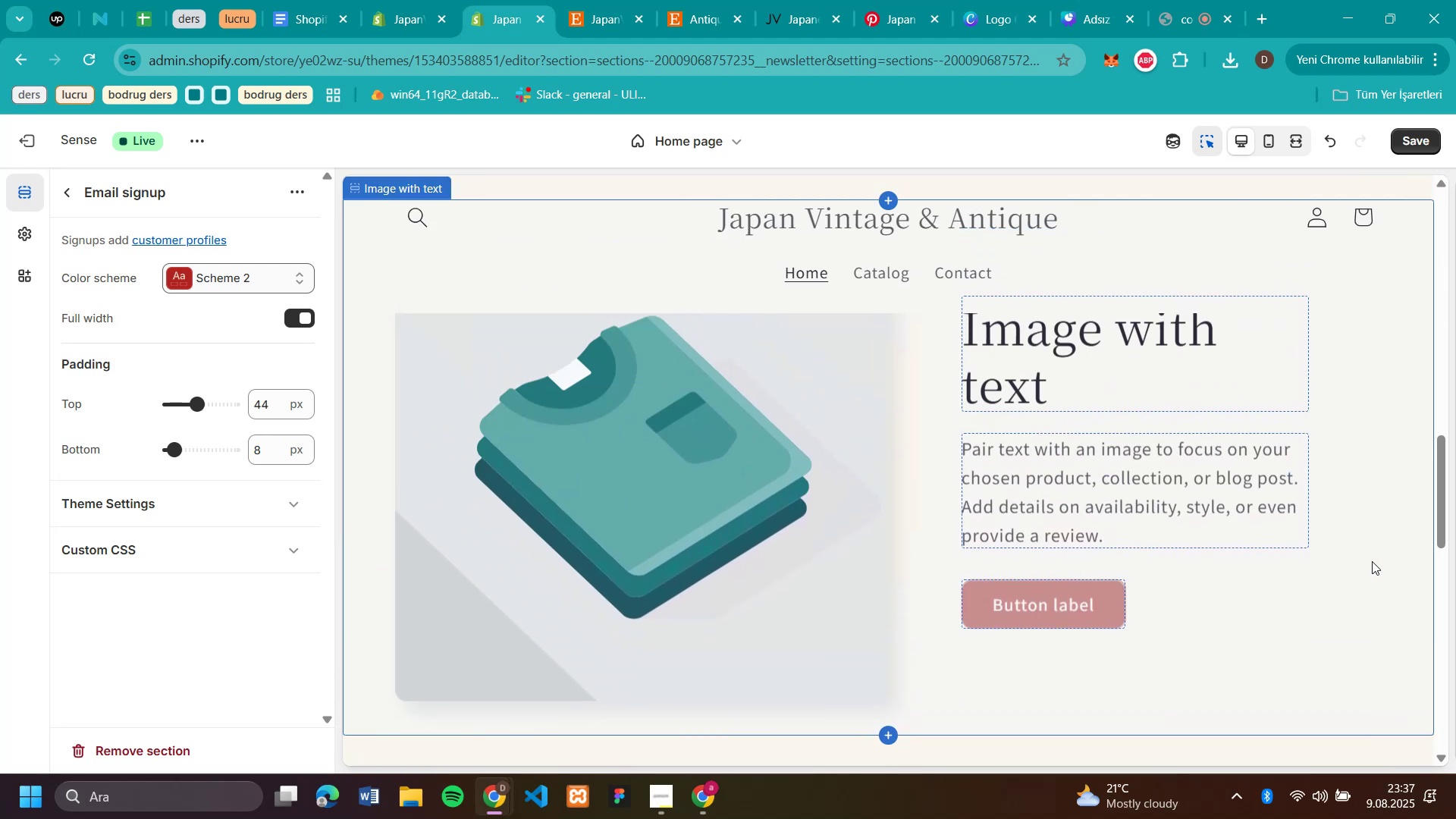 
scroll: coordinate [1372, 561], scroll_direction: up, amount: 1.0
 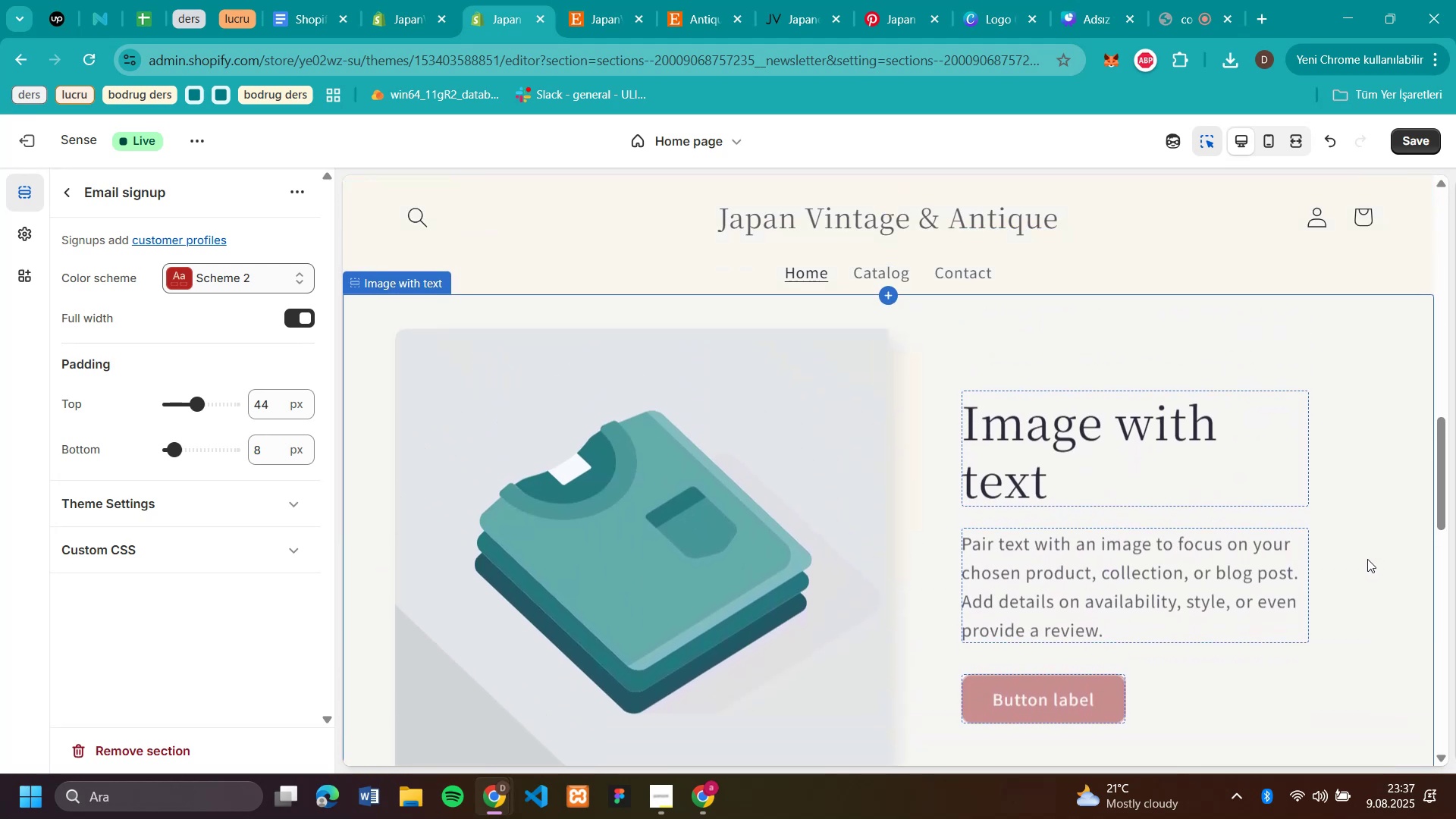 
scroll: coordinate [1367, 559], scroll_direction: down, amount: 1.0
 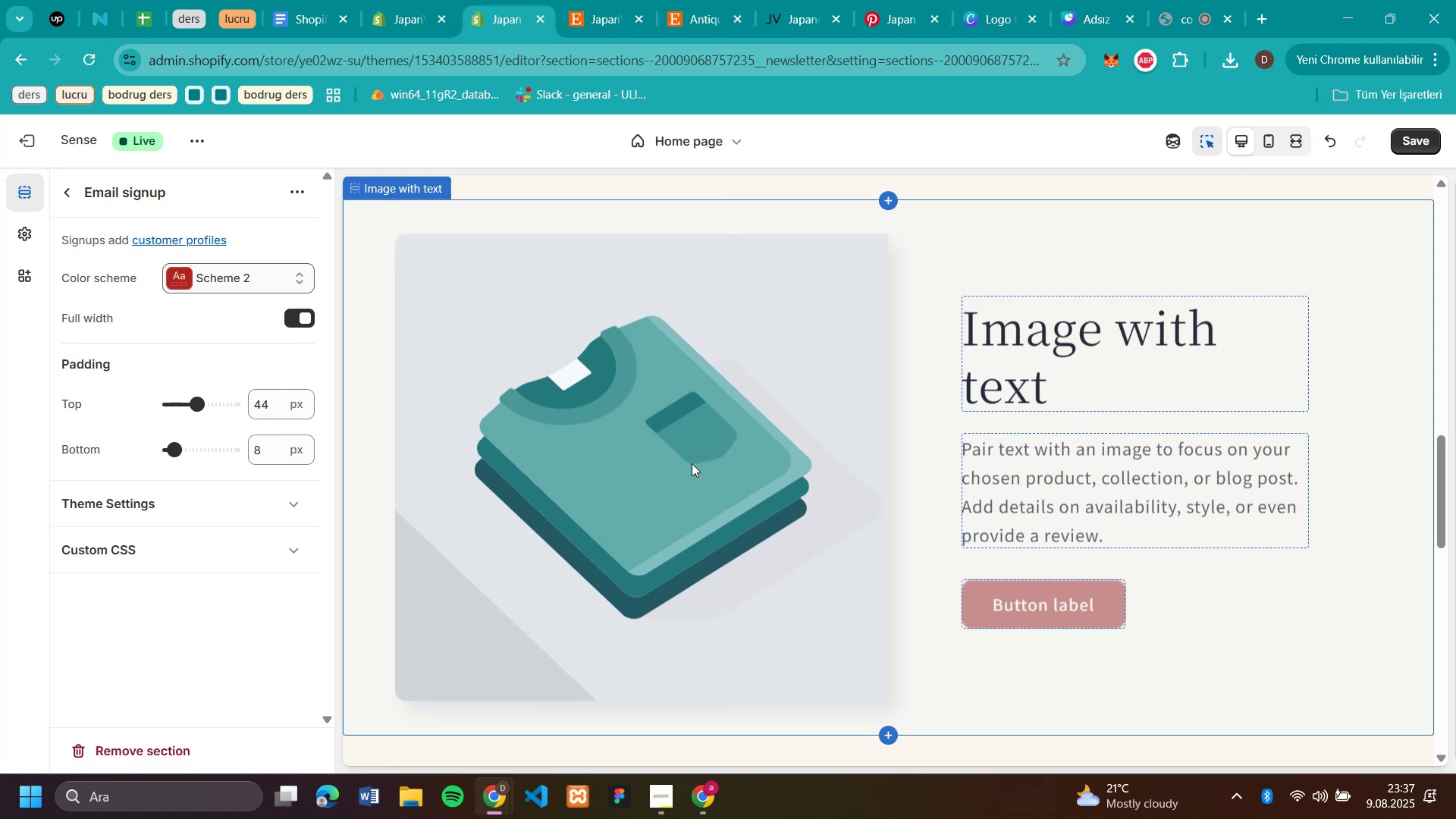 
wait(5.42)
 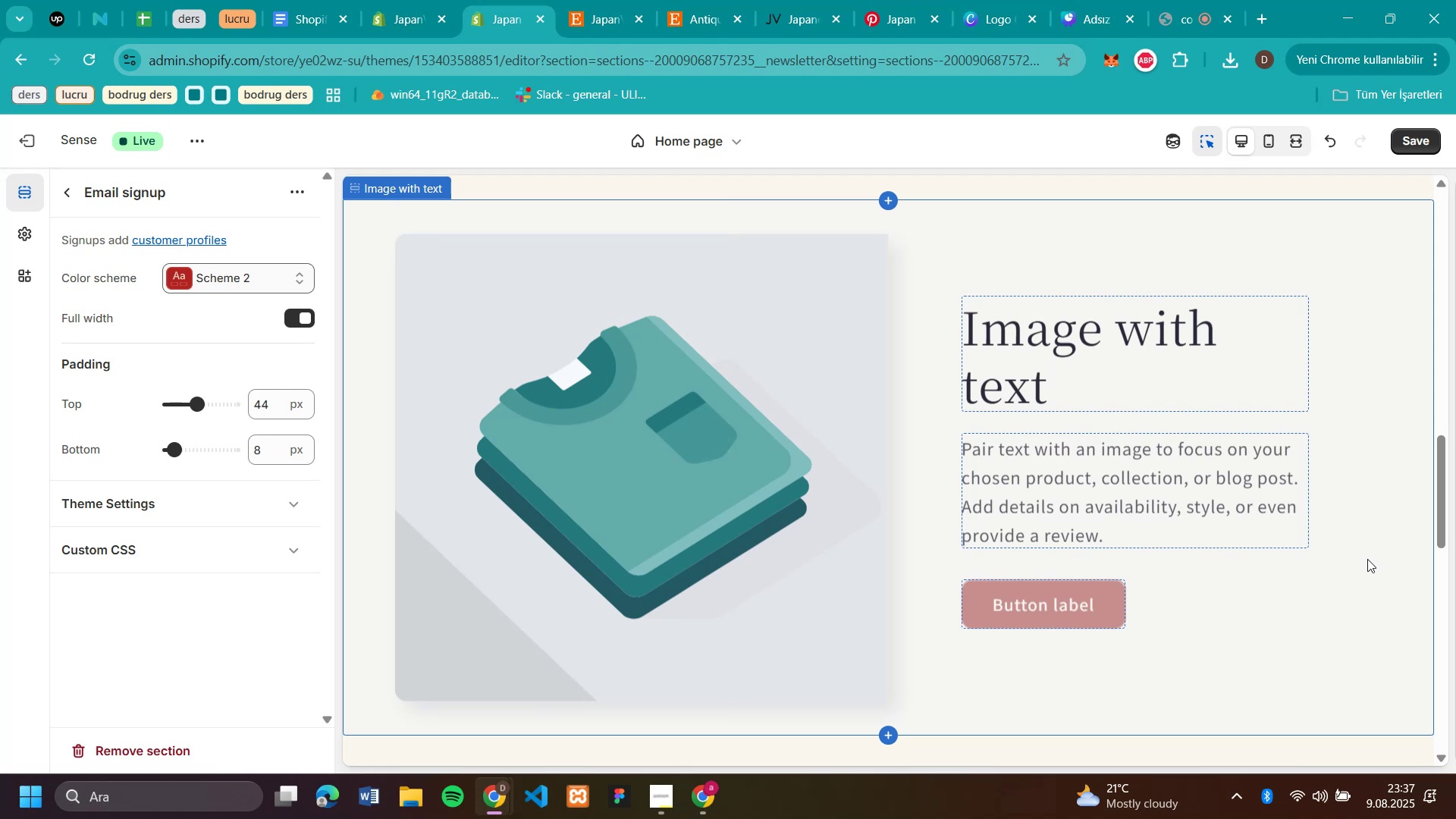 
left_click([692, 463])
 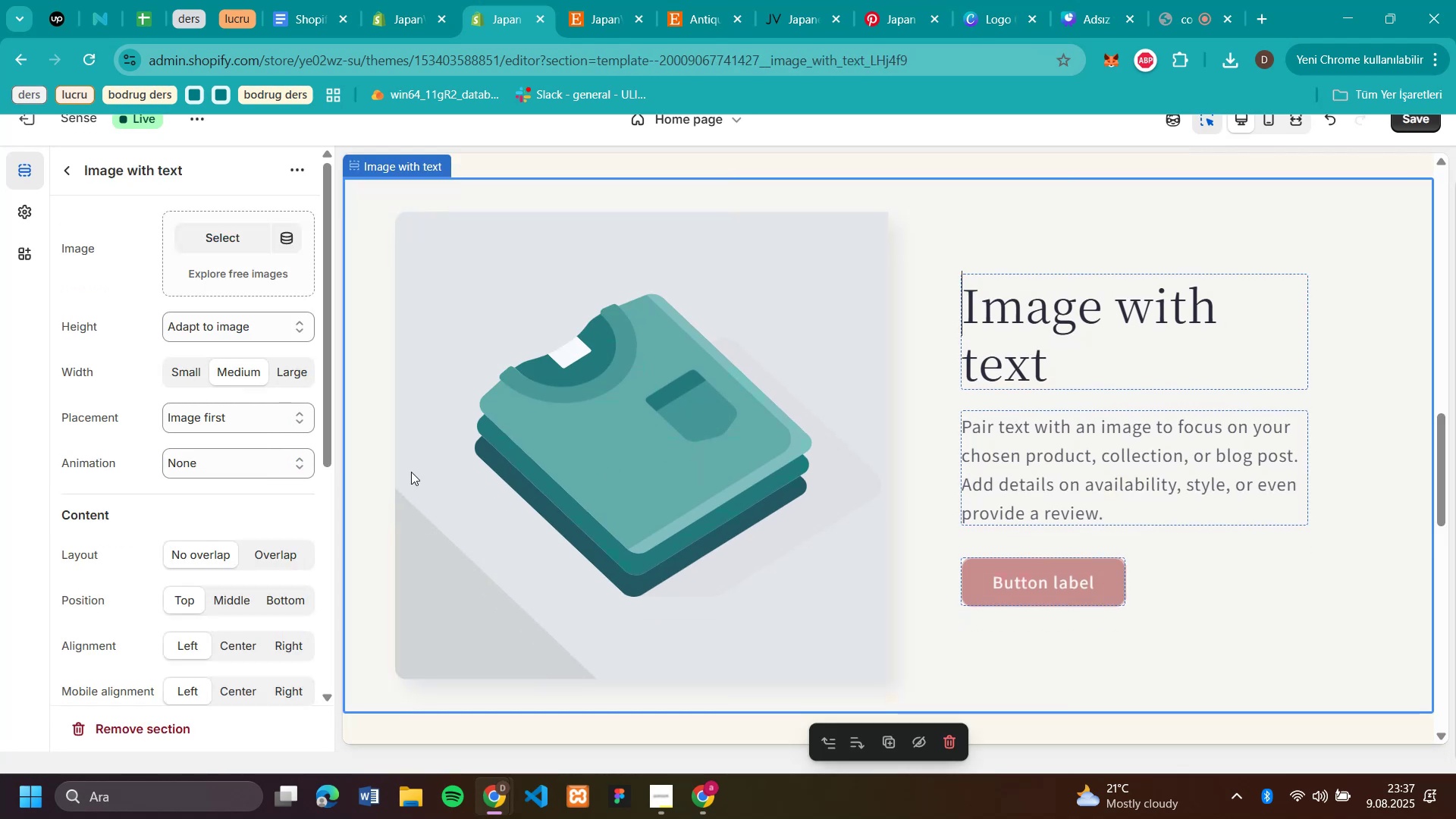 
left_click([1058, 573])
 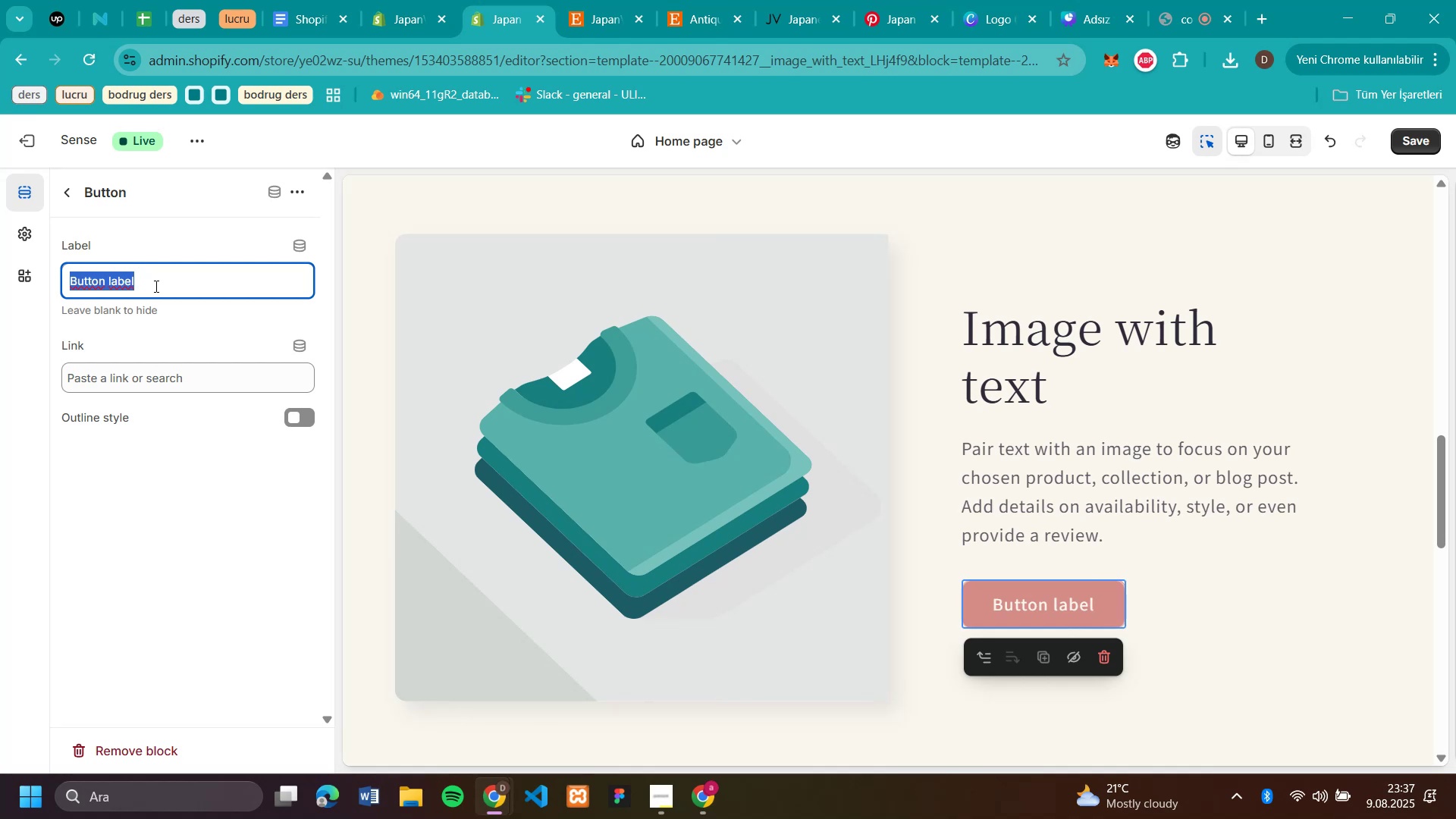 
wait(19.23)
 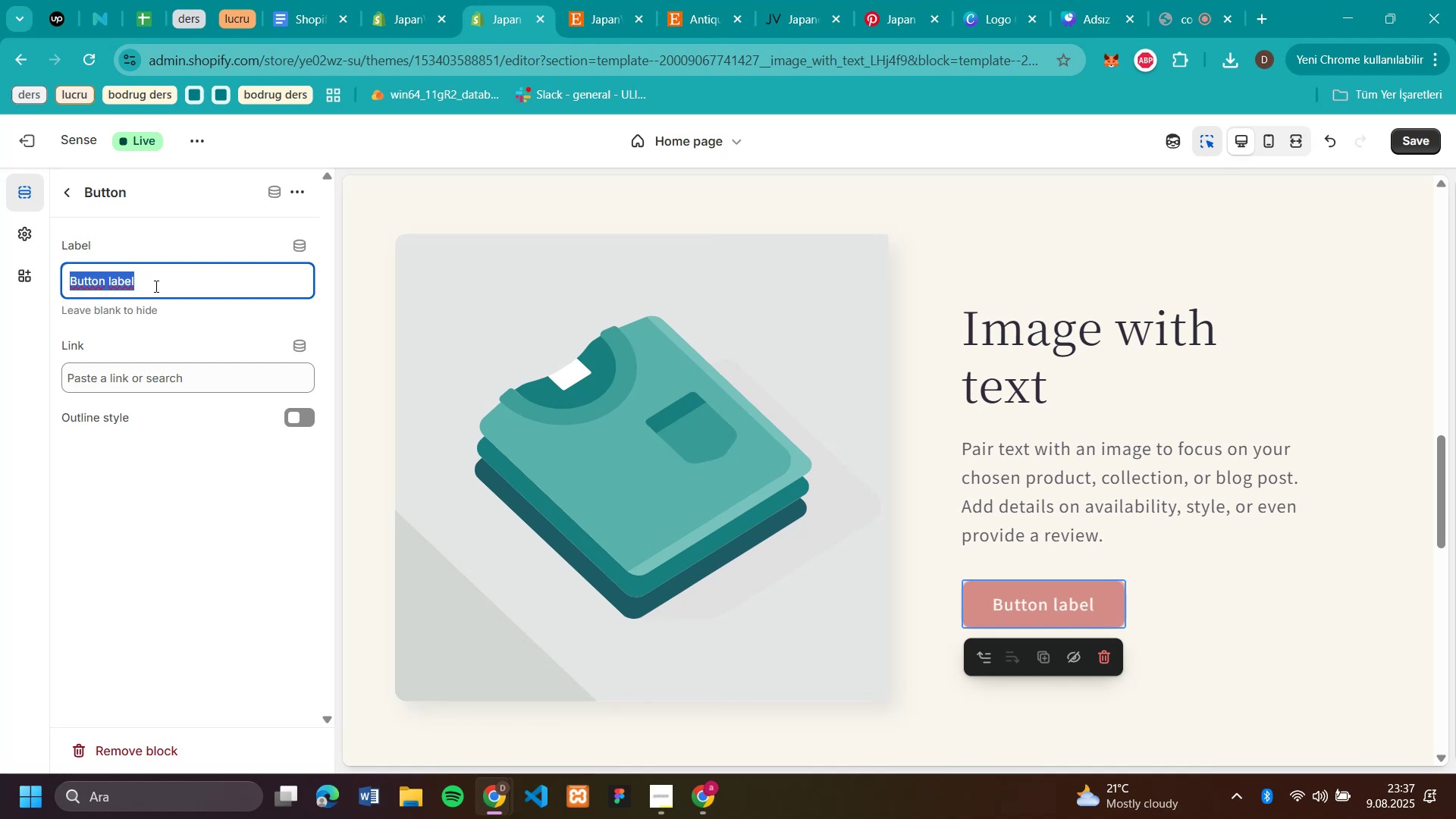 
left_click([1264, 23])
 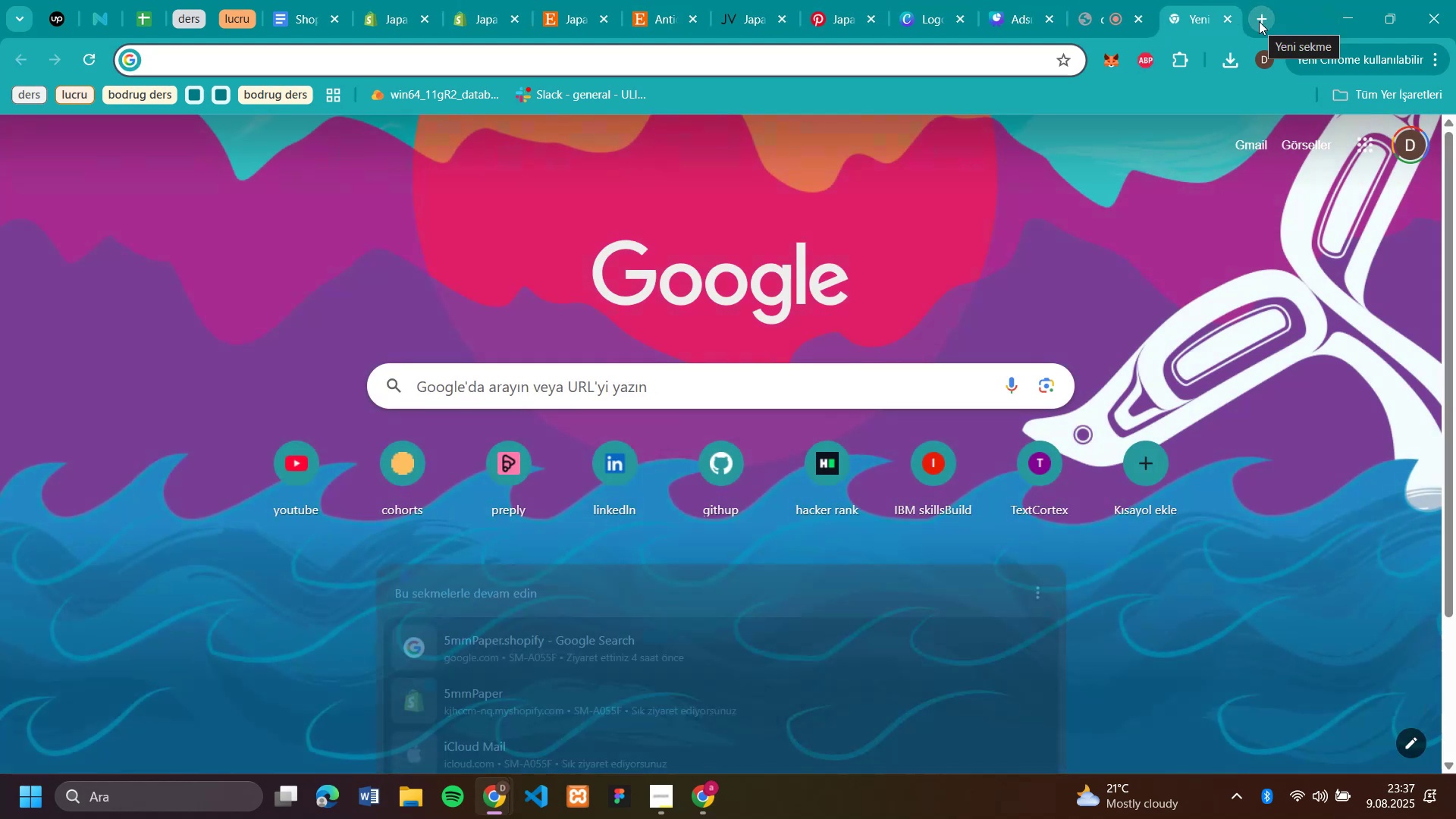 
type(ok ';aret' em)
 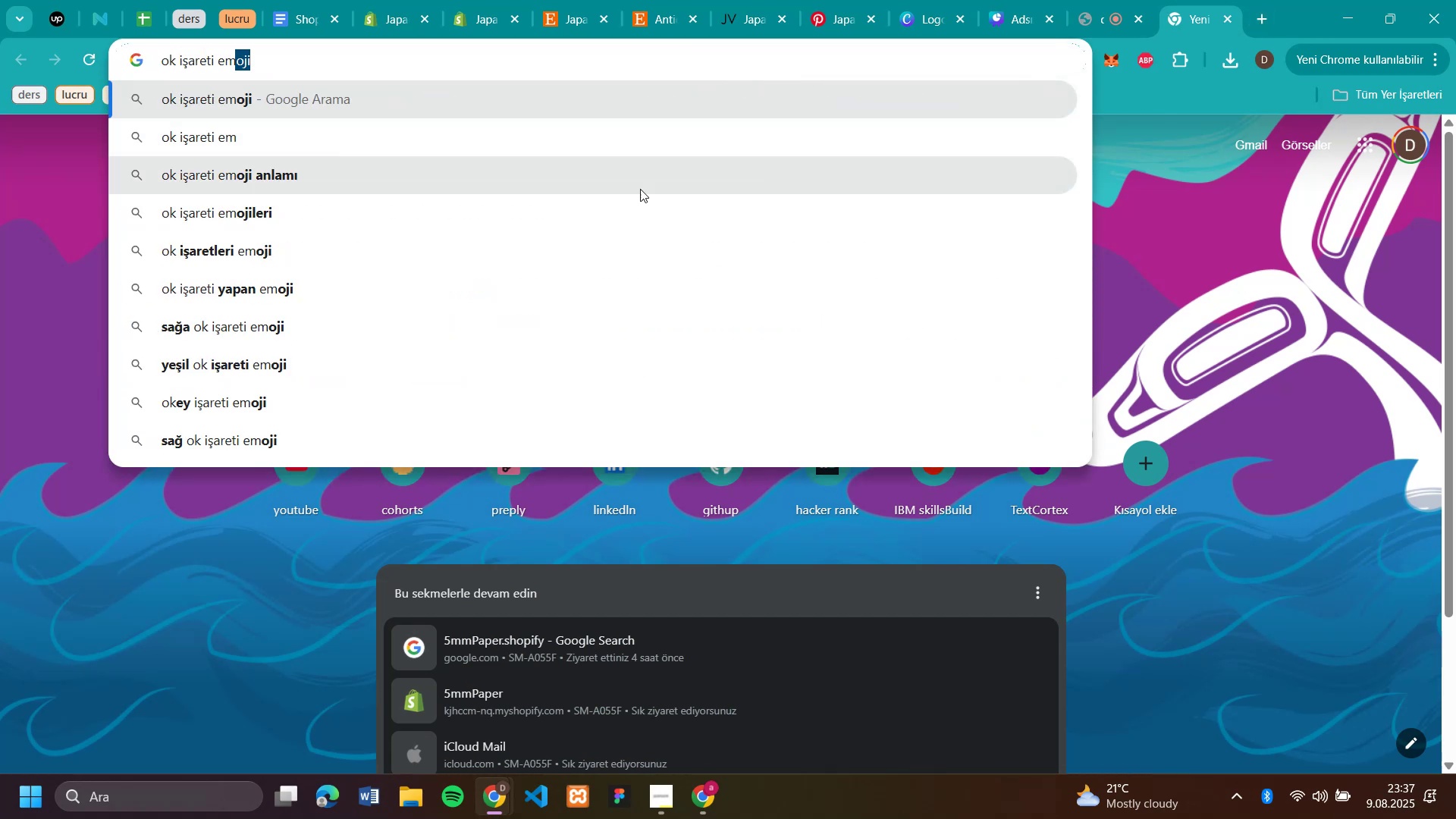 
left_click([536, 230])
 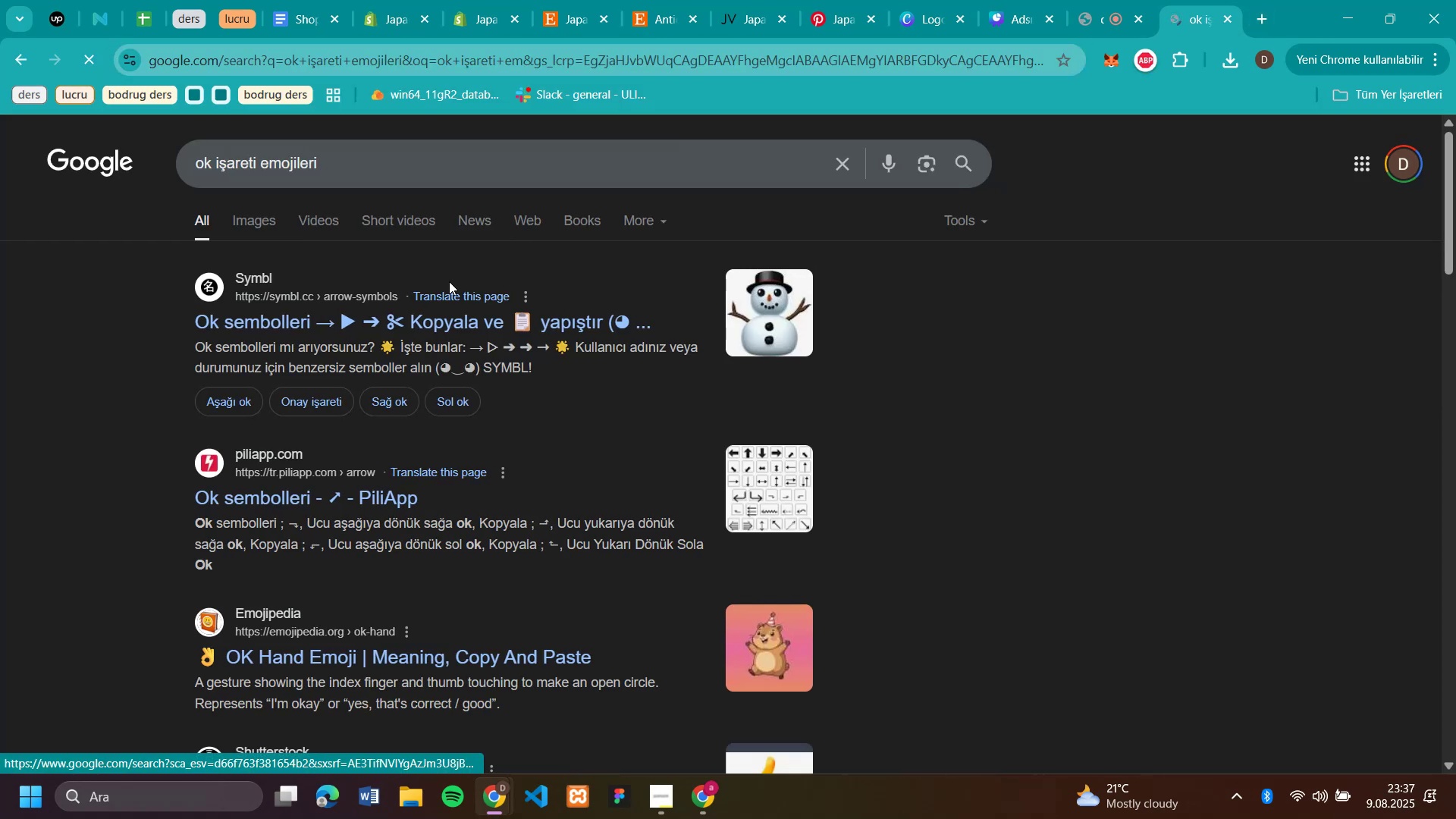 
left_click([406, 313])
 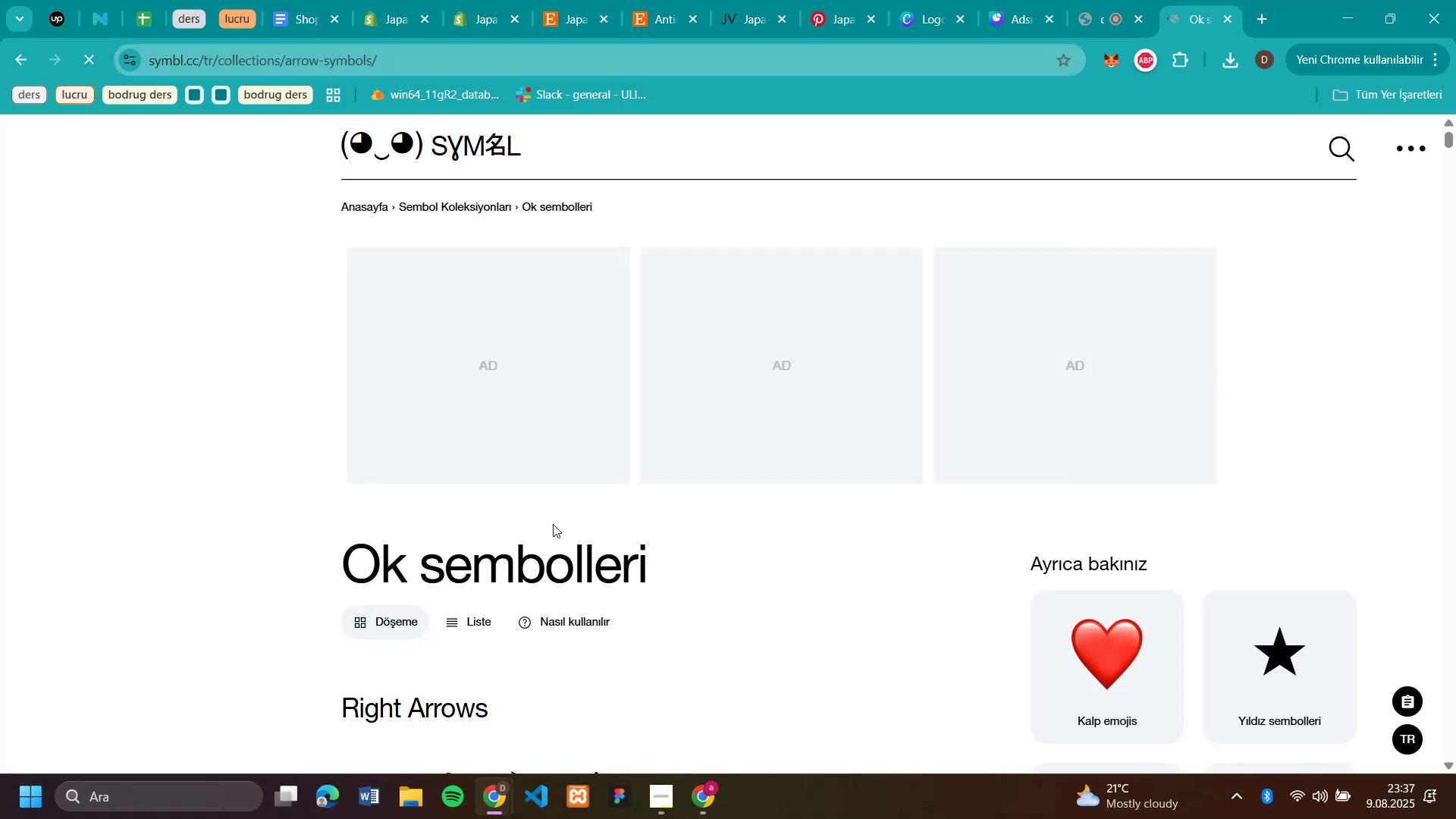 
scroll: coordinate [694, 497], scroll_direction: down, amount: 4.0
 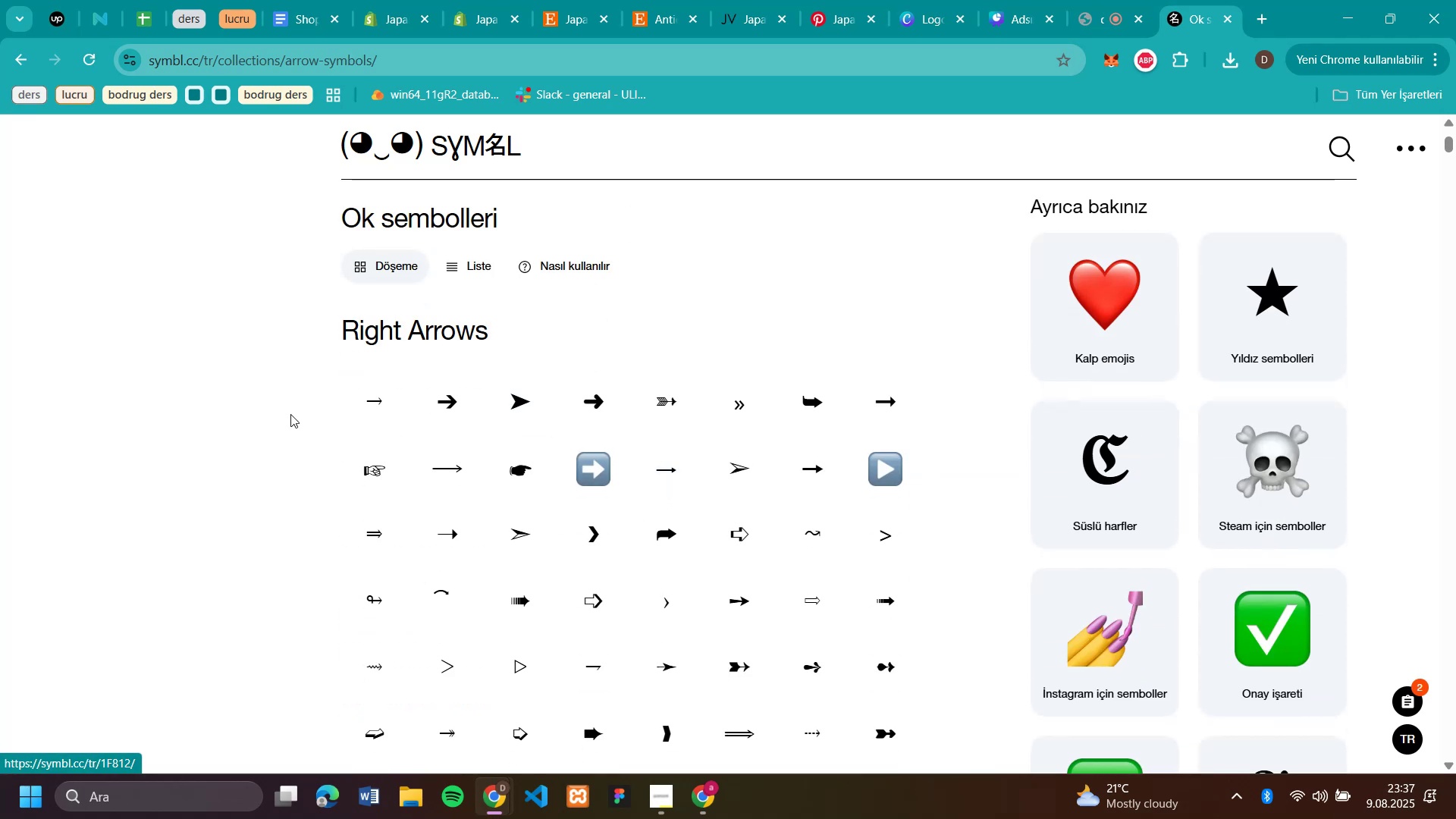 
wait(8.52)
 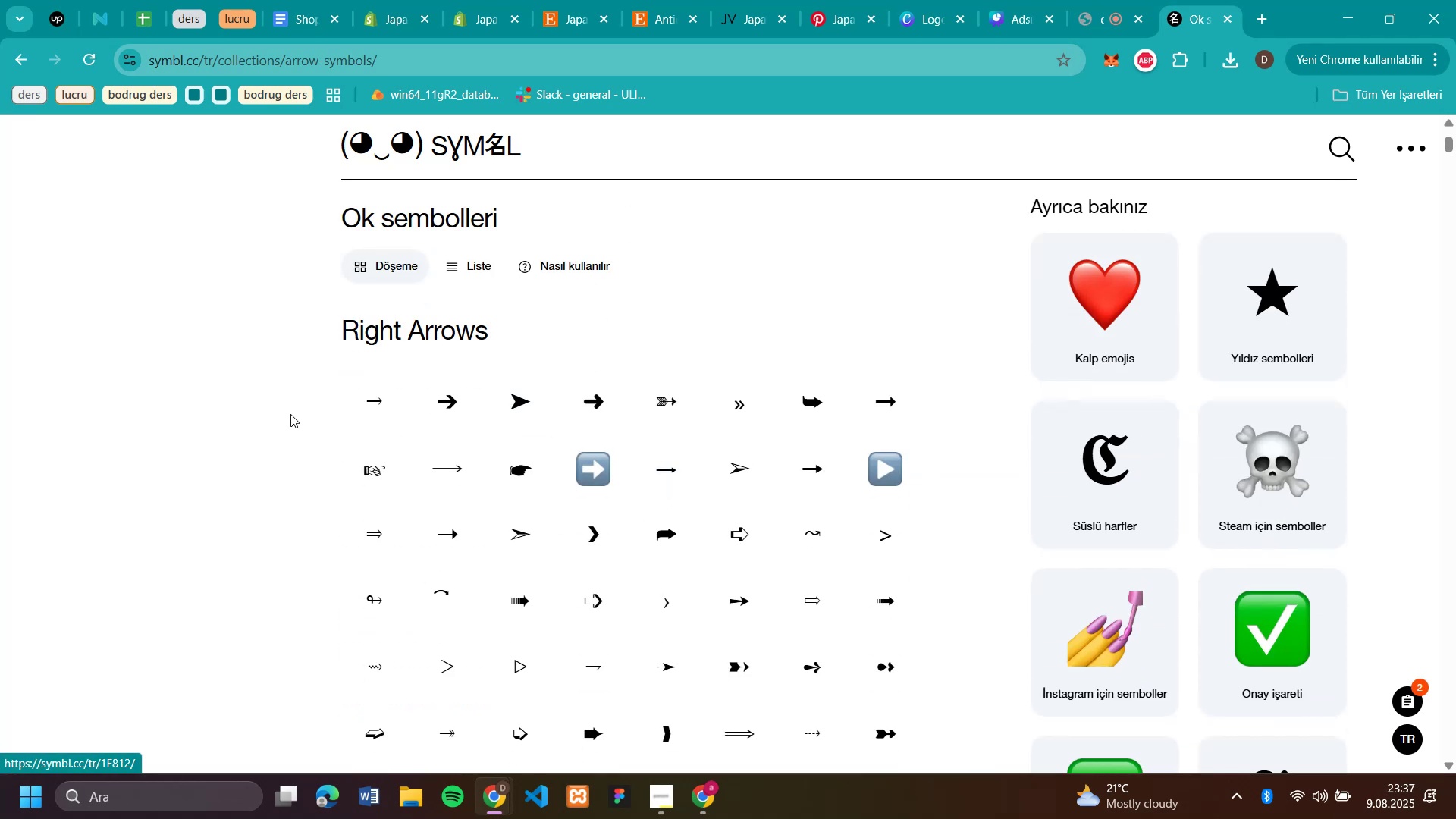 
left_click([891, 384])
 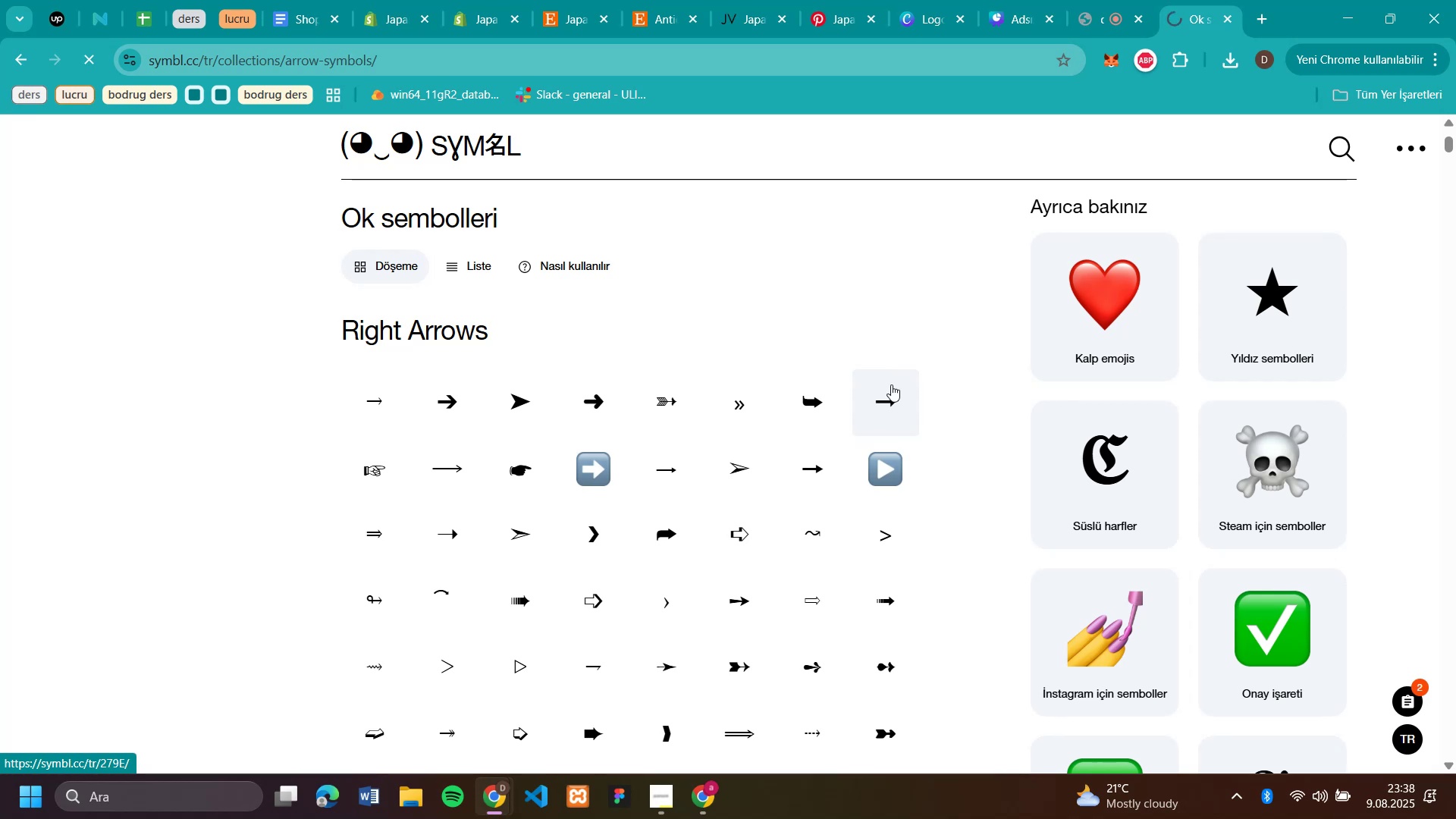 
wait(7.28)
 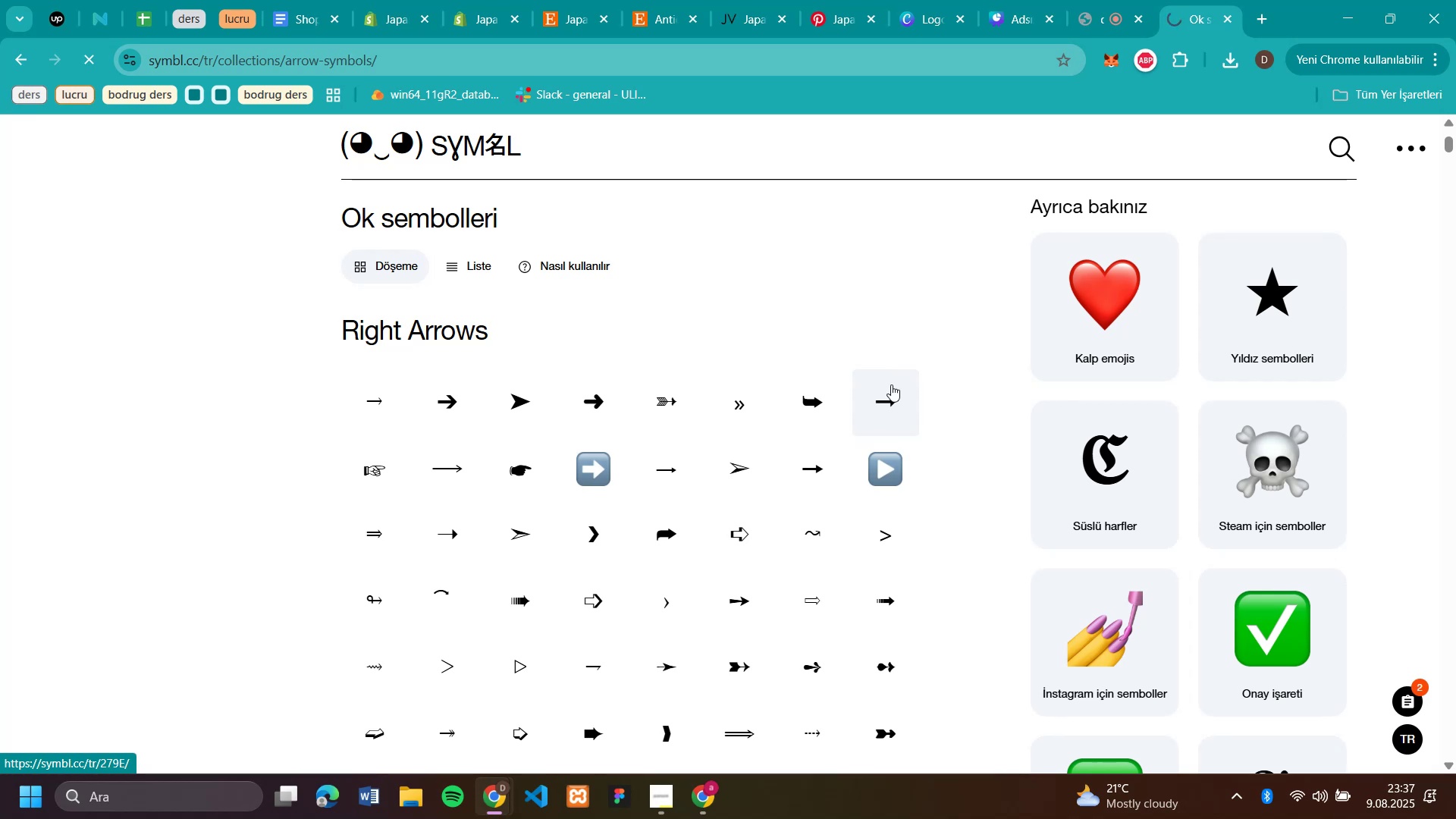 
scroll: coordinate [881, 392], scroll_direction: down, amount: 3.0
 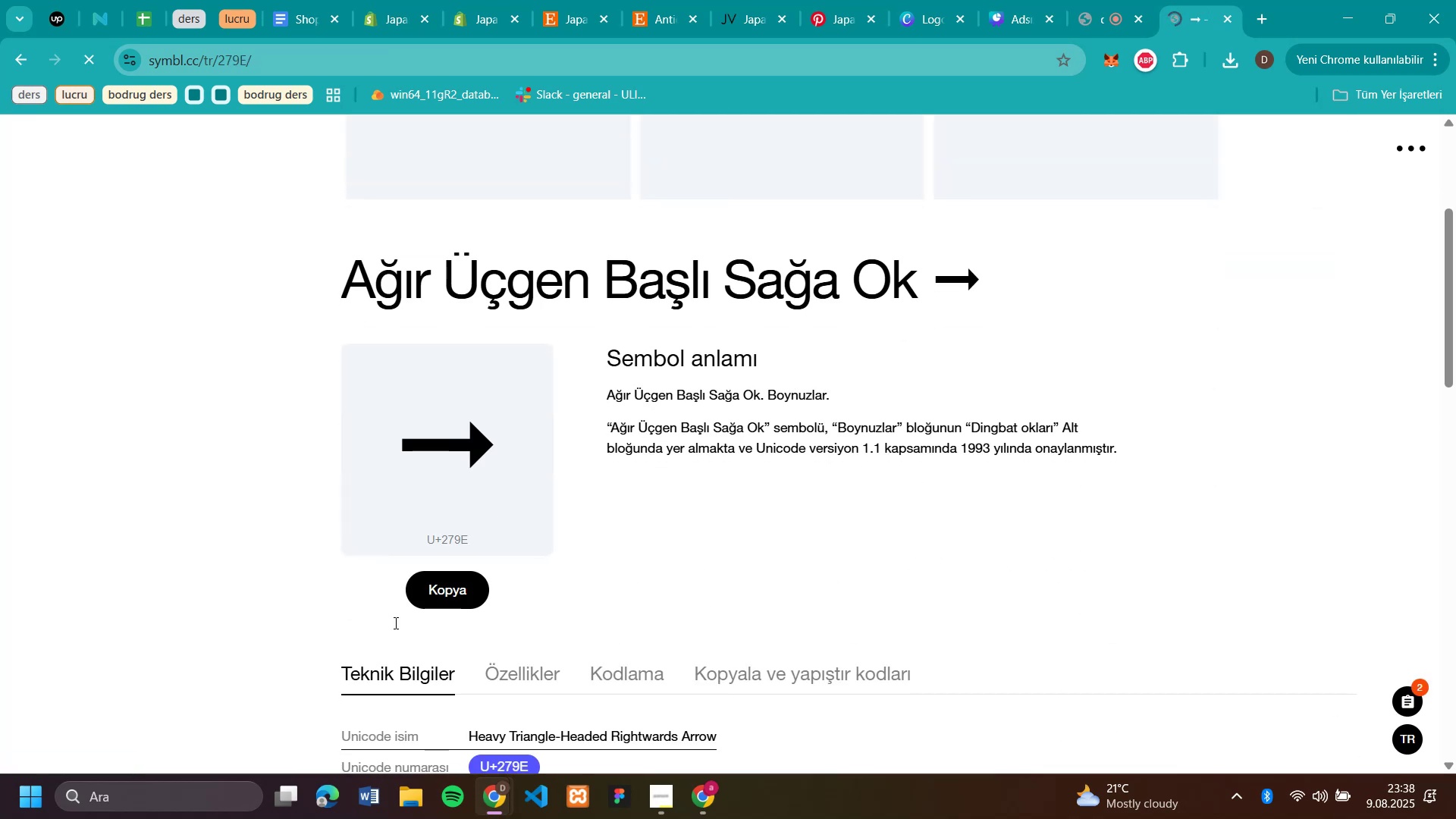 
left_click([429, 601])
 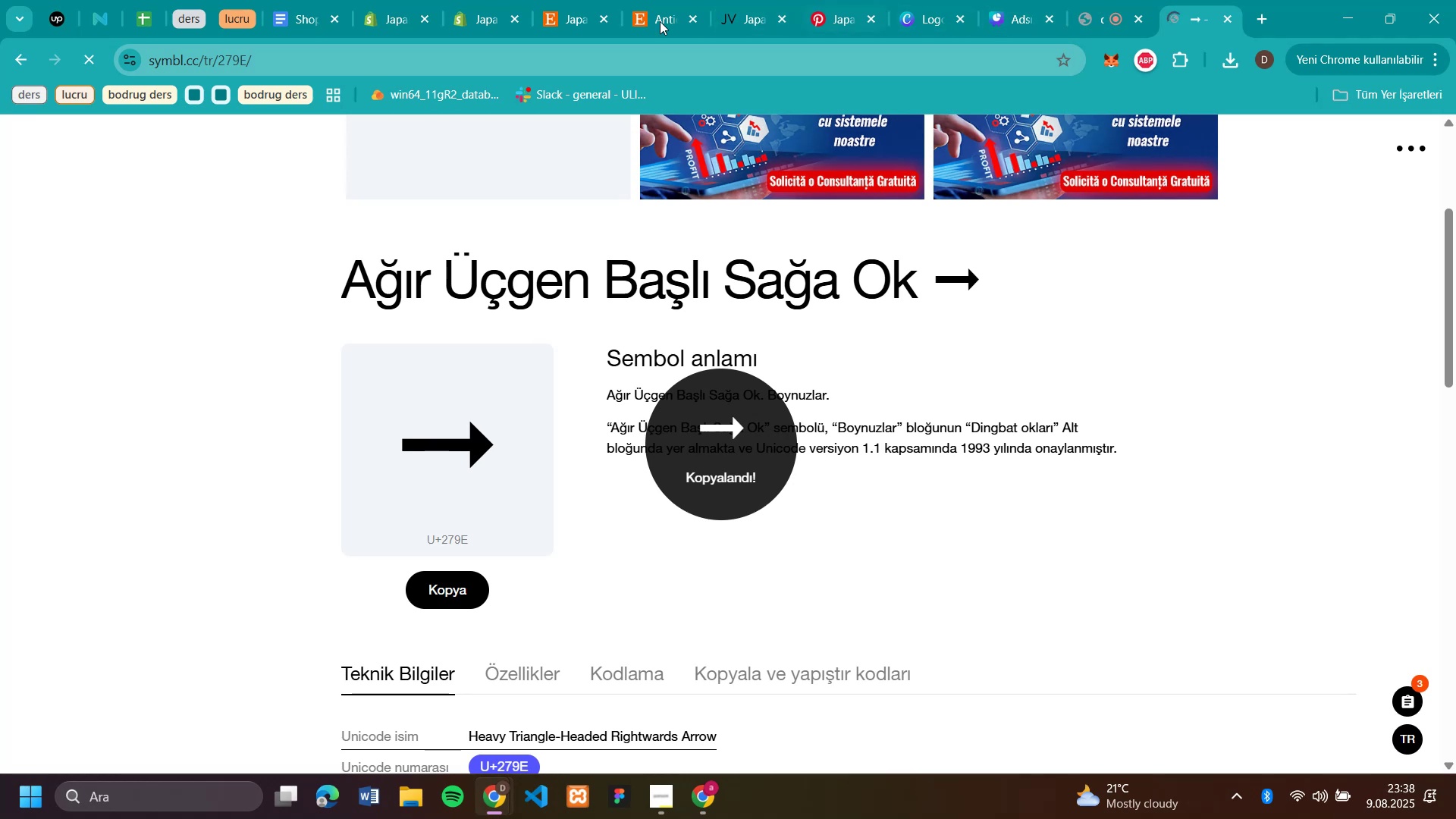 
left_click([463, 26])
 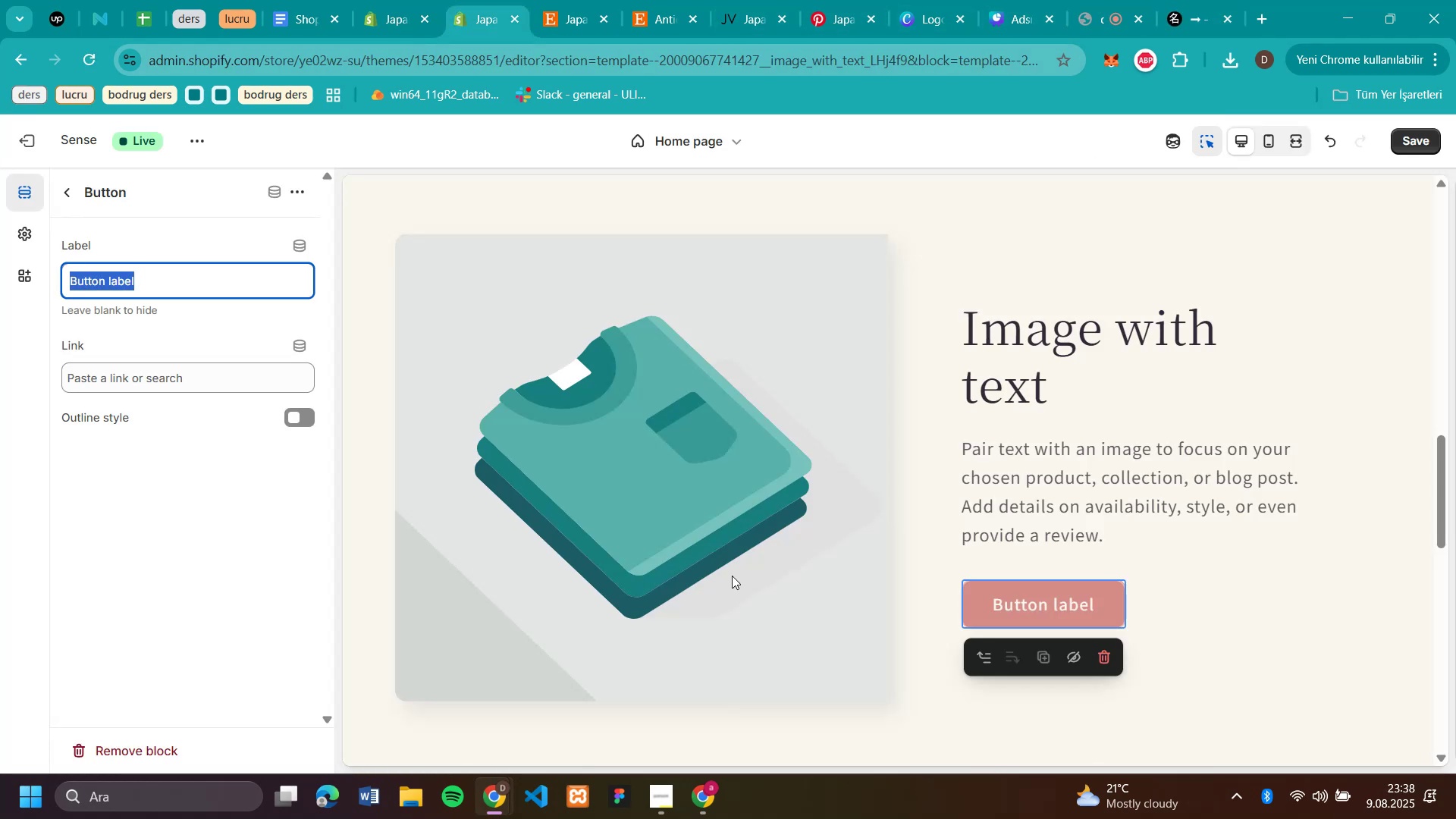 
wait(5.82)
 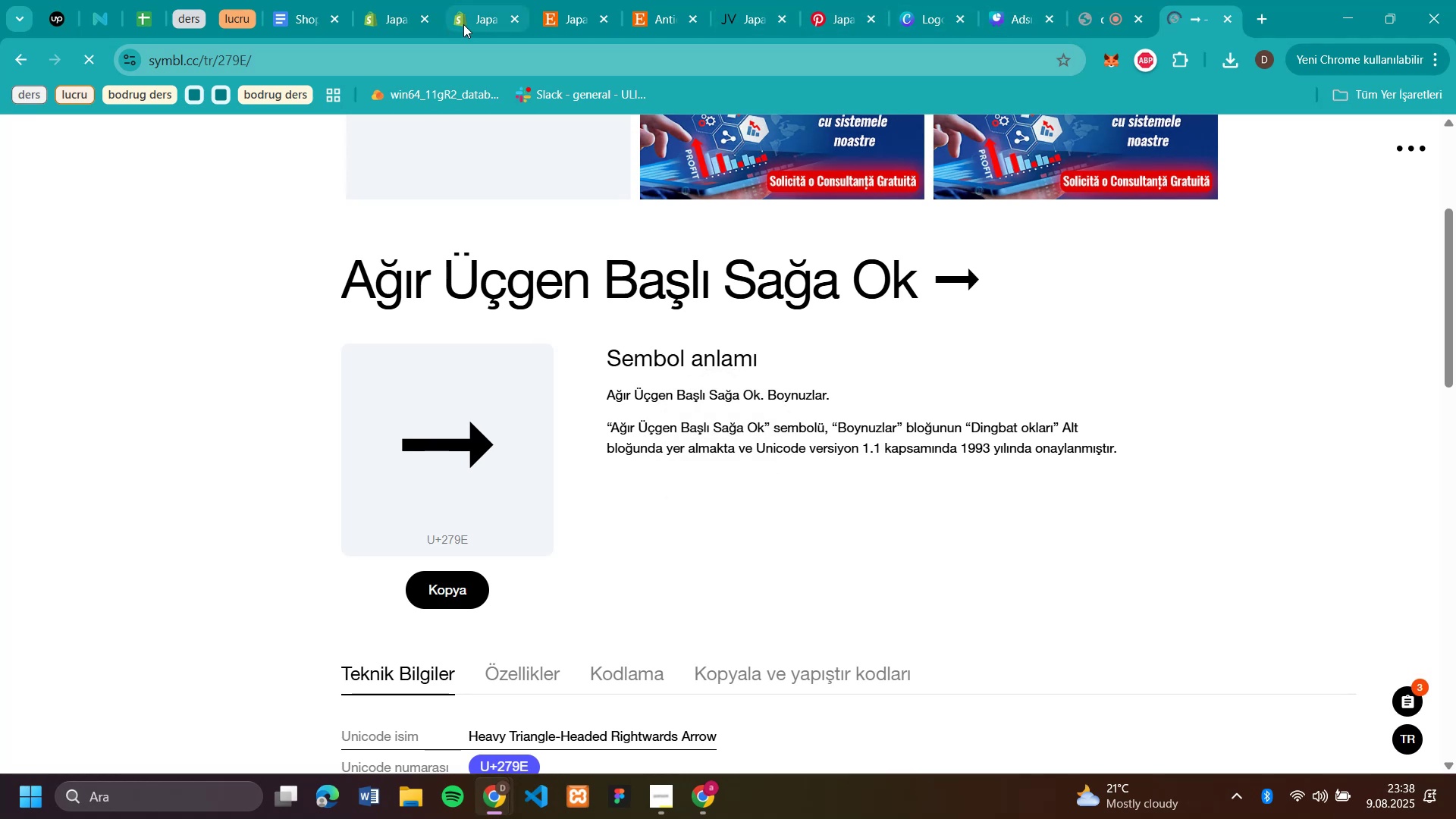 
key(Control+V)
 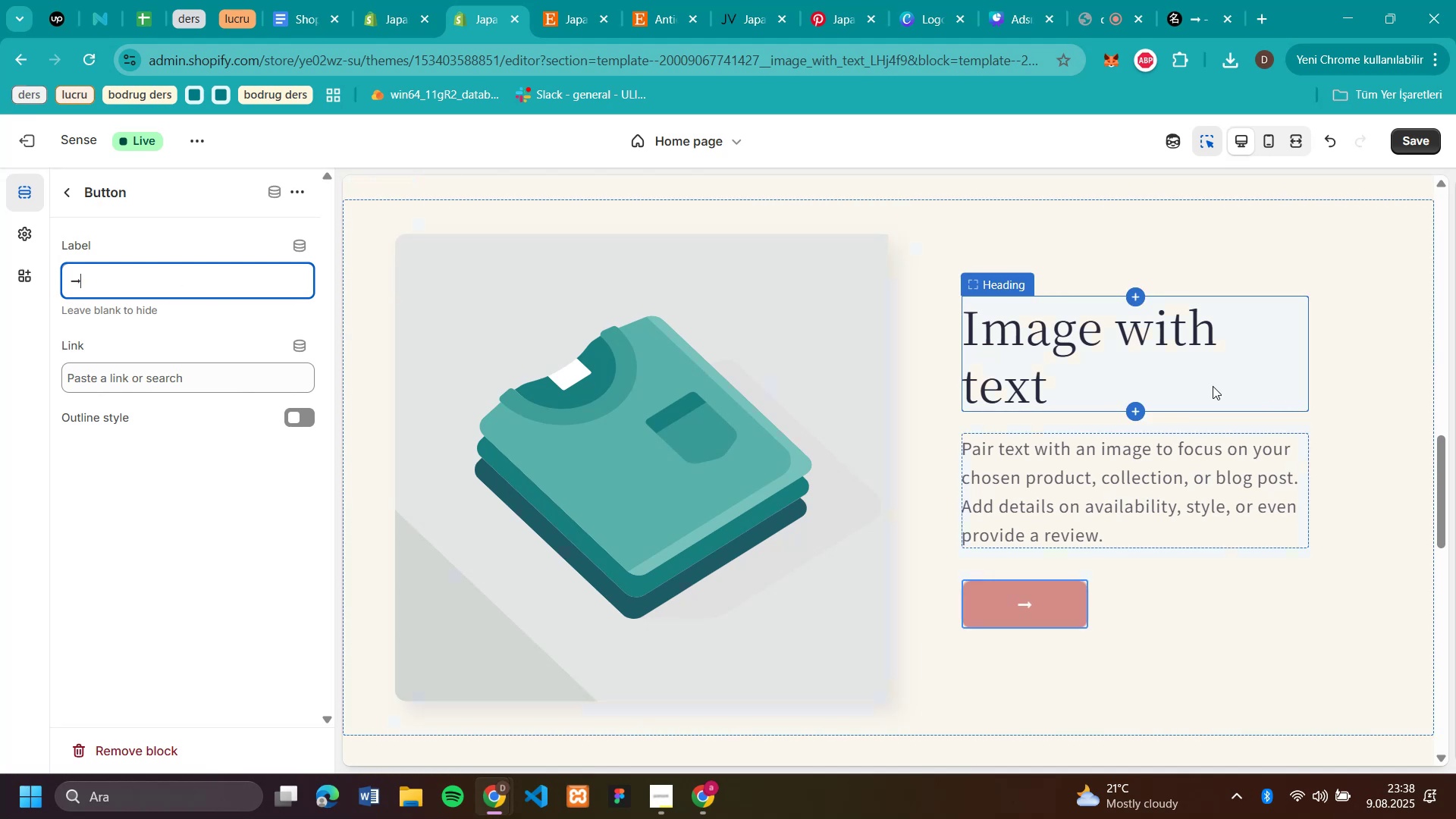 
wait(7.79)
 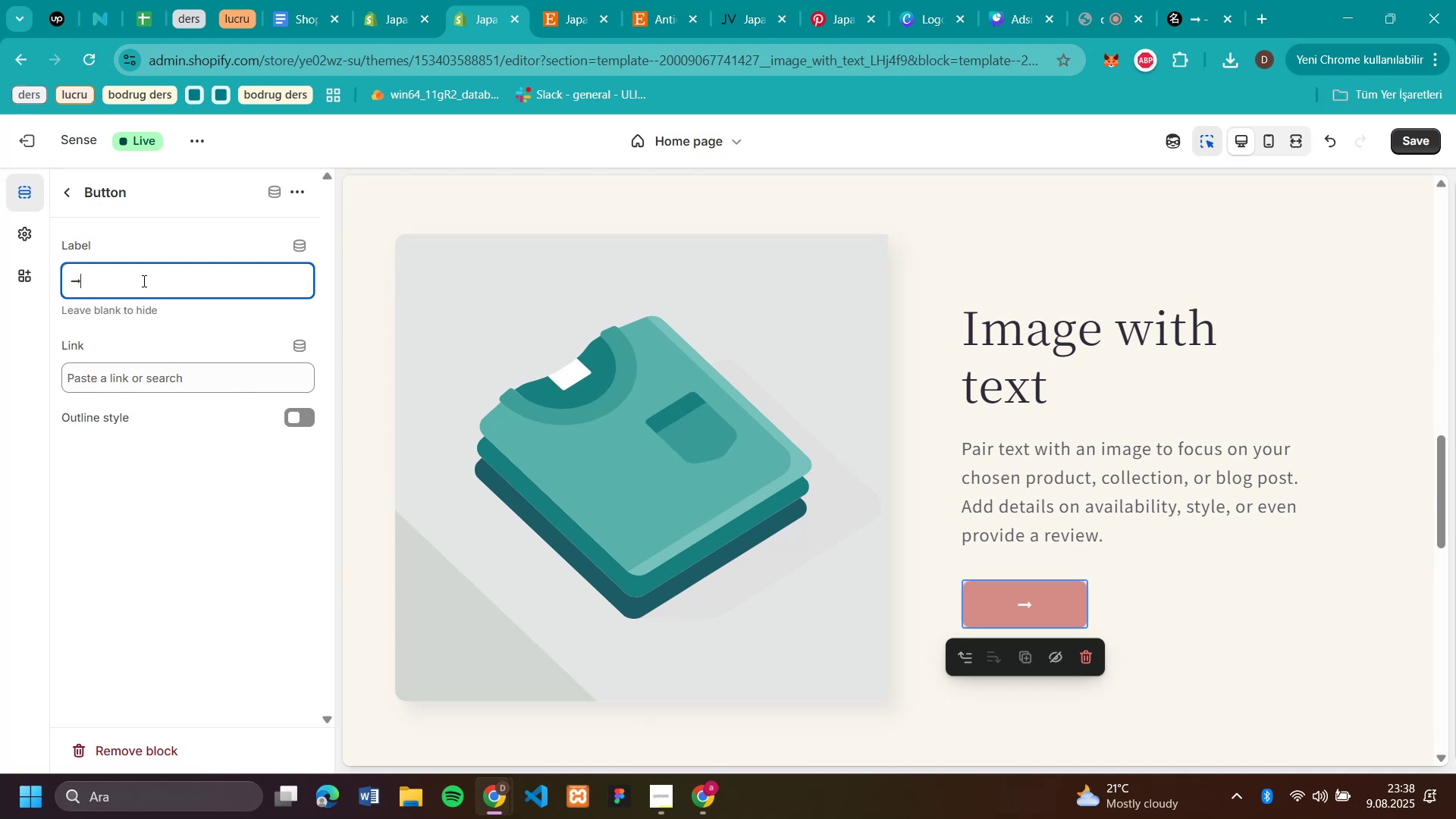 
left_click([1197, 18])
 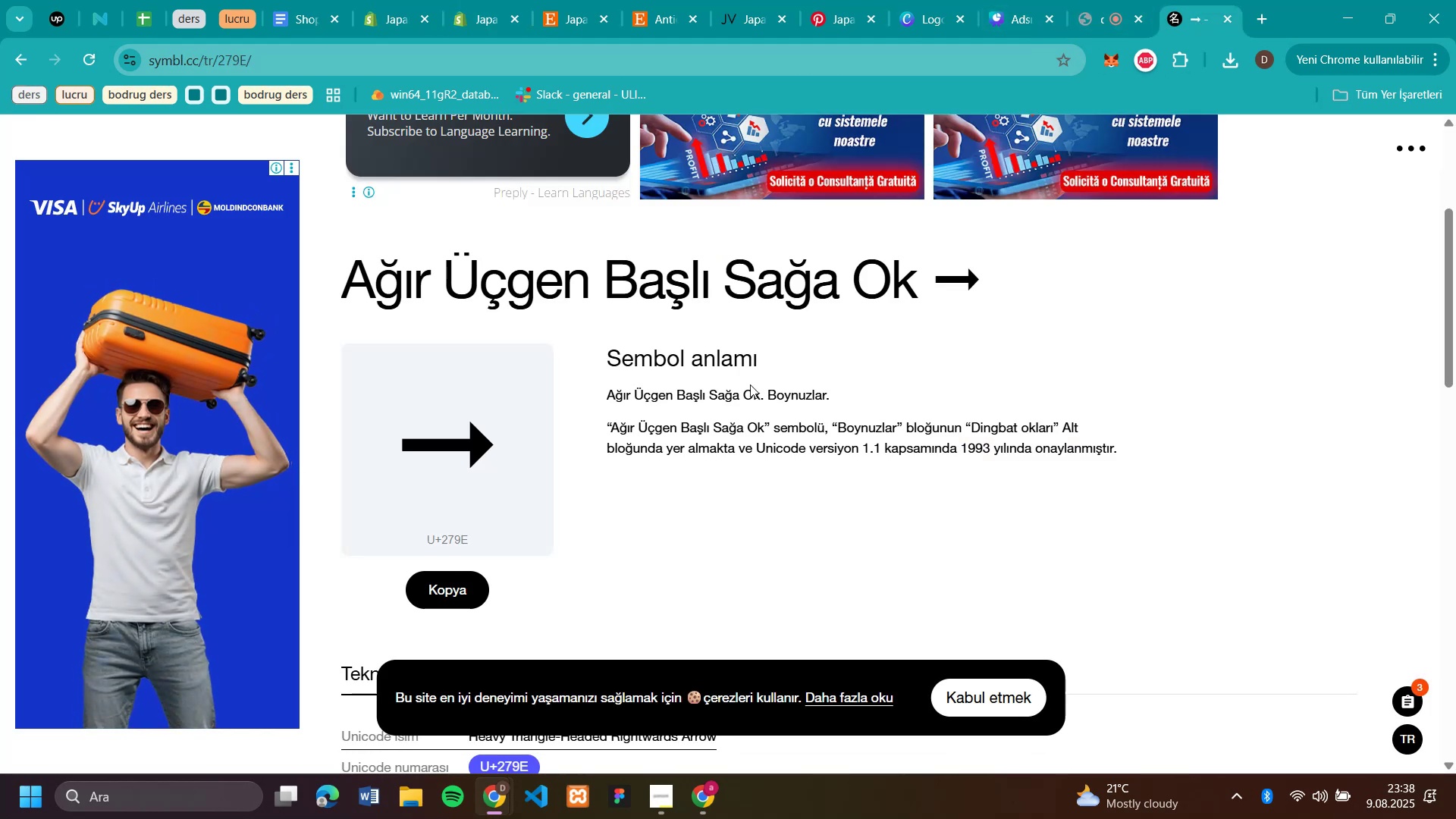 
scroll: coordinate [735, 351], scroll_direction: down, amount: 4.0
 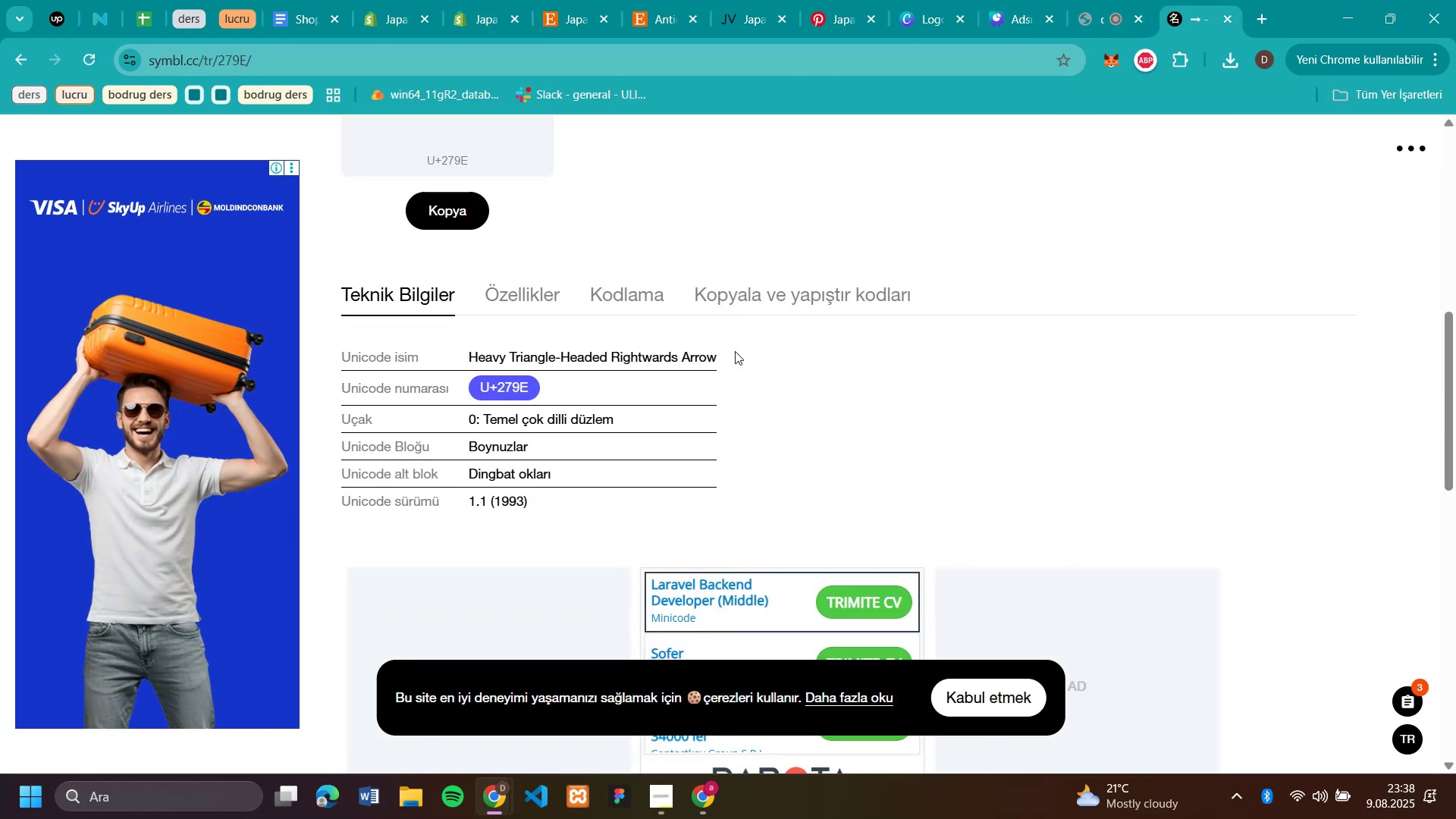 
scroll: coordinate [705, 325], scroll_direction: up, amount: 1.0
 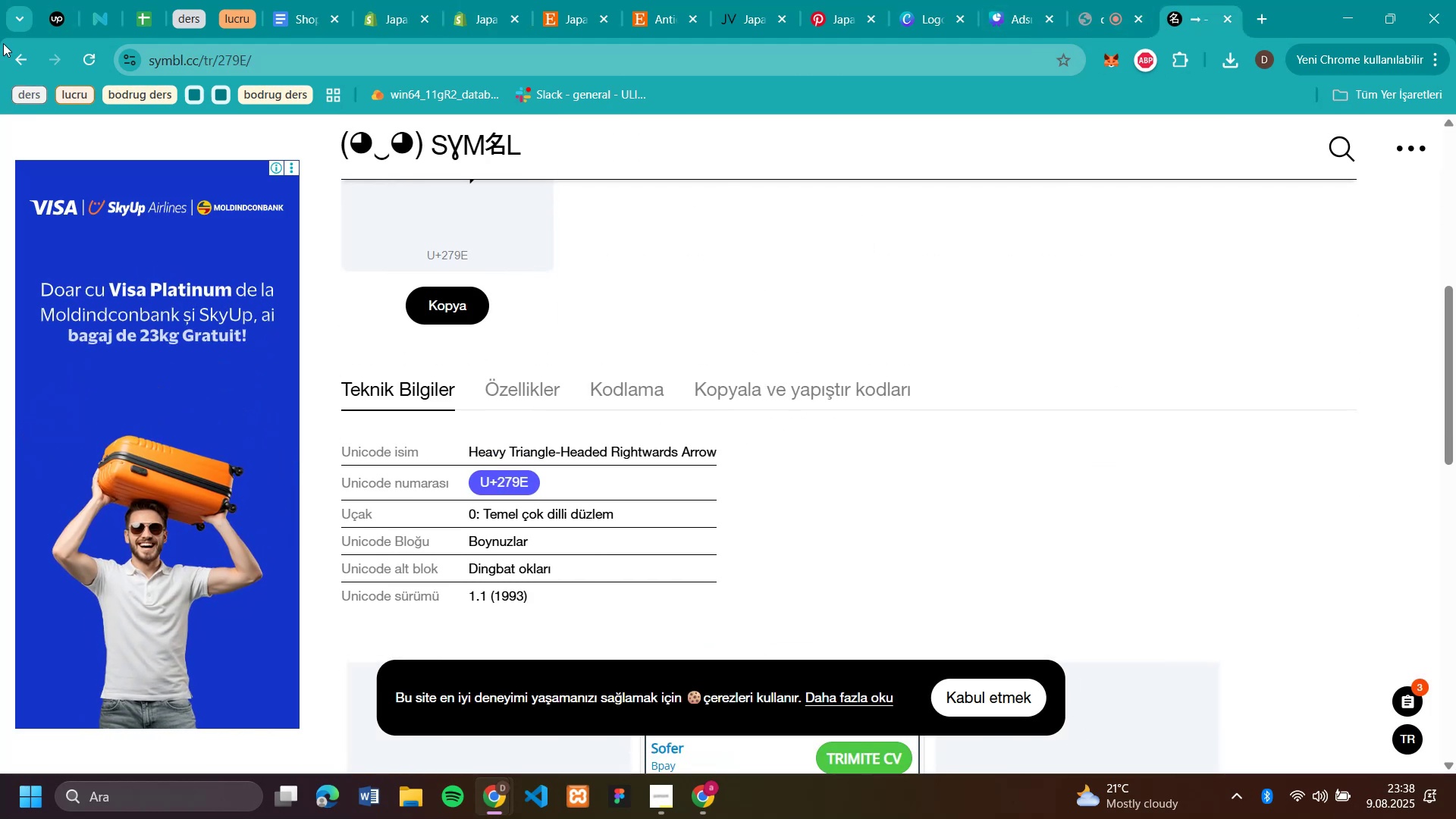 
left_click([9, 61])
 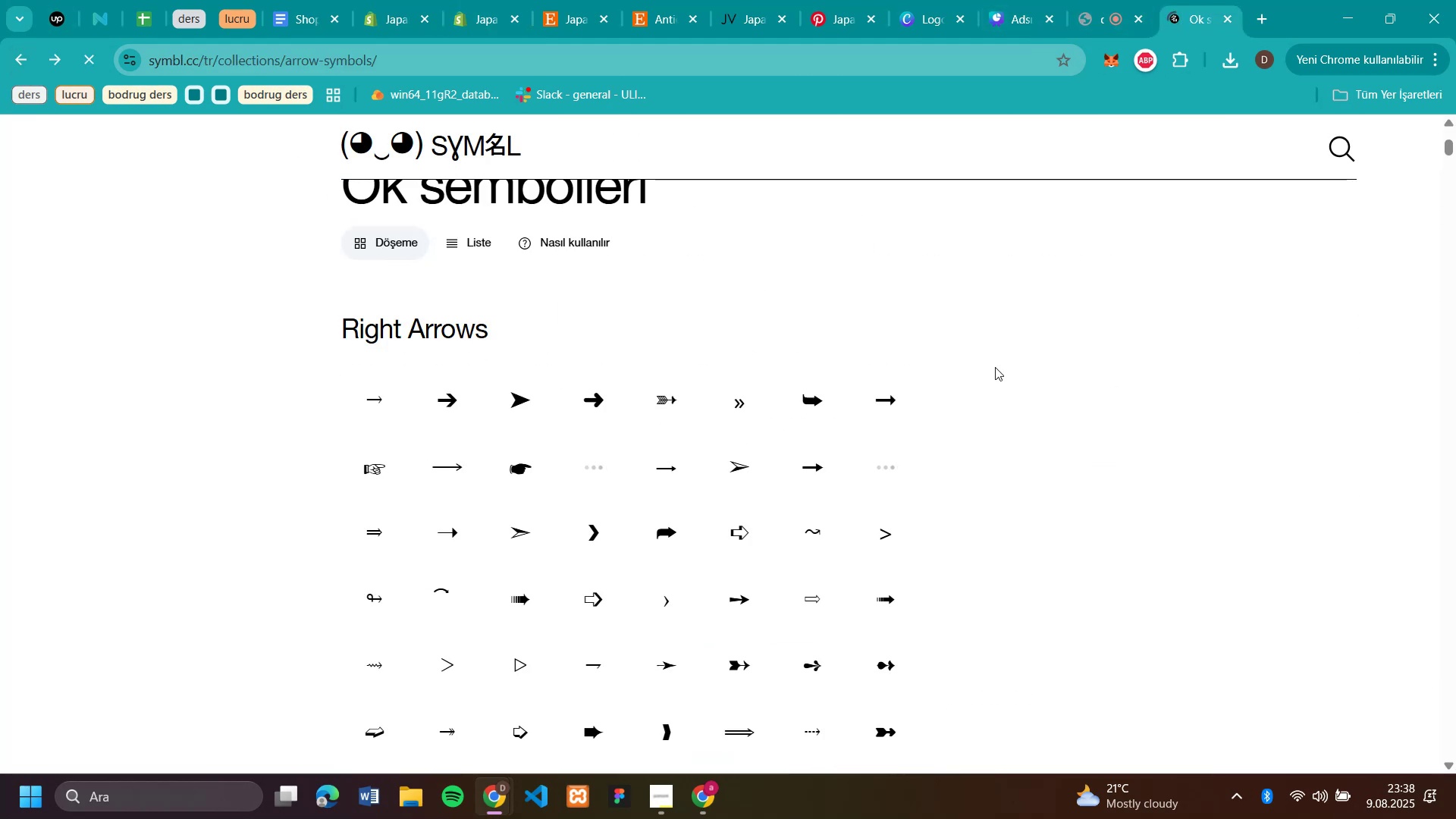 
scroll: coordinate [995, 367], scroll_direction: down, amount: 16.0
 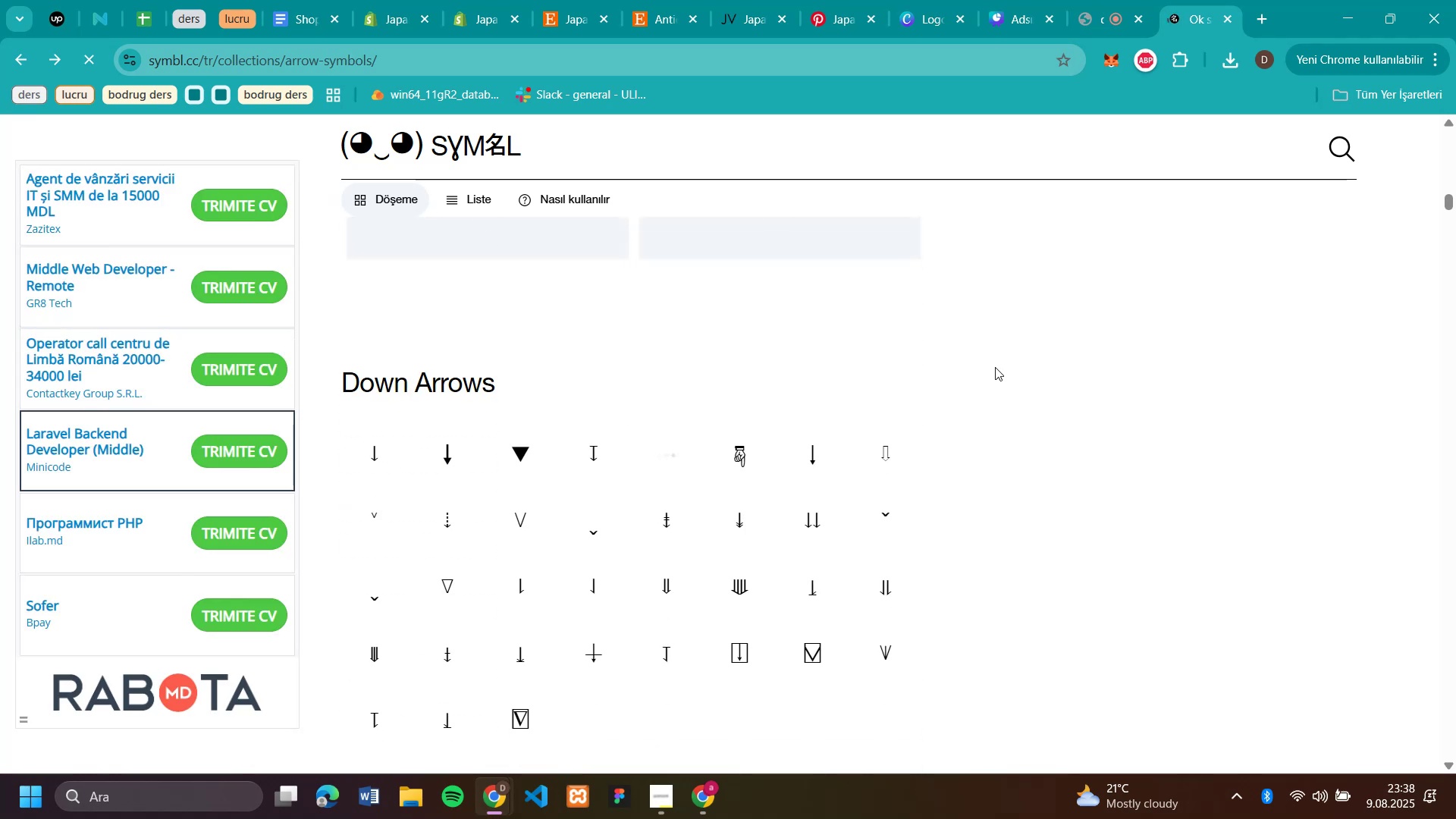 
scroll: coordinate [995, 367], scroll_direction: up, amount: 25.0
 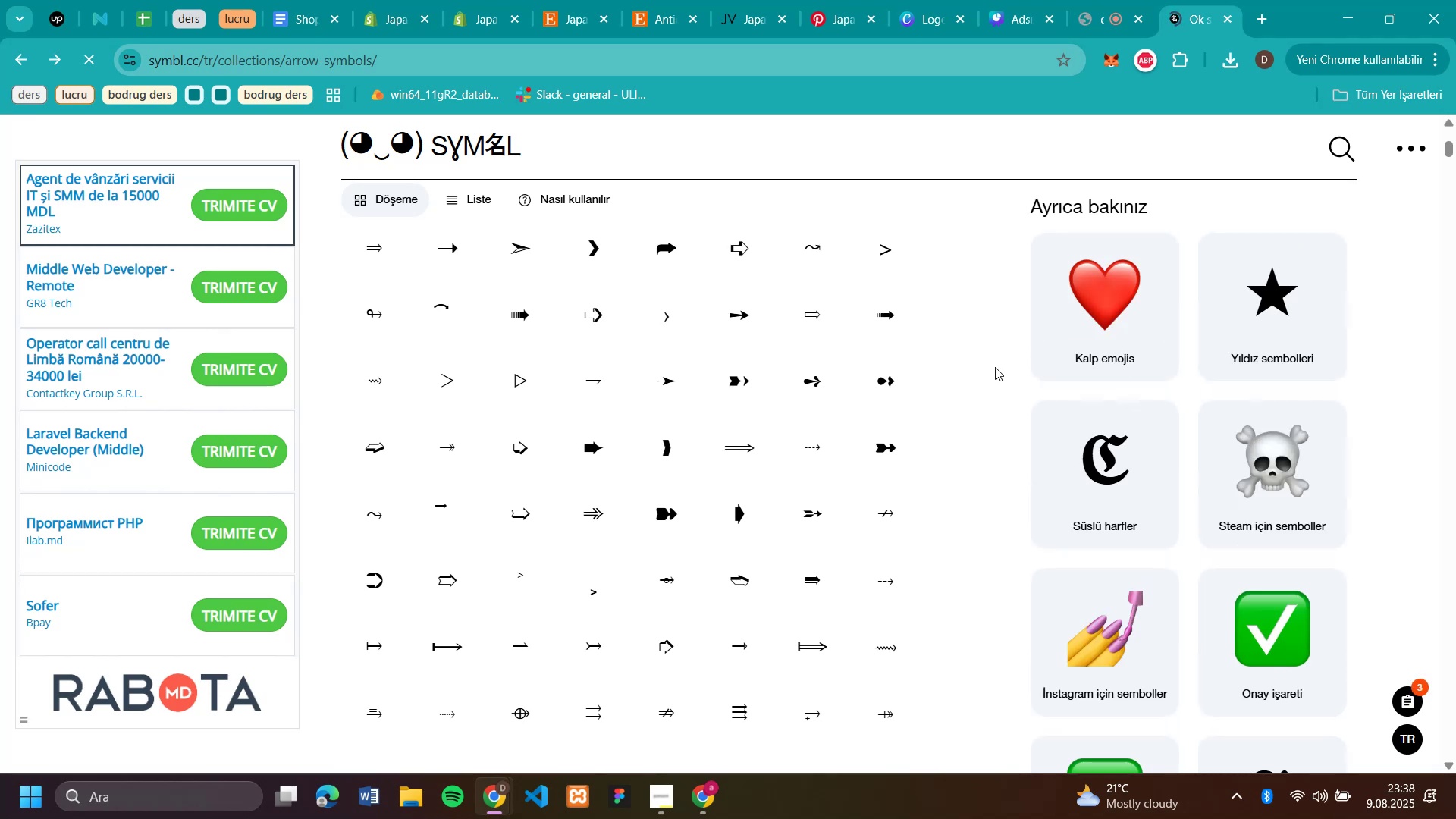 
scroll: coordinate [811, 379], scroll_direction: down, amount: 2.0
 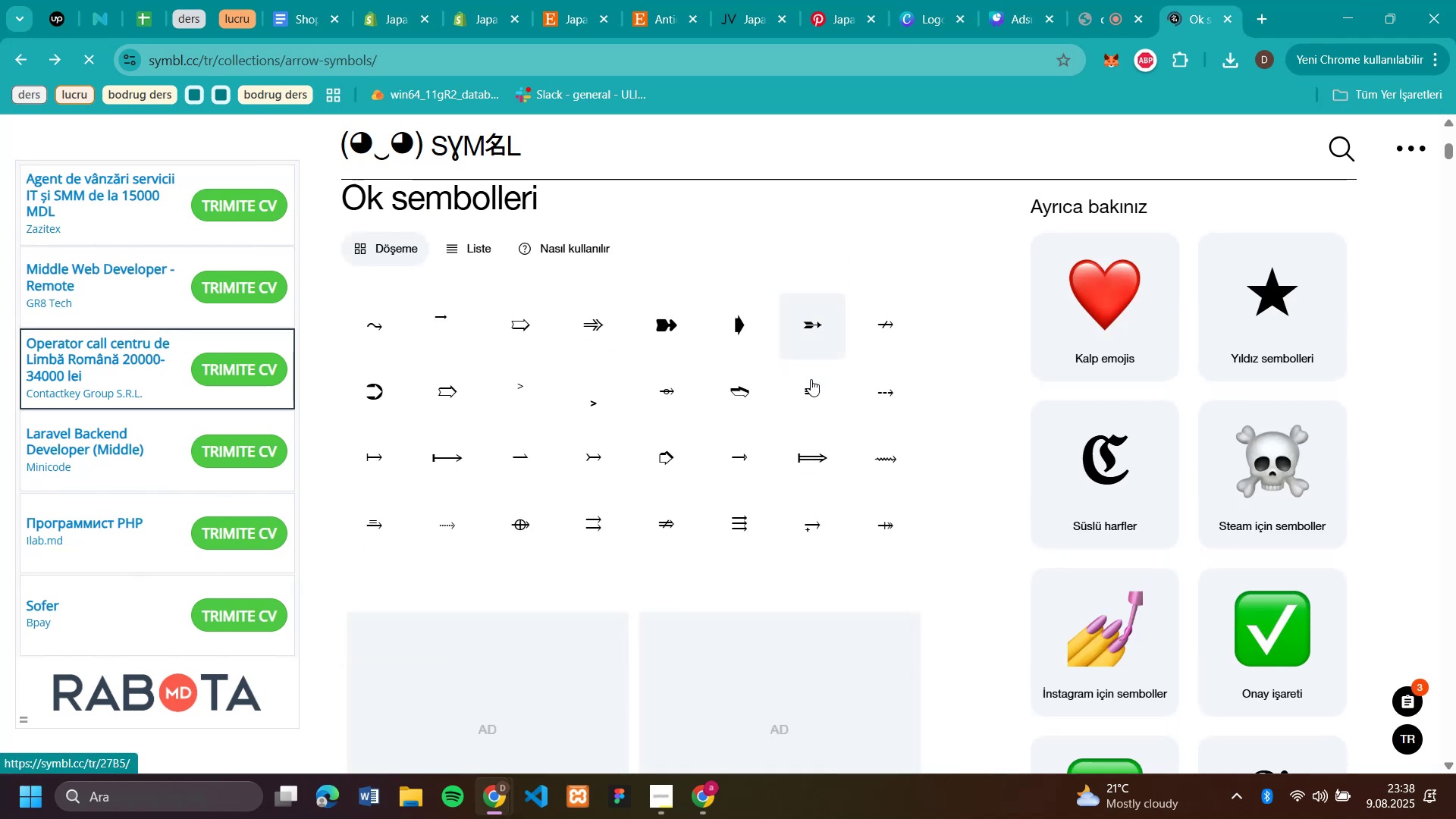 
scroll: coordinate [811, 379], scroll_direction: up, amount: 3.0
 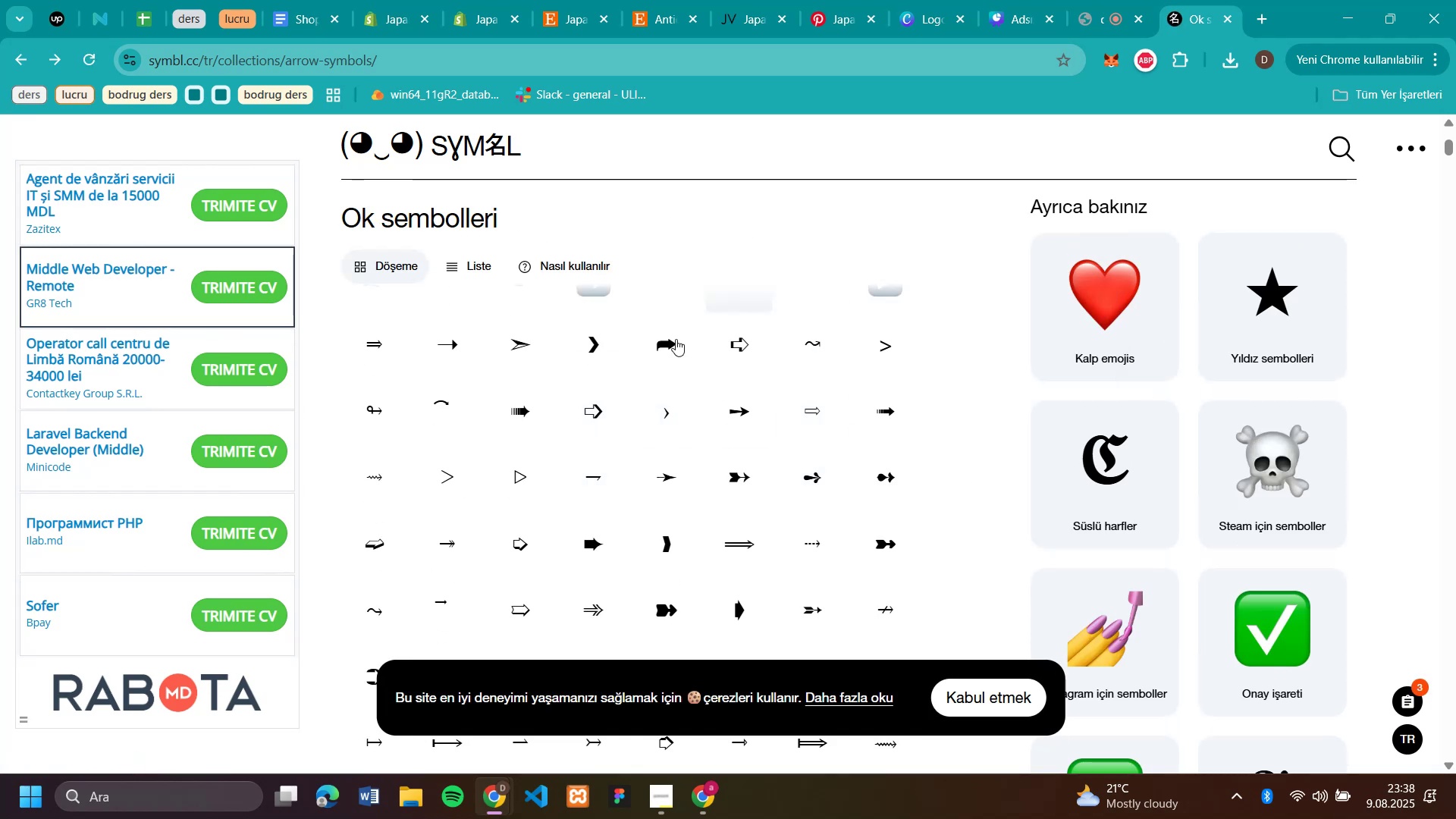 
wait(5.92)
 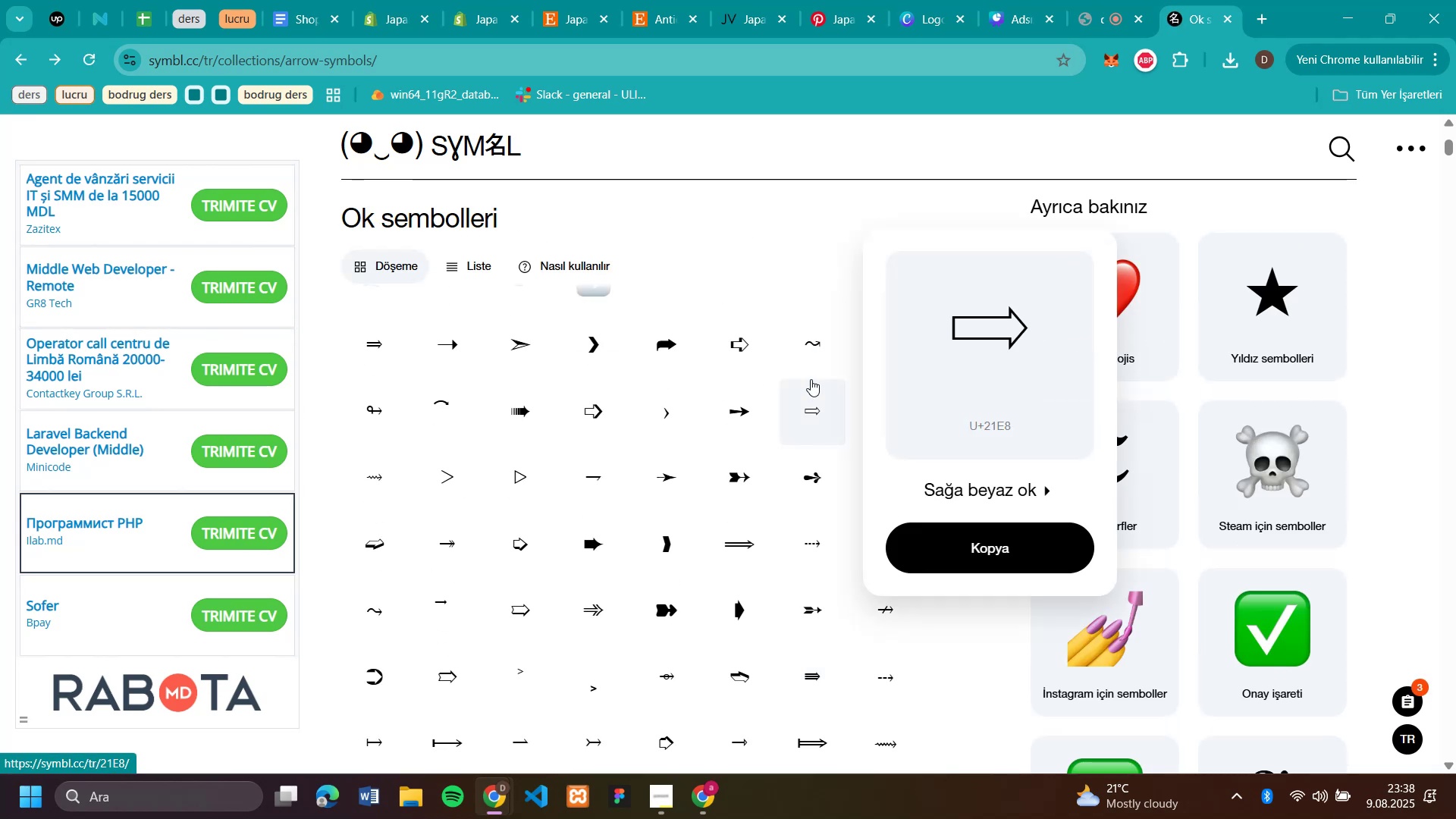 
scroll: coordinate [886, 428], scroll_direction: down, amount: 10.0
 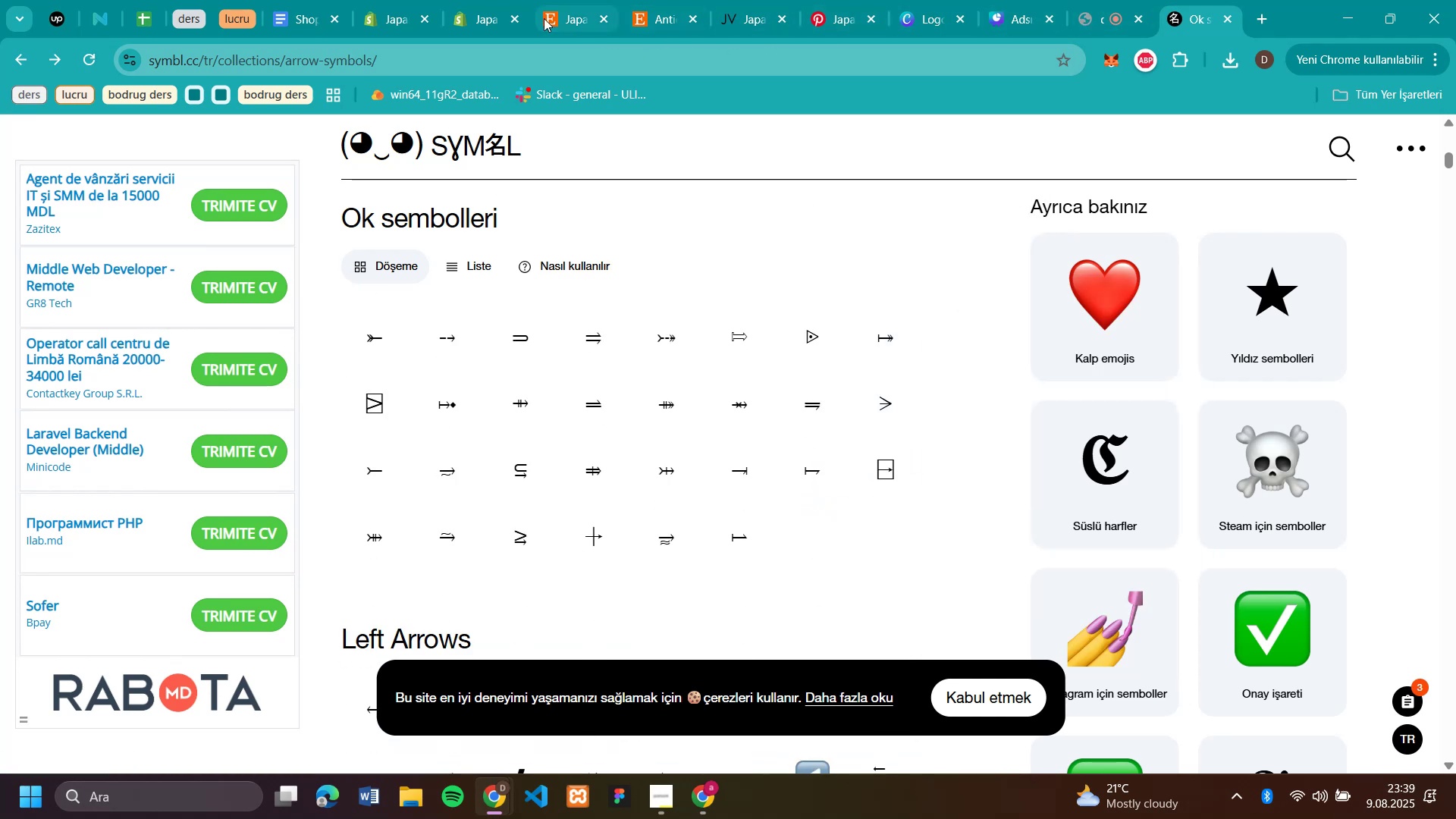 
left_click([501, 17])
 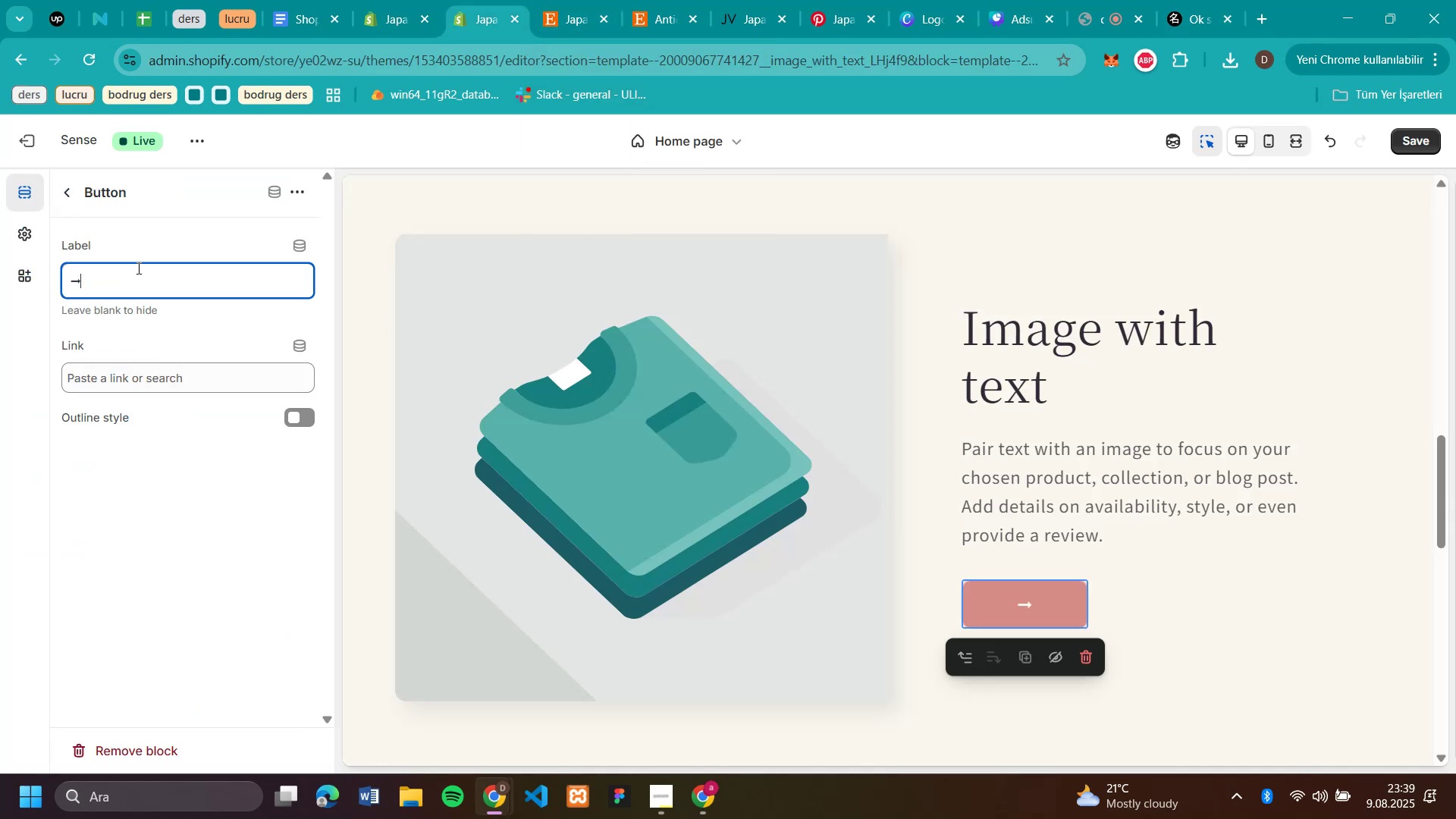 
wait(7.91)
 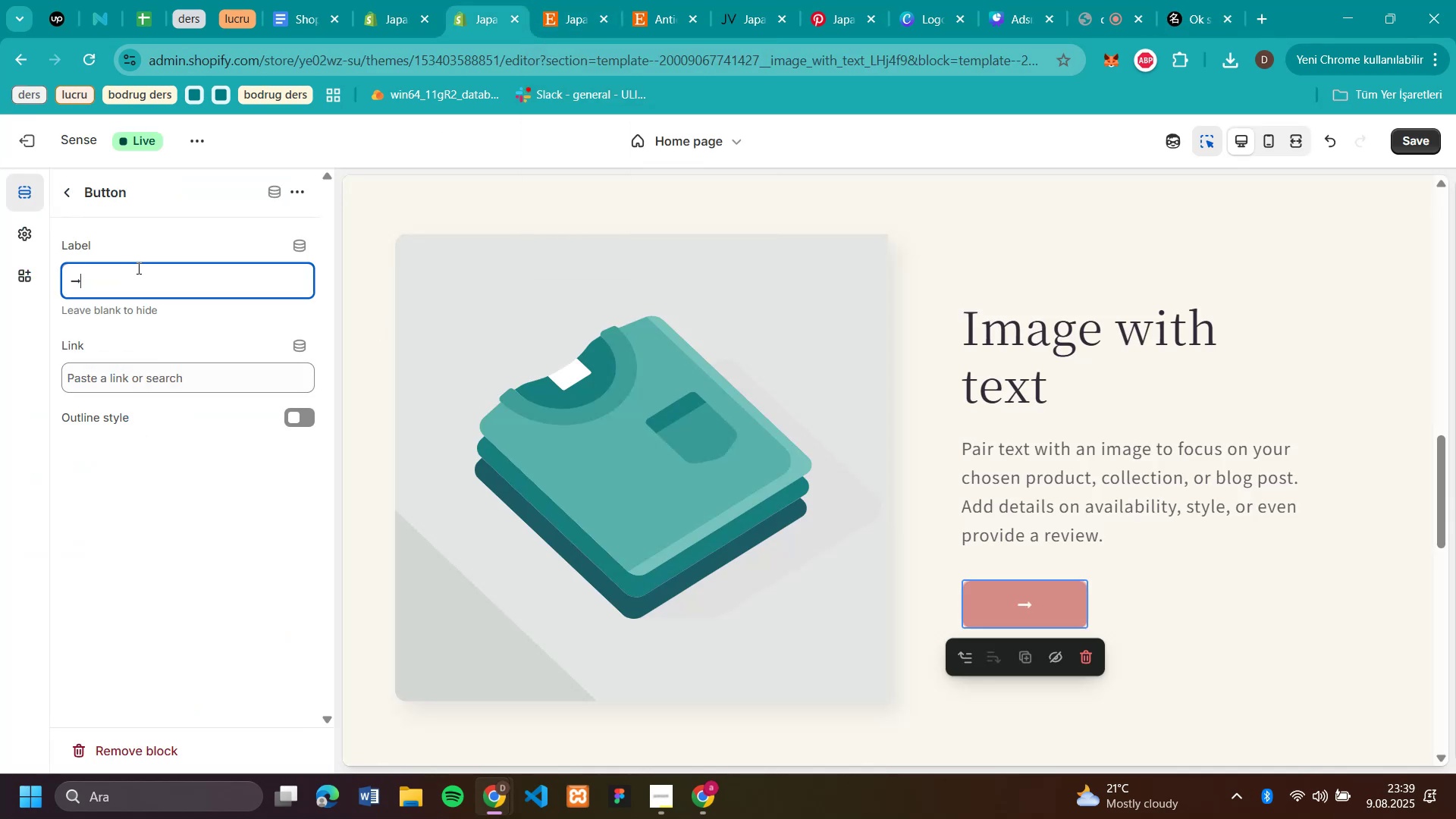 
left_click([158, 385])
 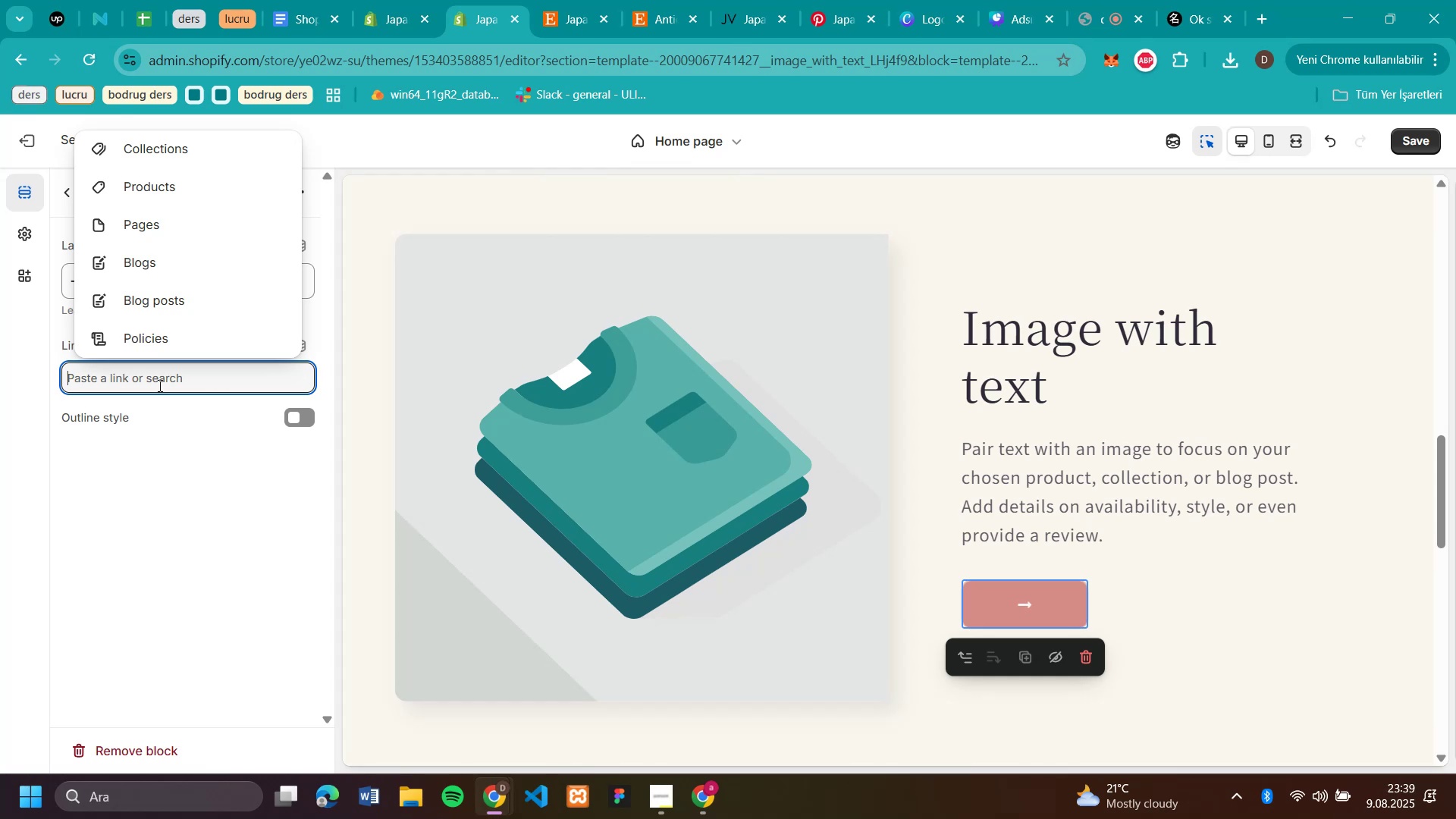 
left_click([184, 466])
 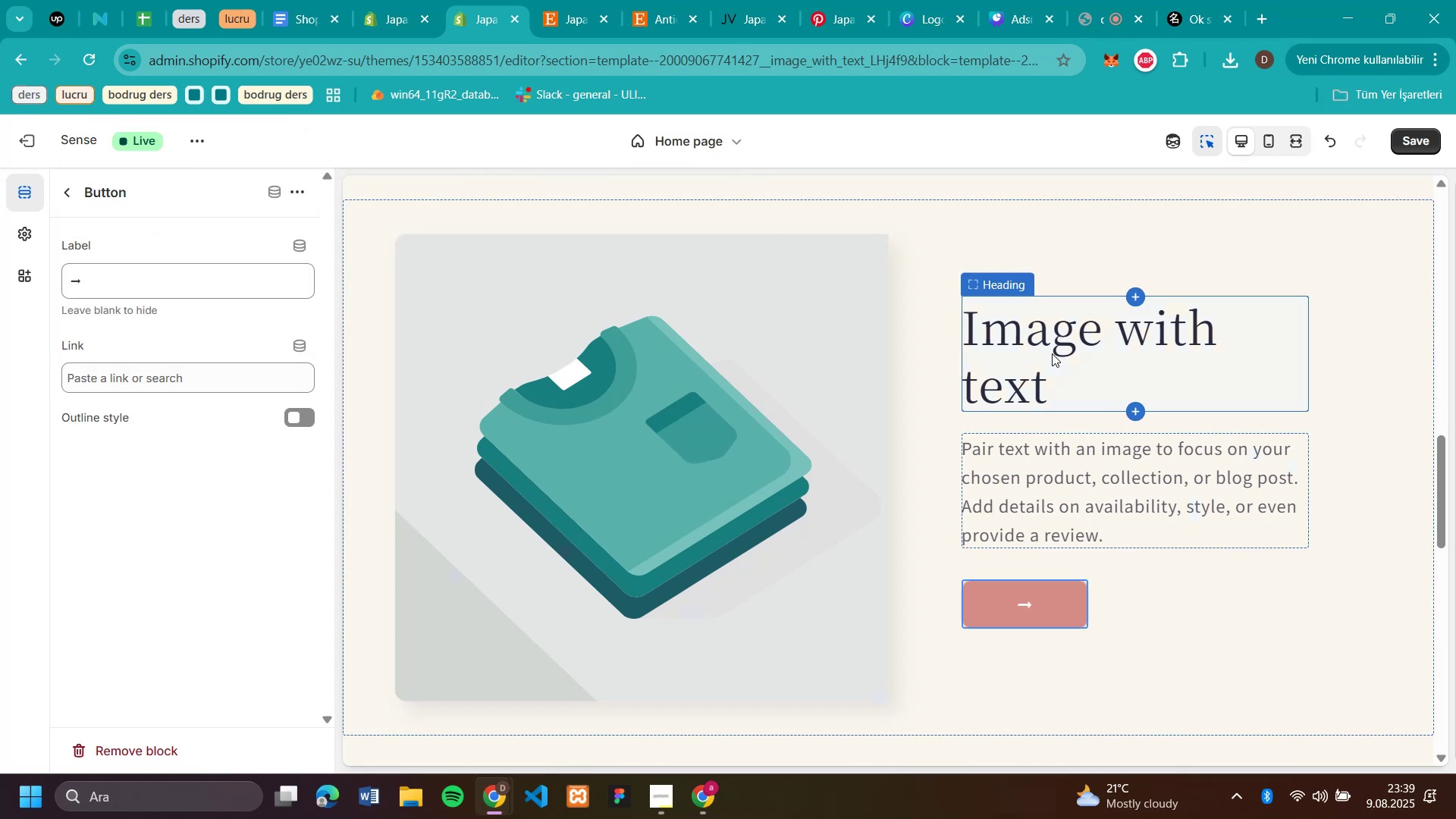 
left_click([1050, 385])
 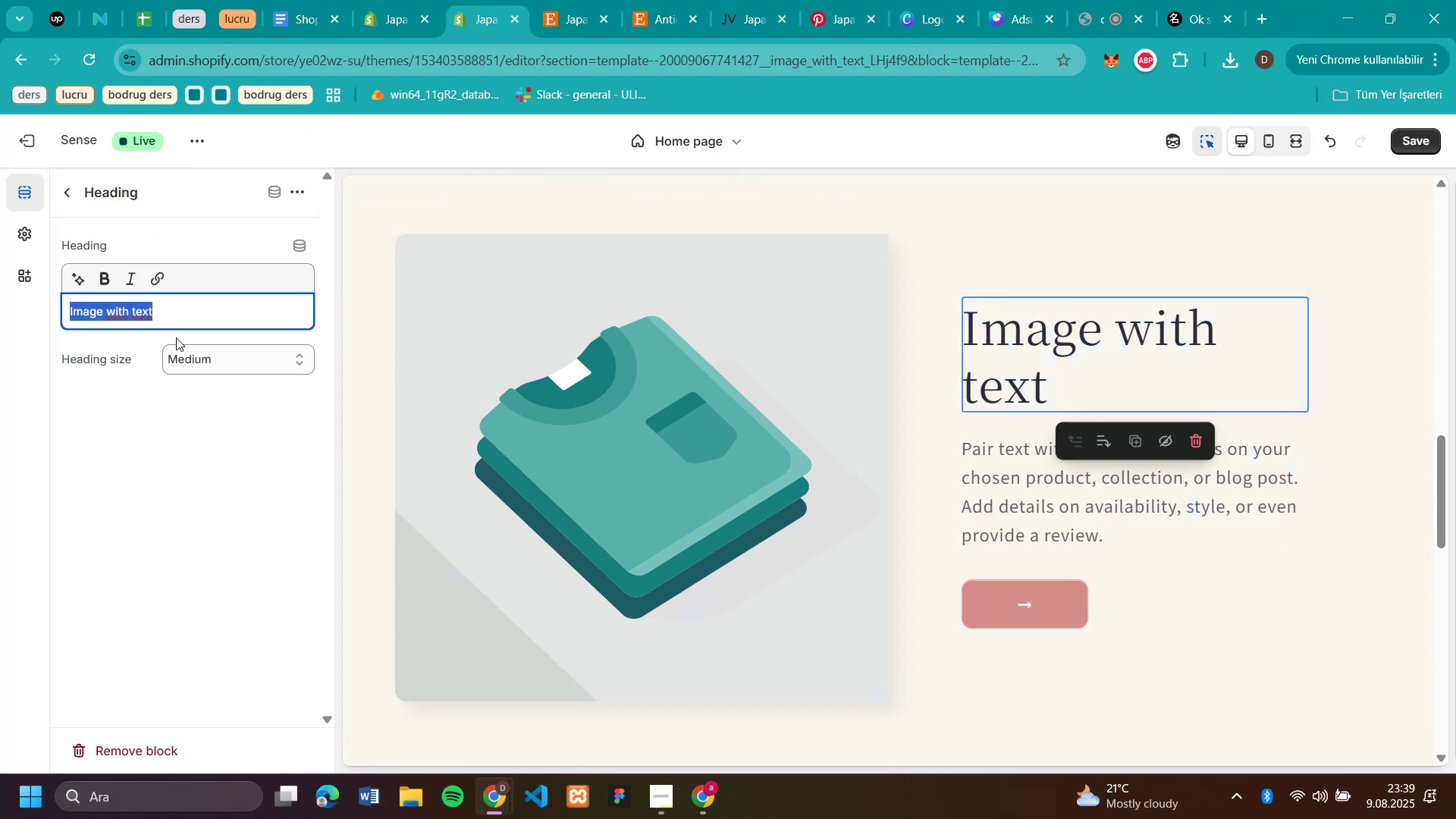 
type(About Us)
 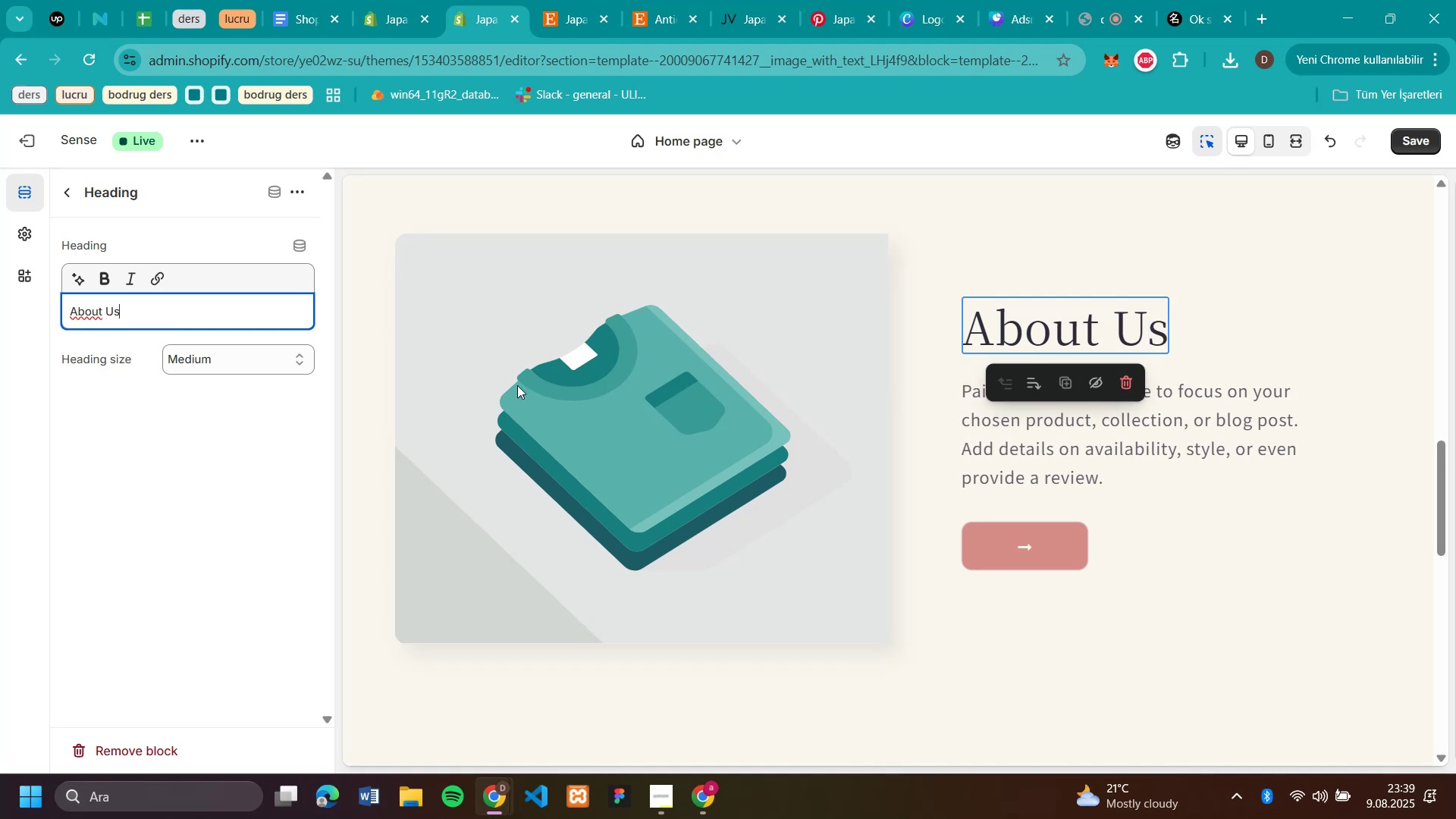 
left_click([796, 363])
 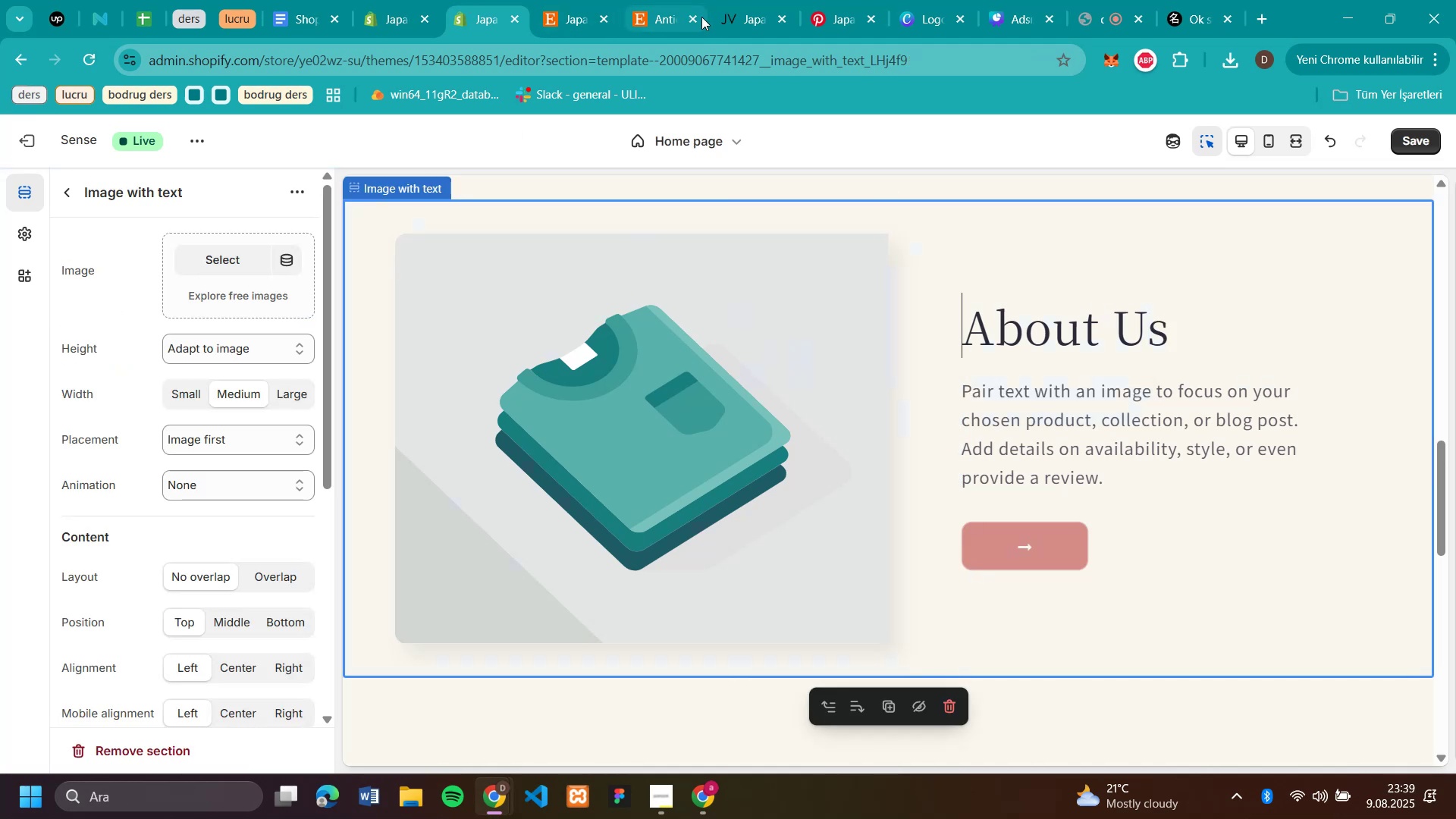 
left_click([664, 24])
 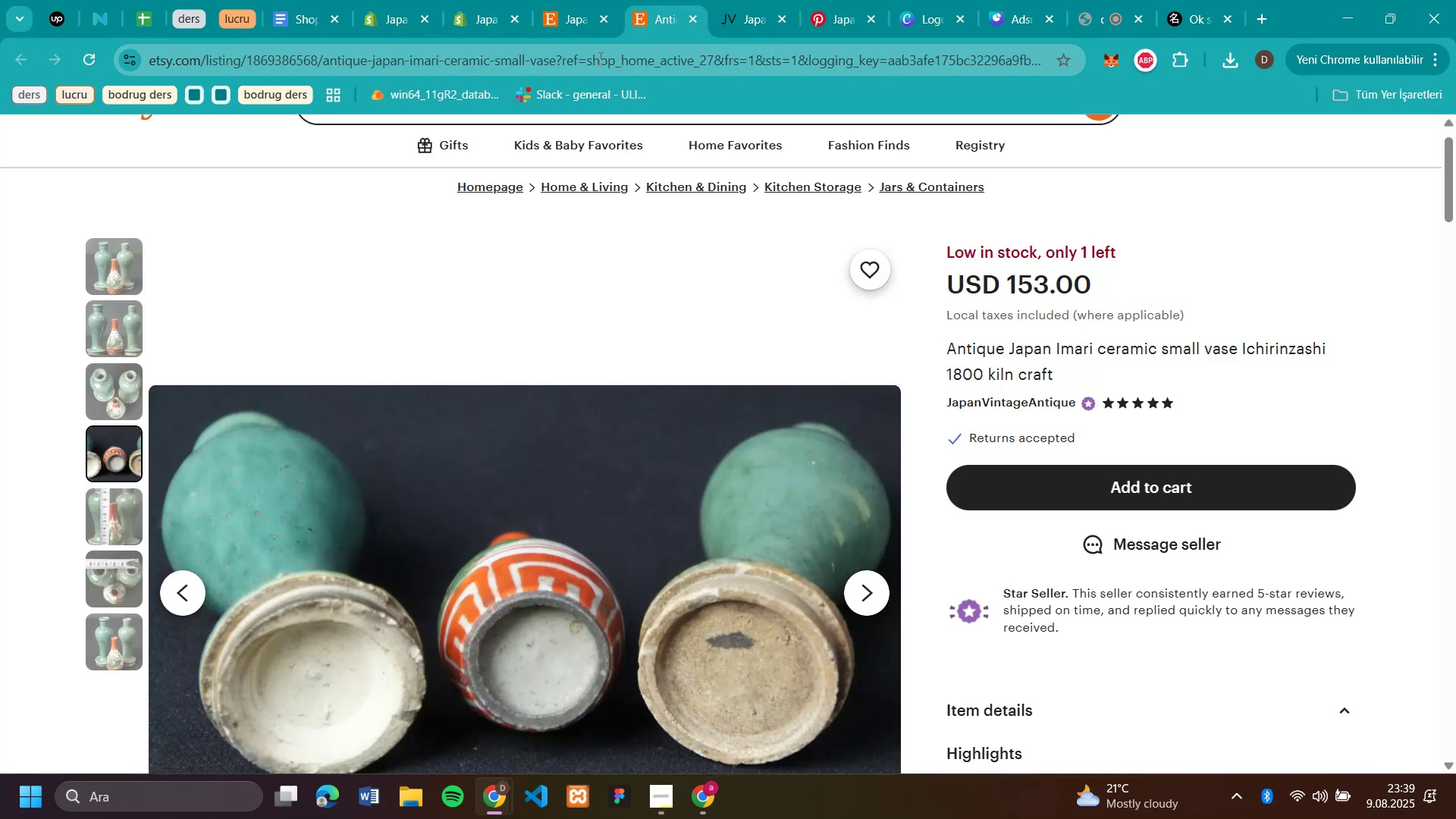 
left_click([579, 25])
 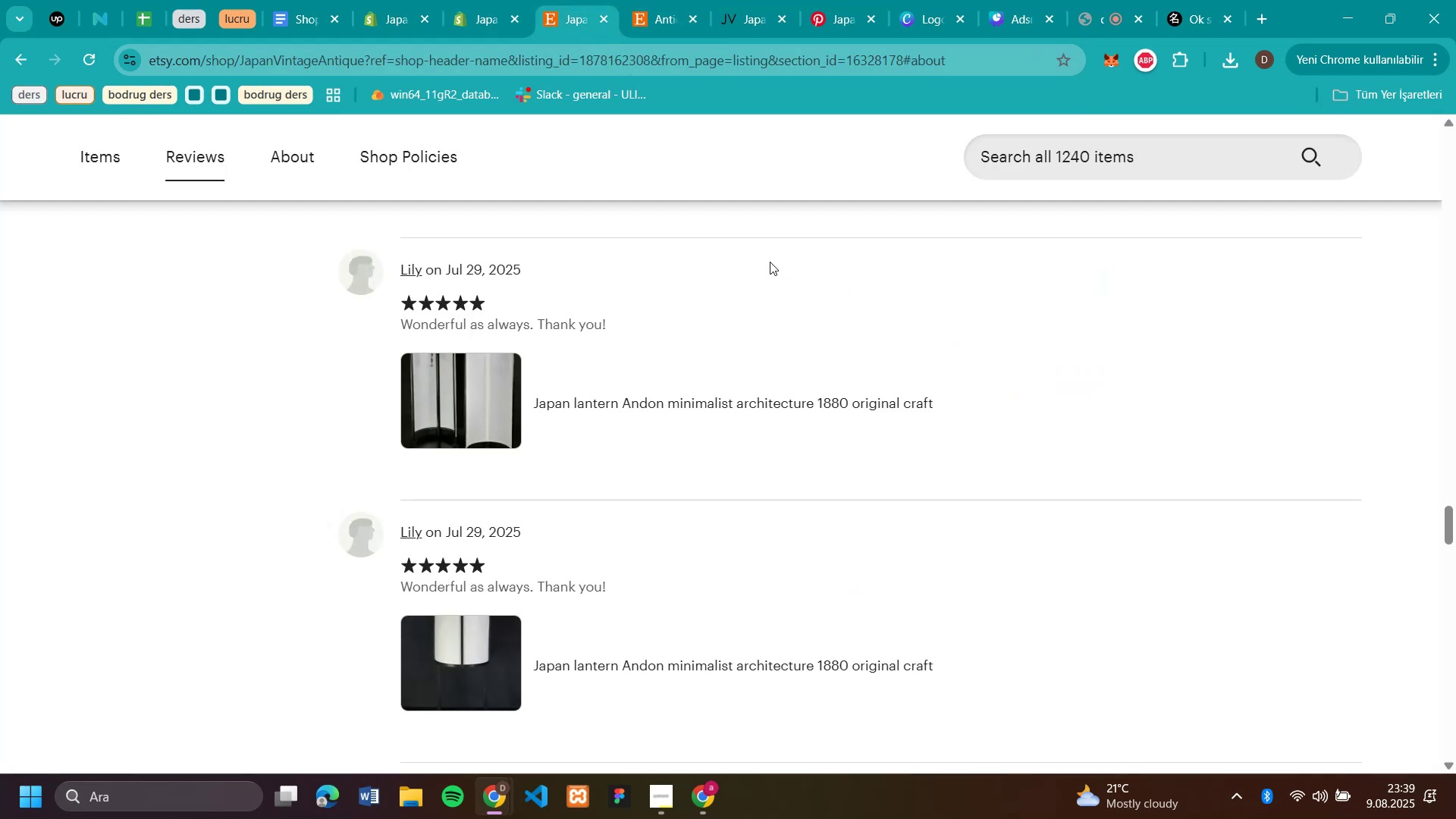 
scroll: coordinate [831, 389], scroll_direction: up, amount: 67.0
 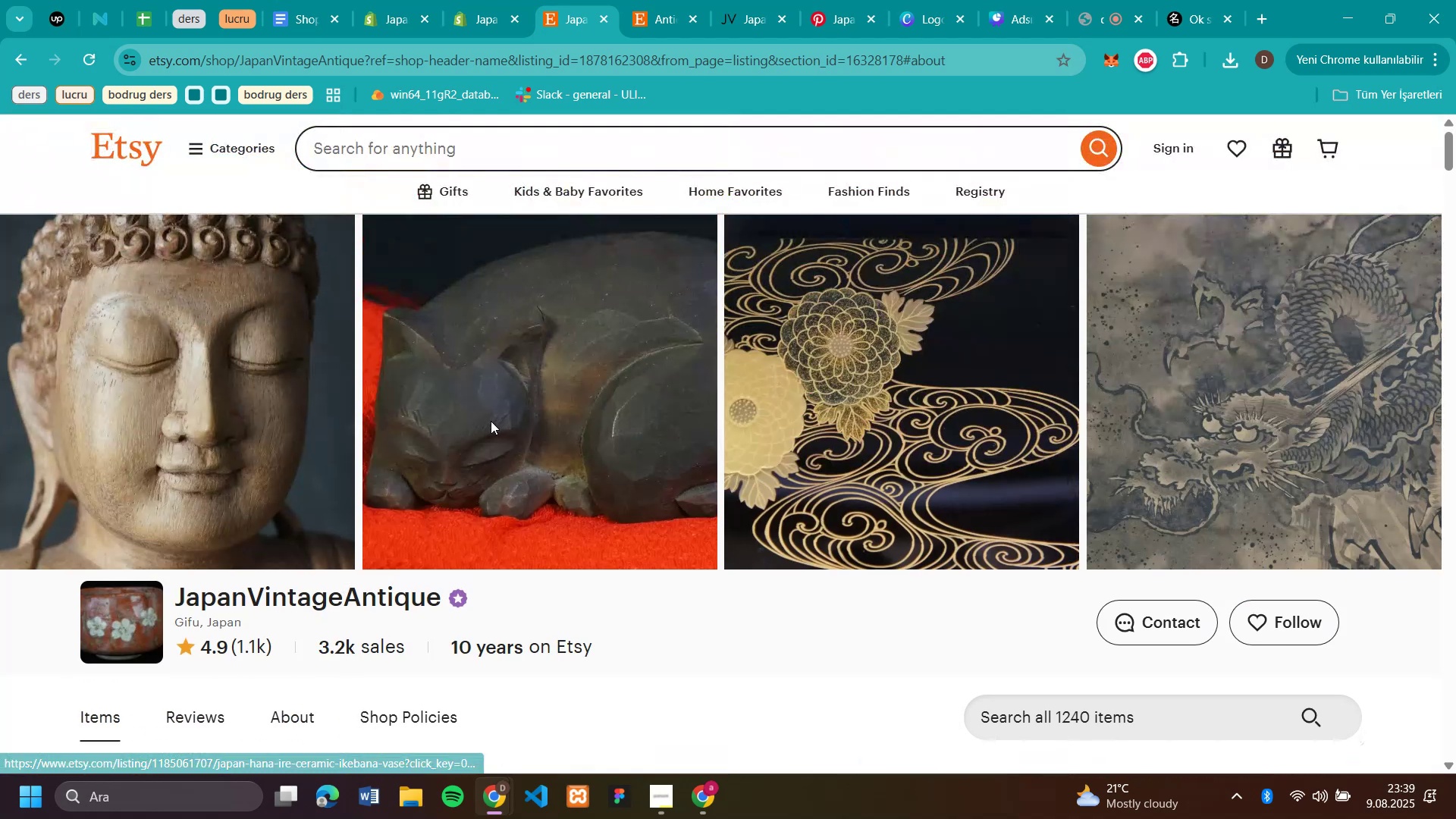 
scroll: coordinate [488, 513], scroll_direction: down, amount: 3.0
 